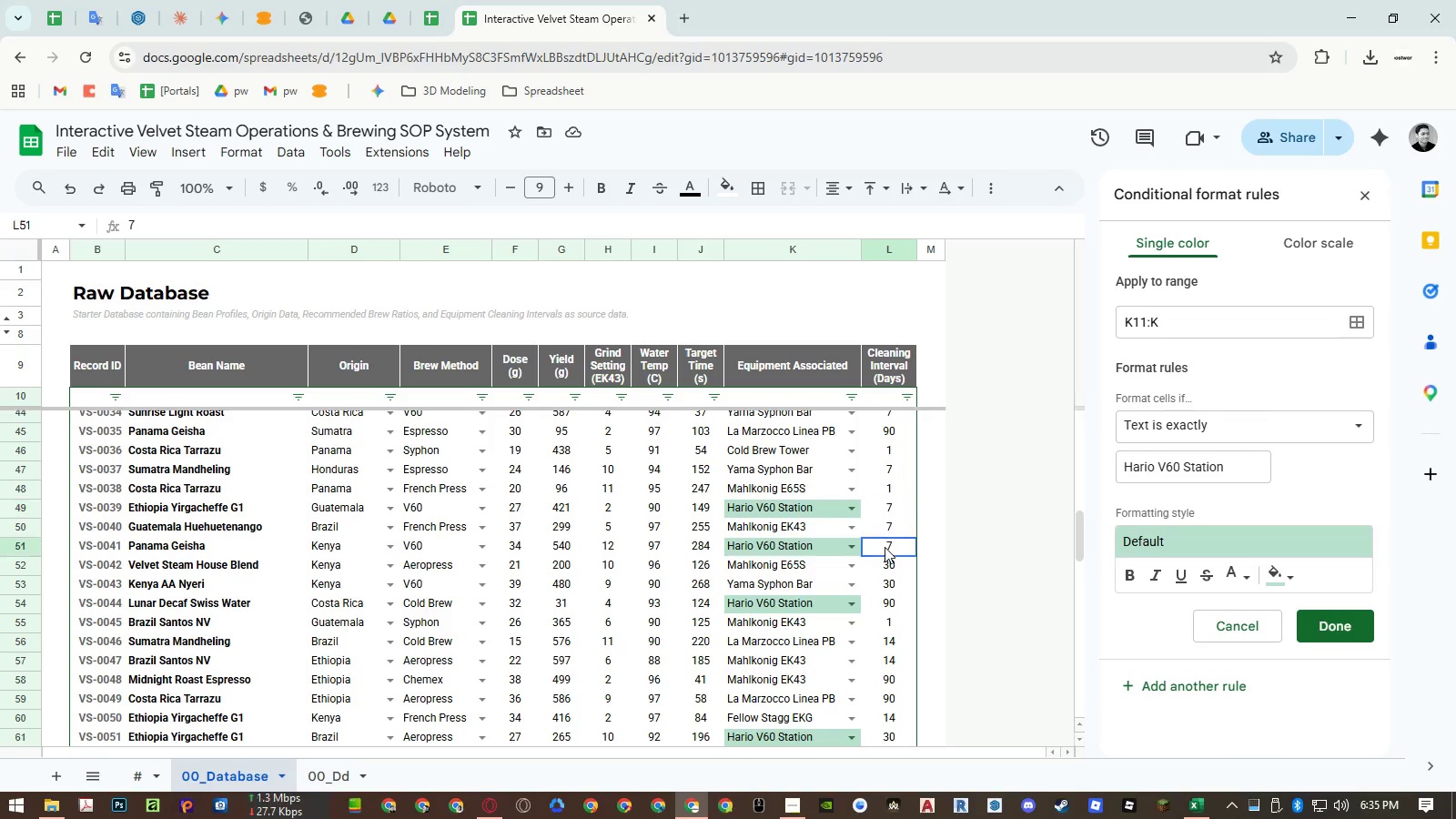 
double_click([882, 607])
 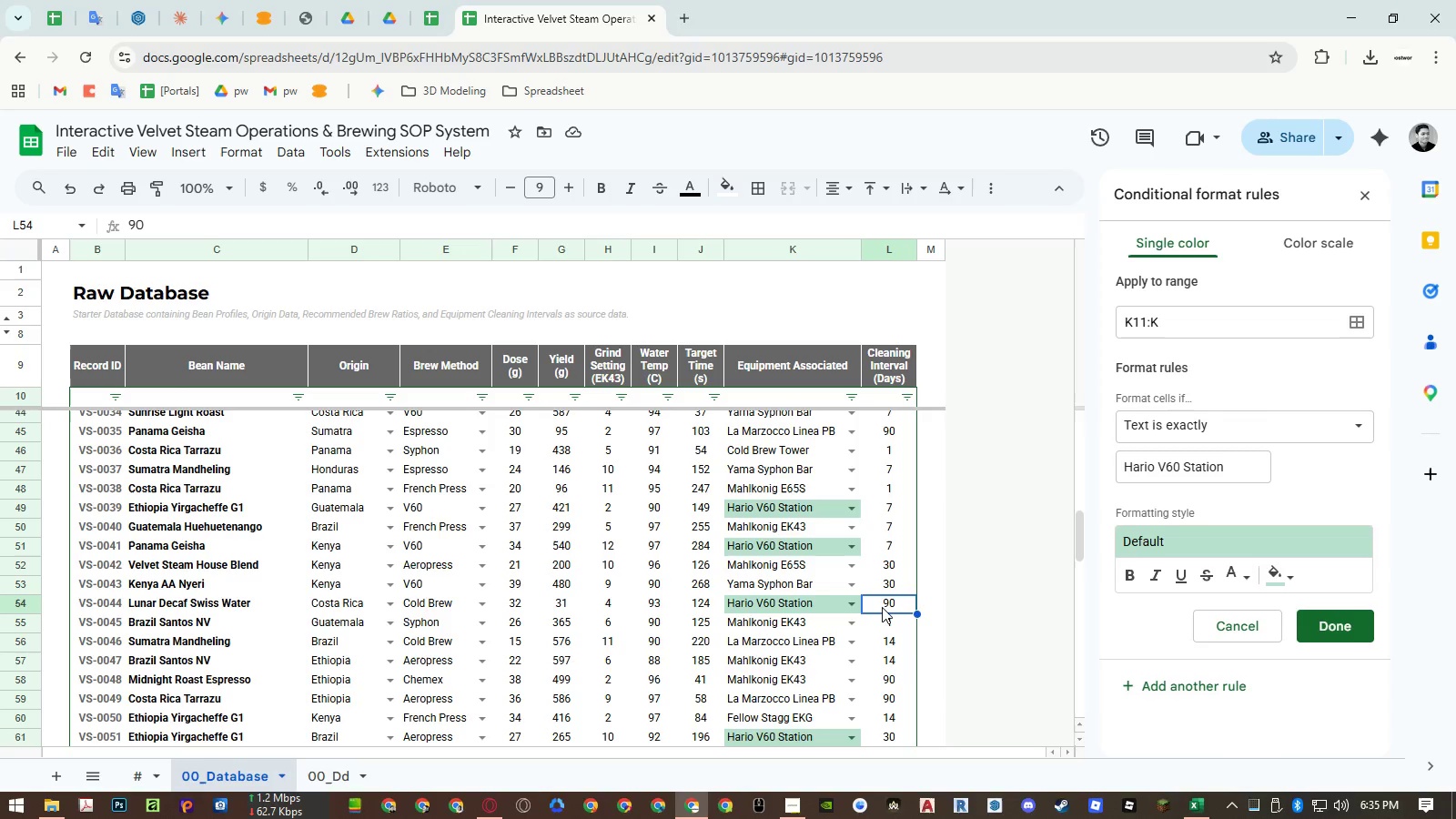 
wait(10.1)
 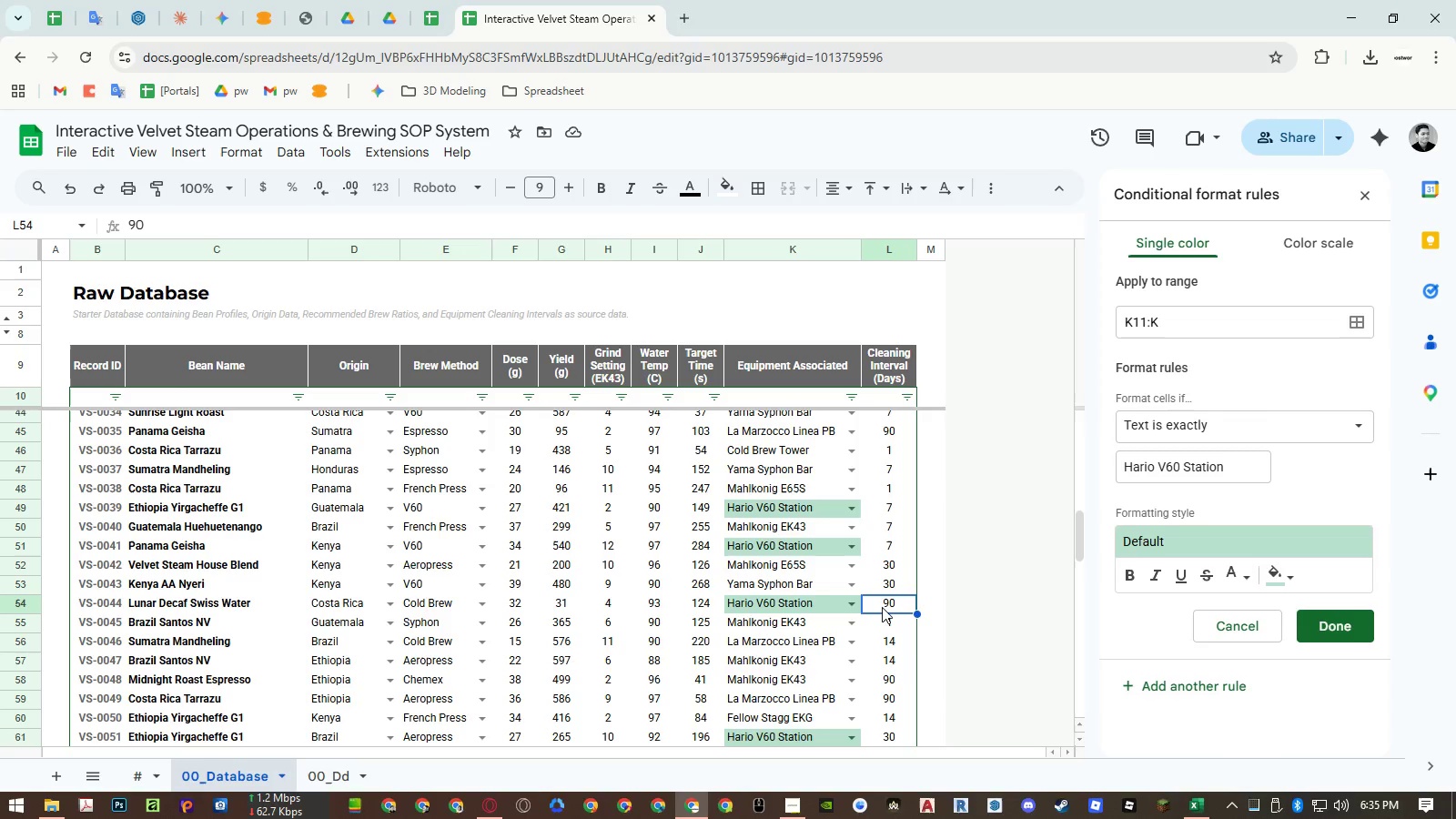 
mouse_move([366, 760])
 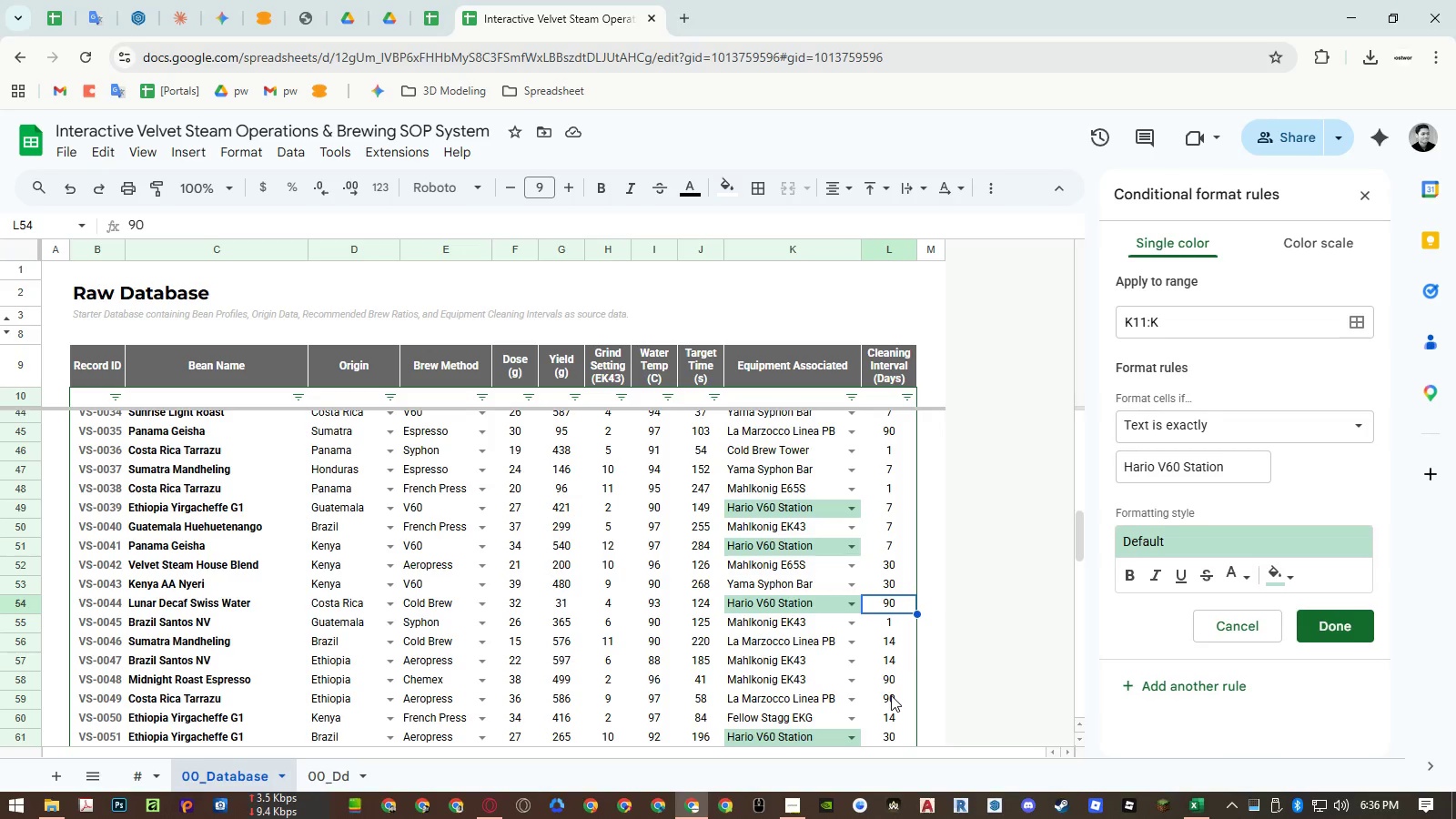 
scroll: coordinate [891, 695], scroll_direction: down, amount: 2.0
 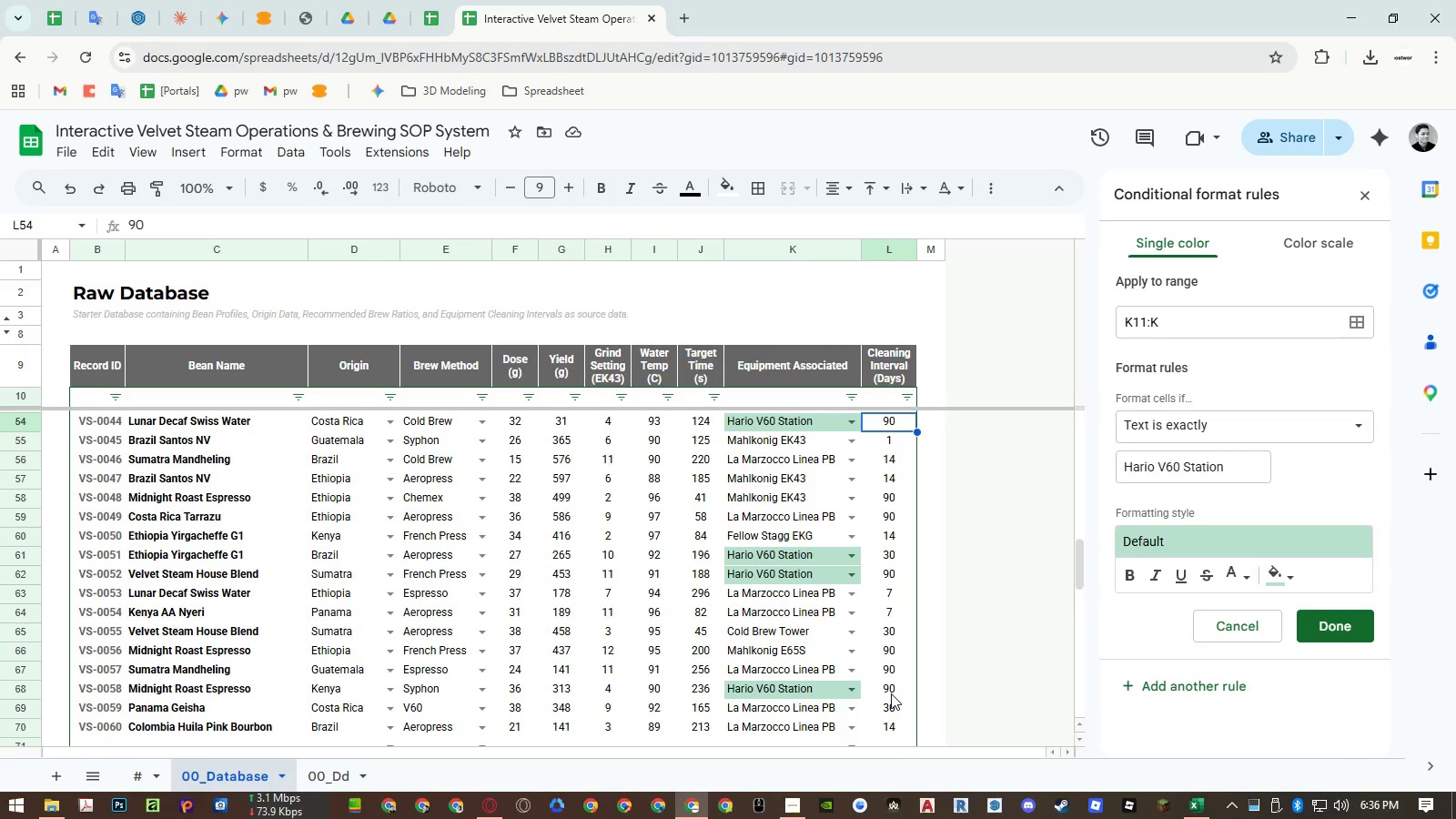 
left_click([891, 693])
 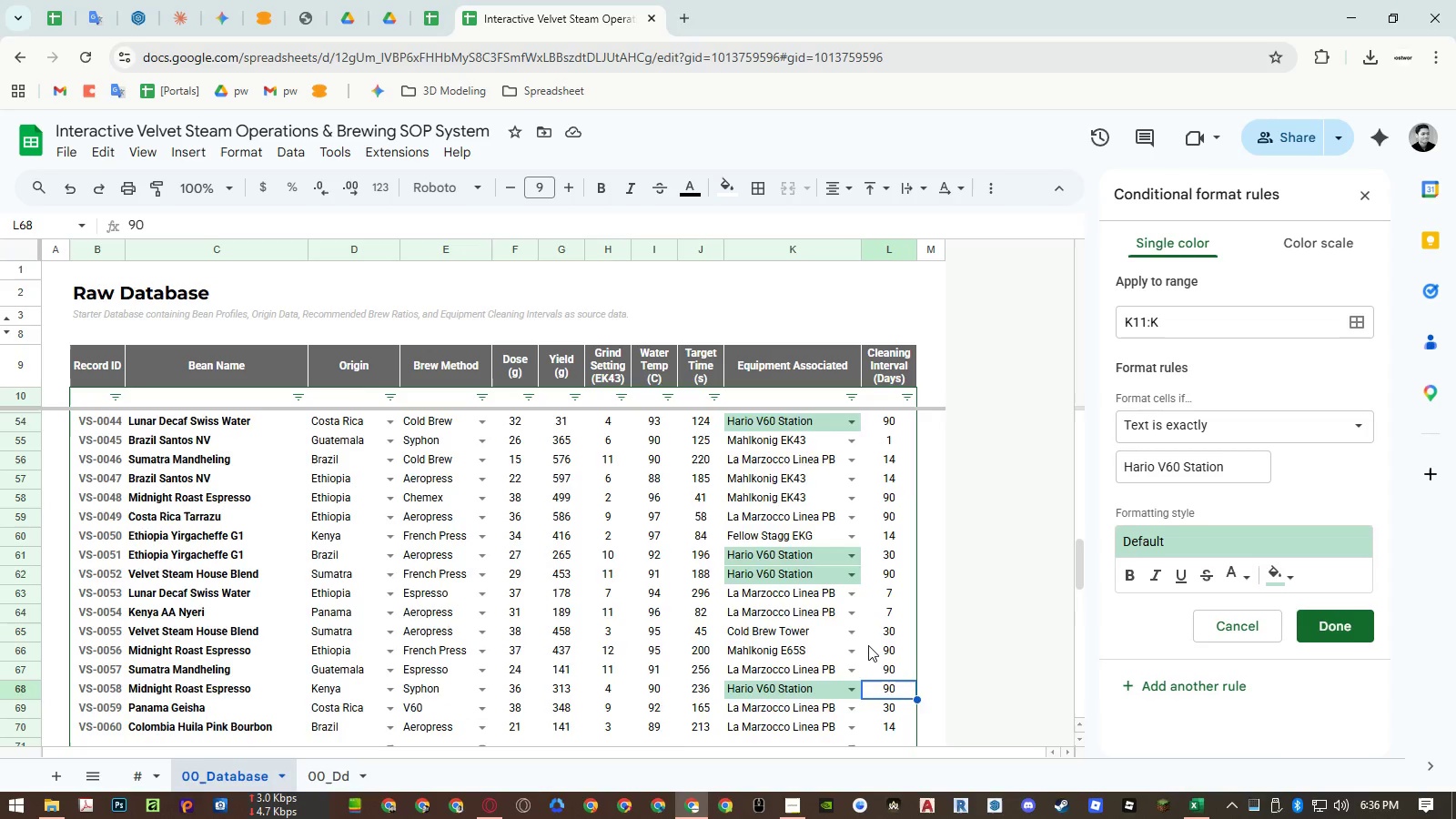 
scroll: coordinate [867, 585], scroll_direction: up, amount: 20.0
 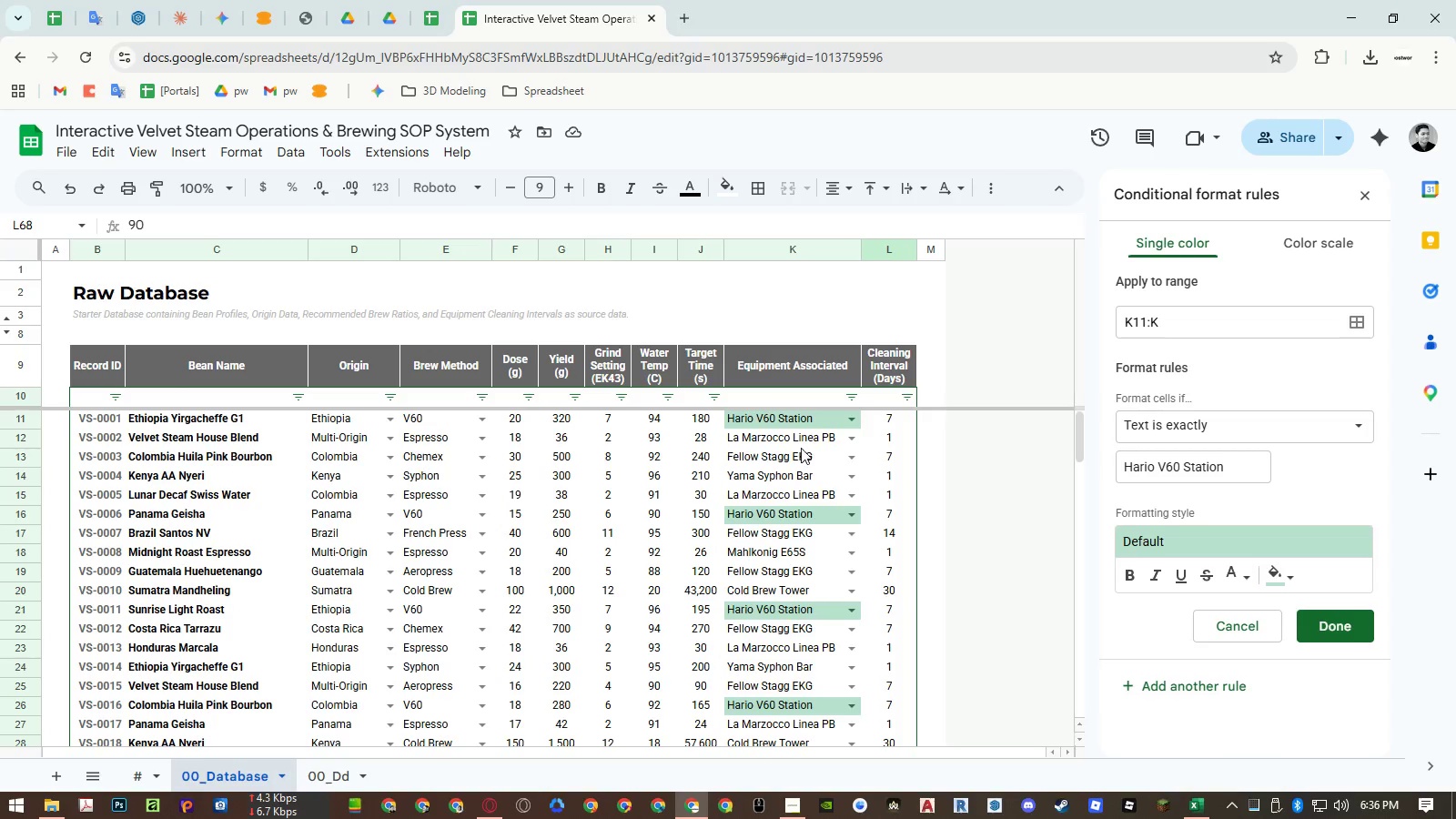 
left_click([800, 438])
 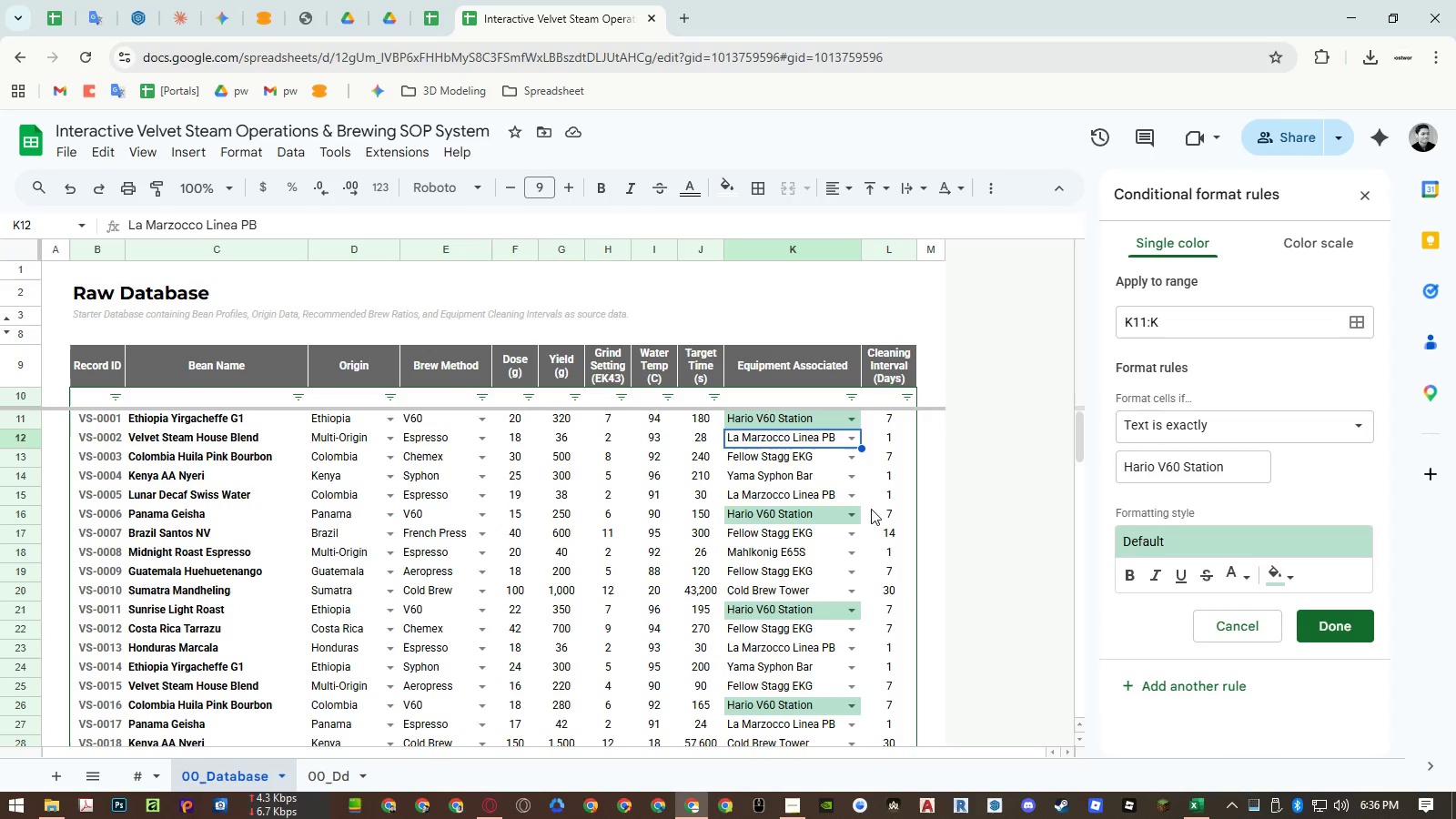 
key(Control+ControlLeft)
 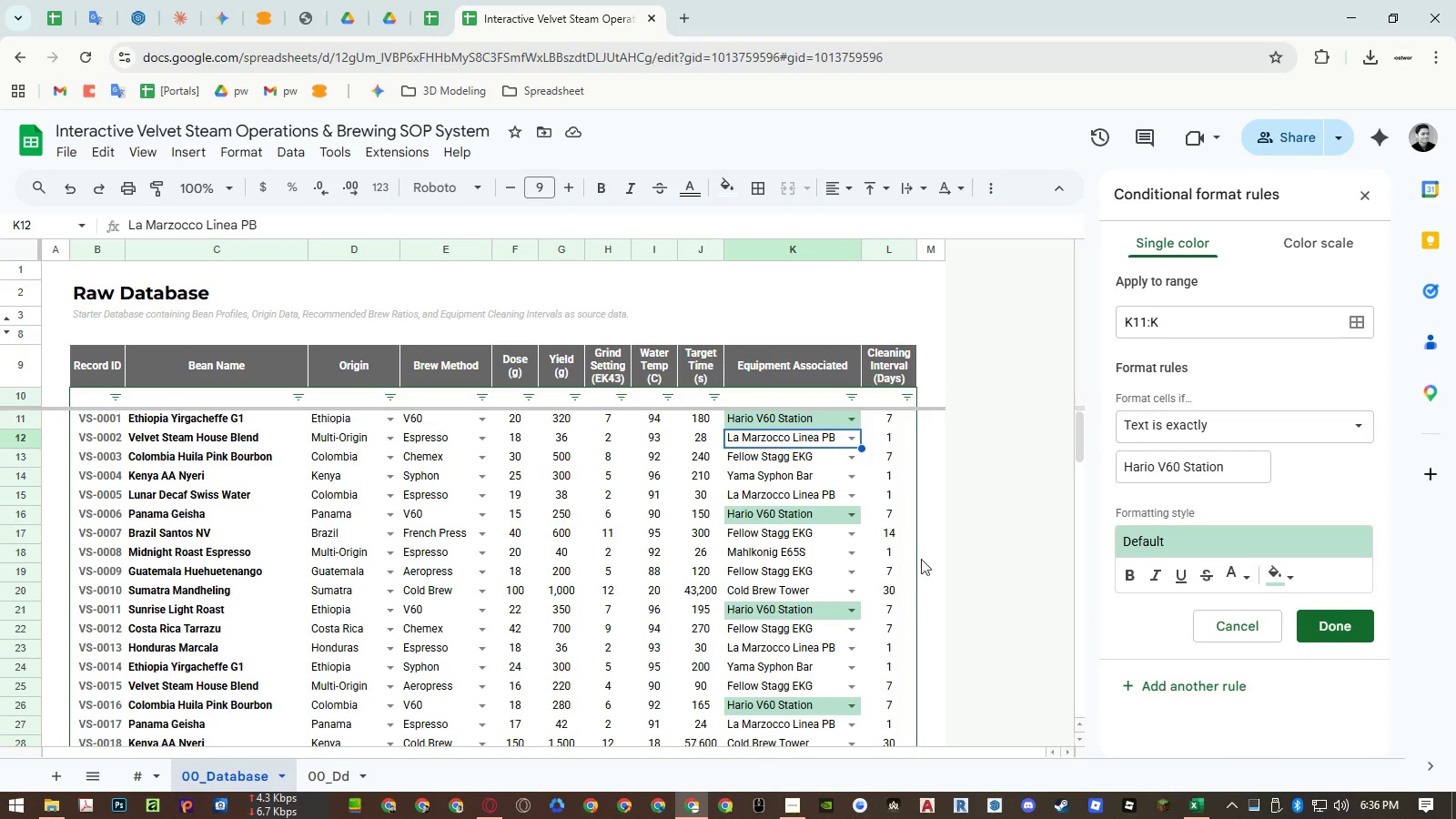 
key(Control+C)
 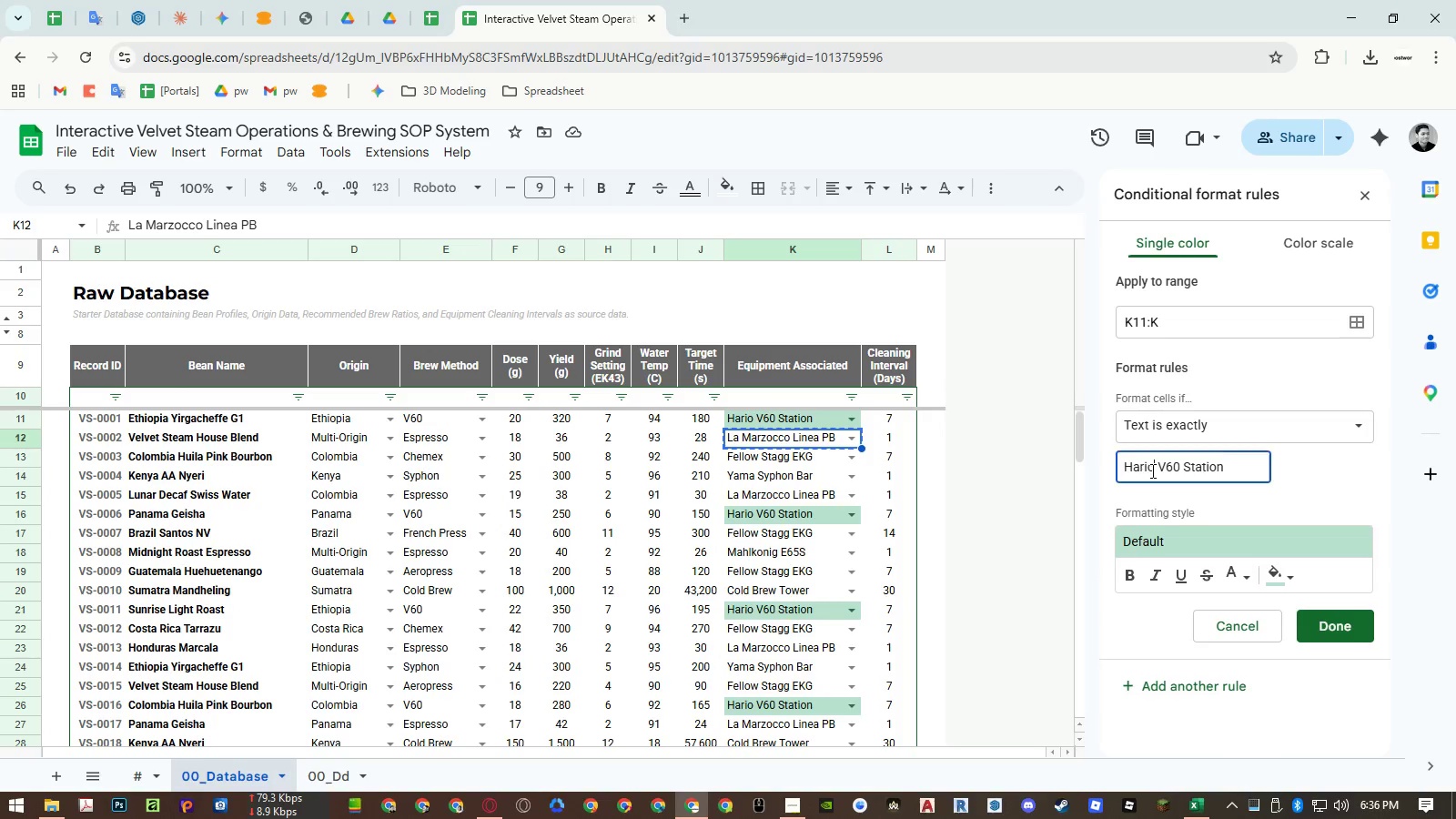 
double_click([1151, 470])
 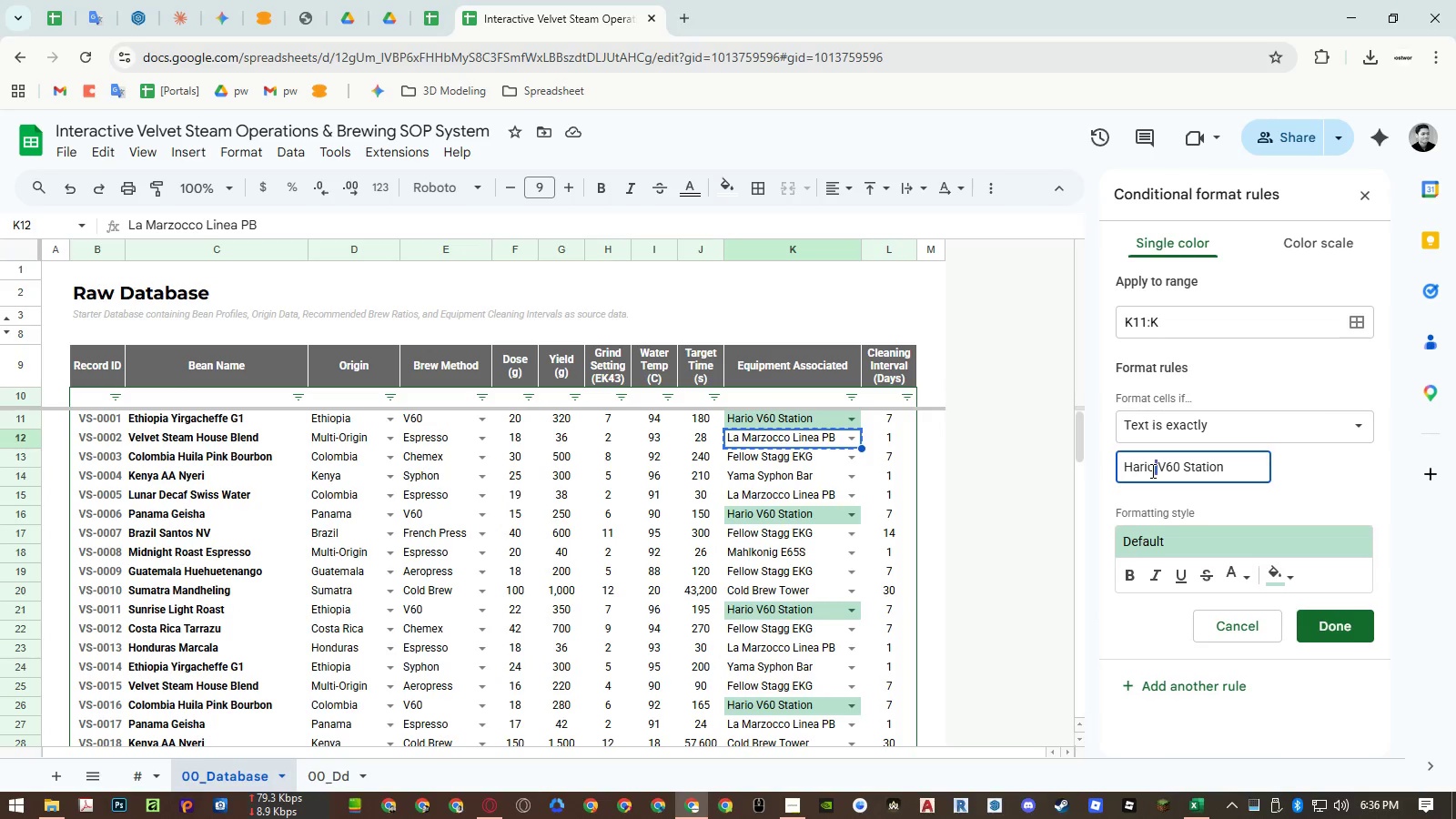 
triple_click([1151, 470])
 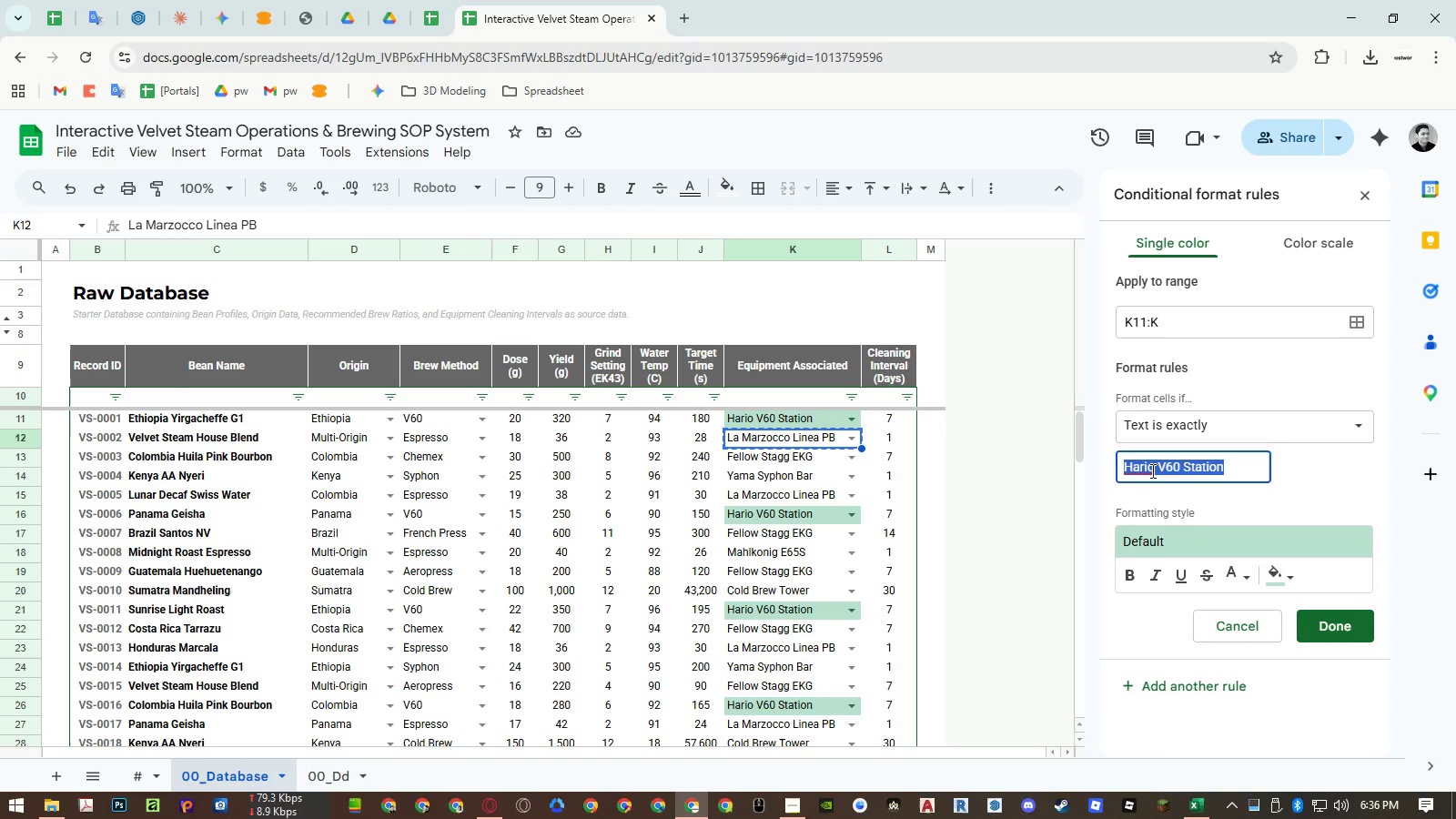 
key(Control+ControlLeft)
 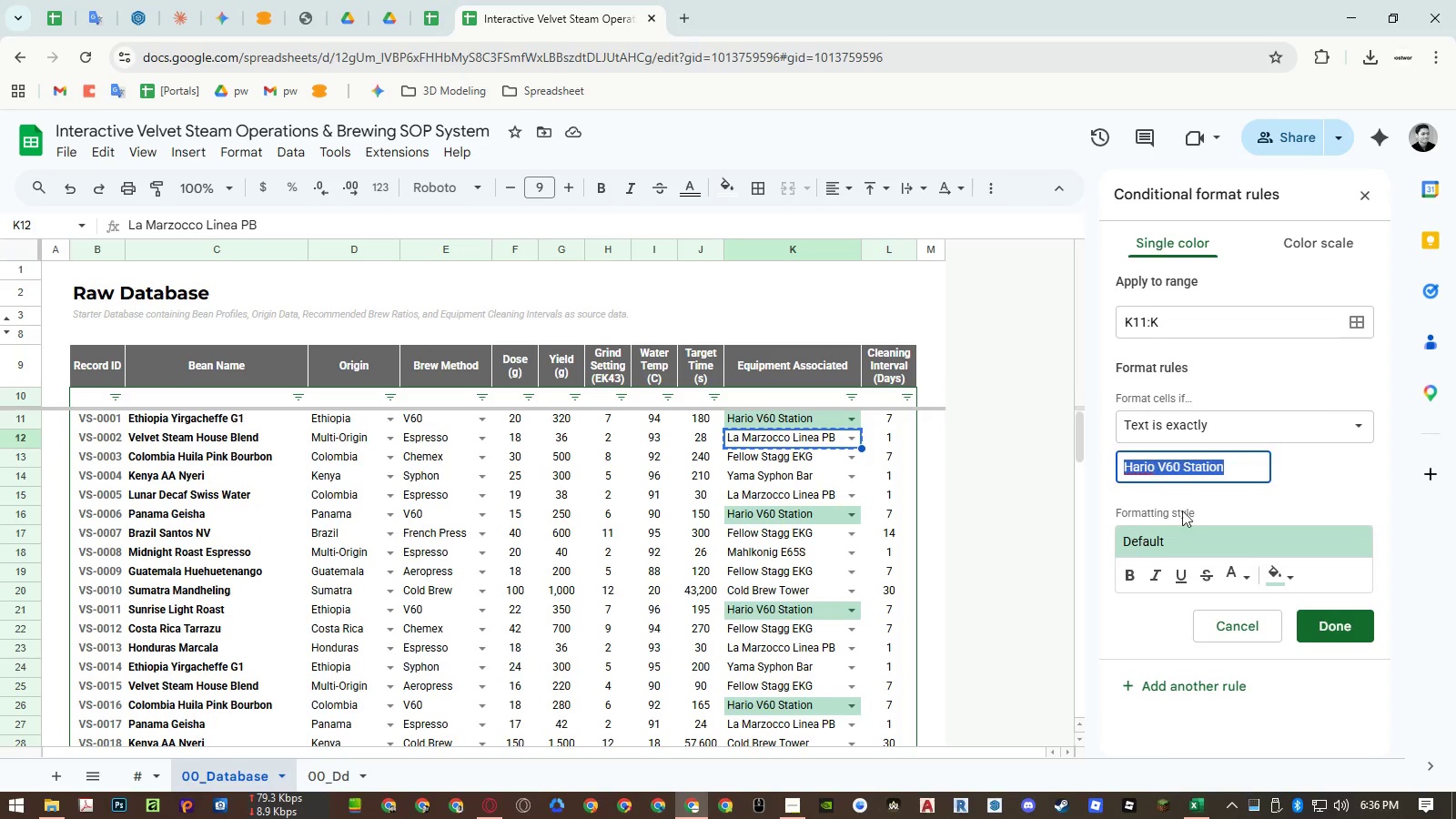 
key(Control+Shift+ShiftLeft)
 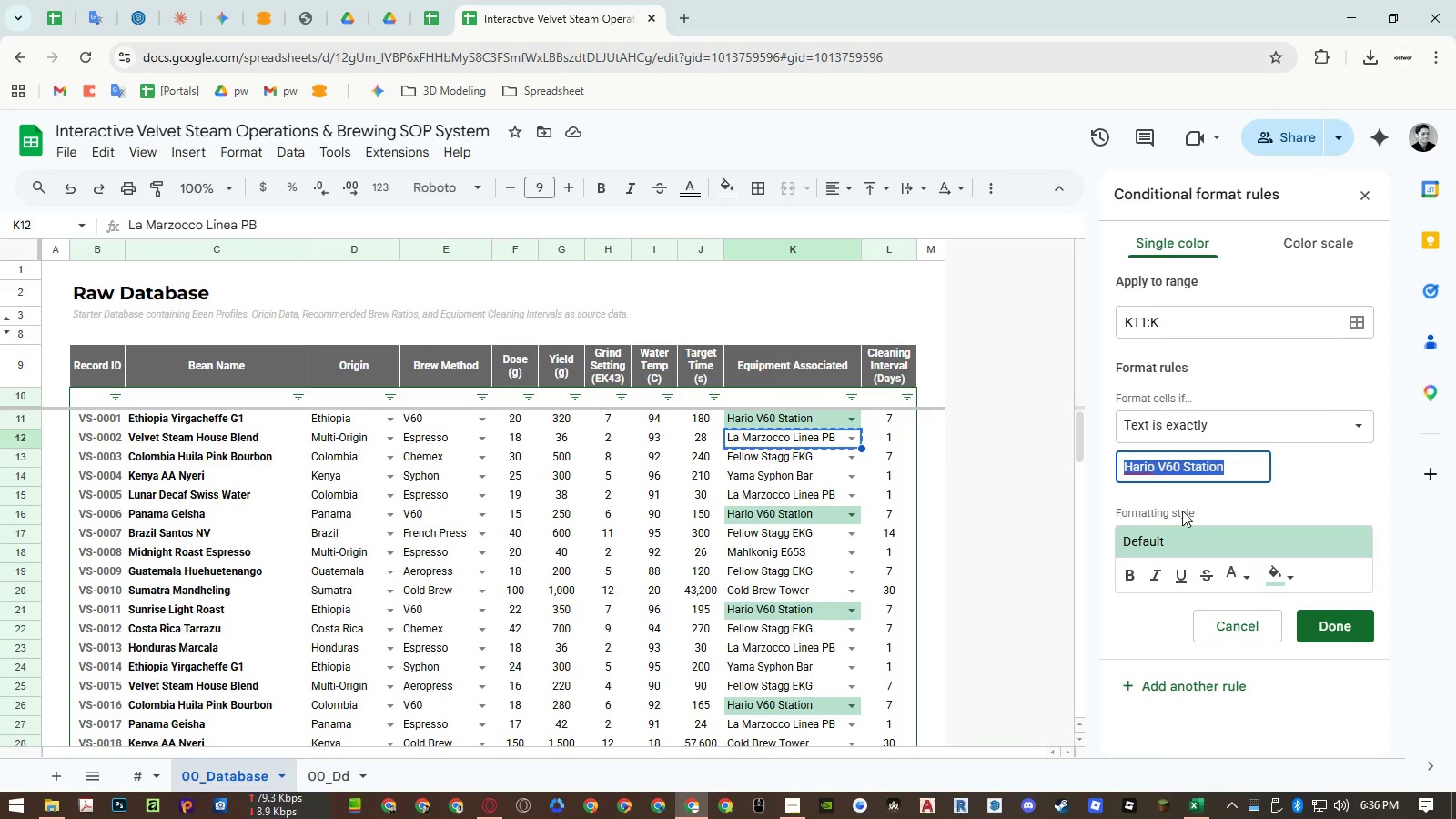 
key(Control+Shift+V)
 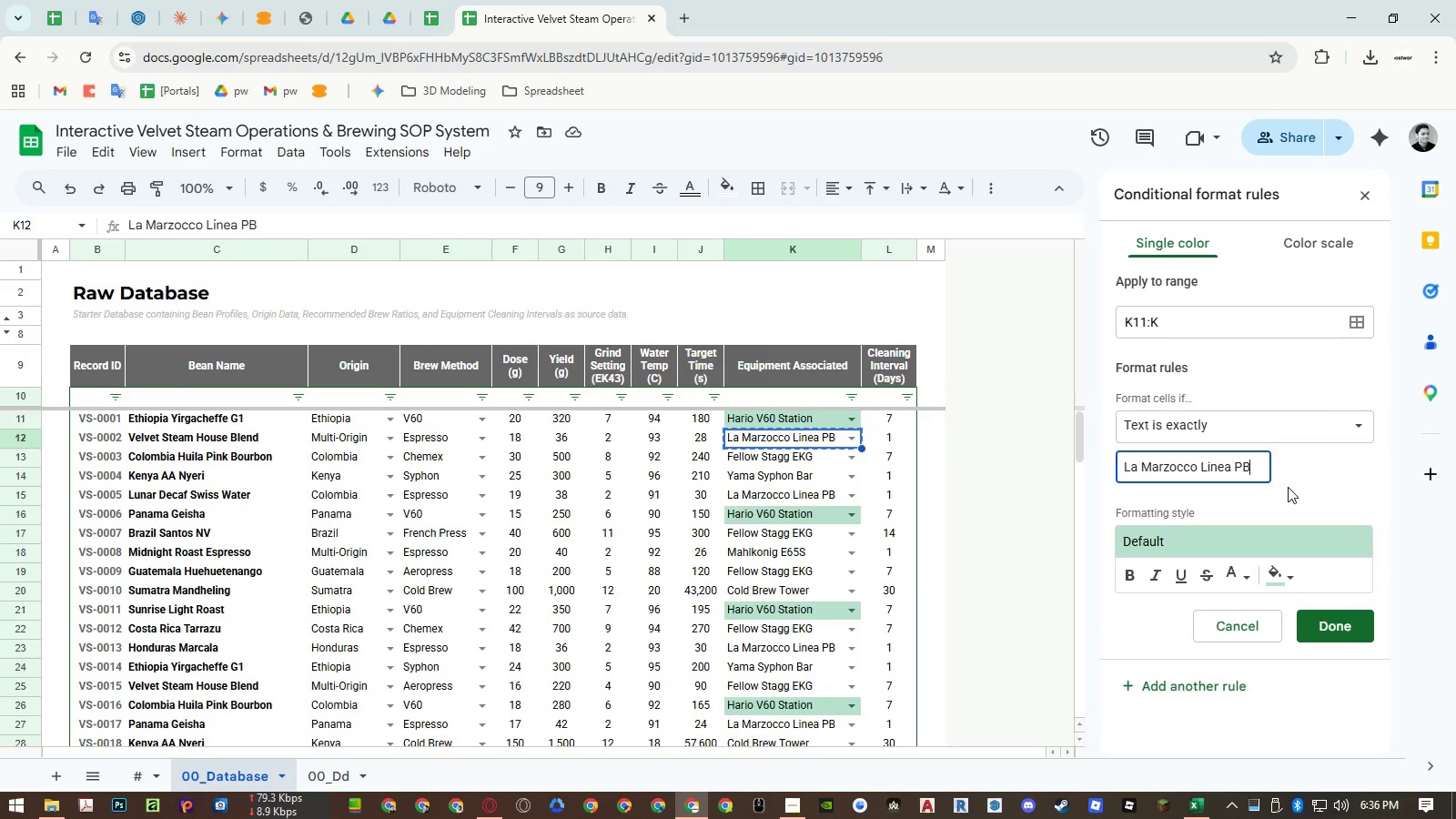 
left_click([1313, 486])
 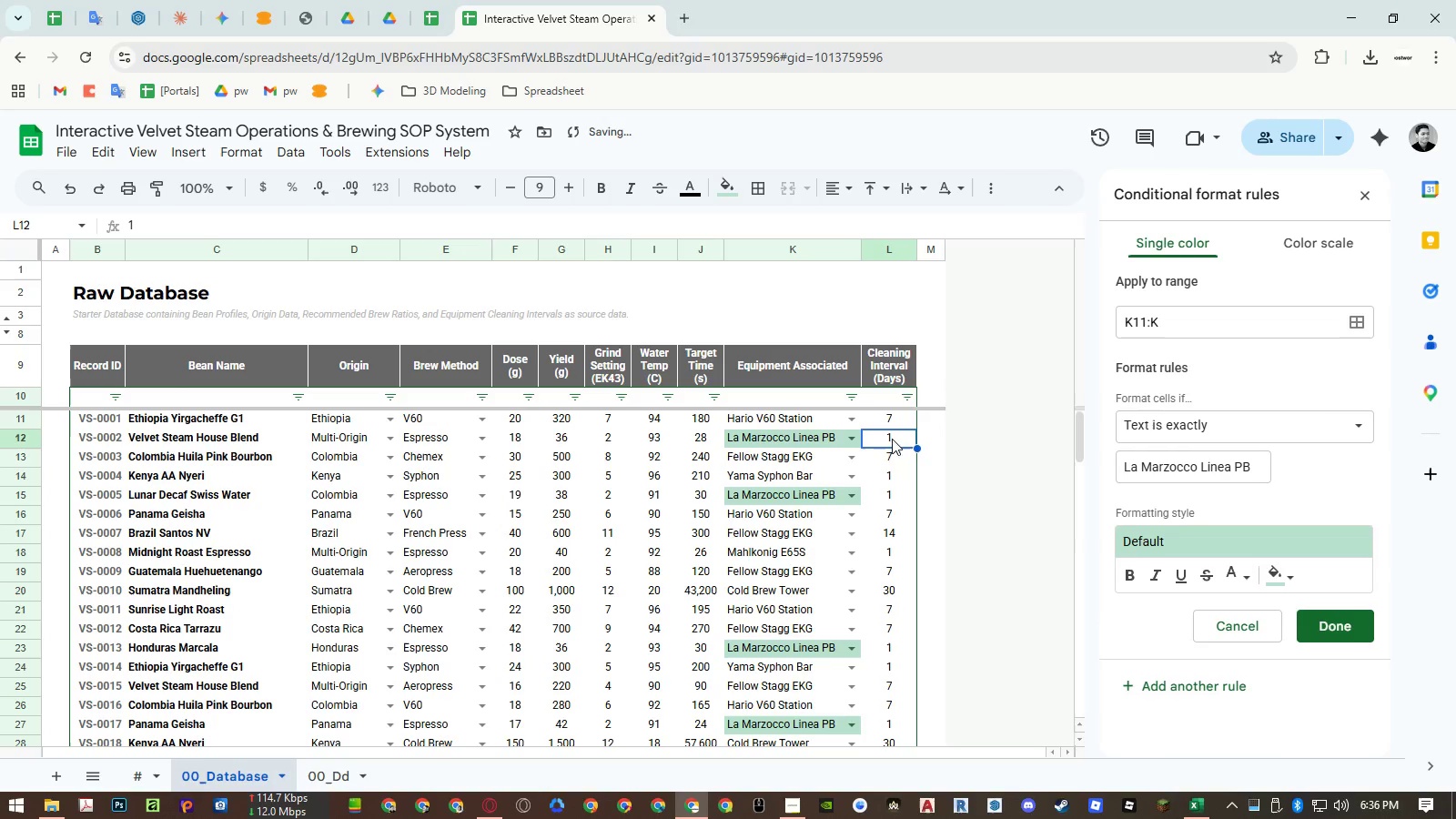 
double_click([893, 500])
 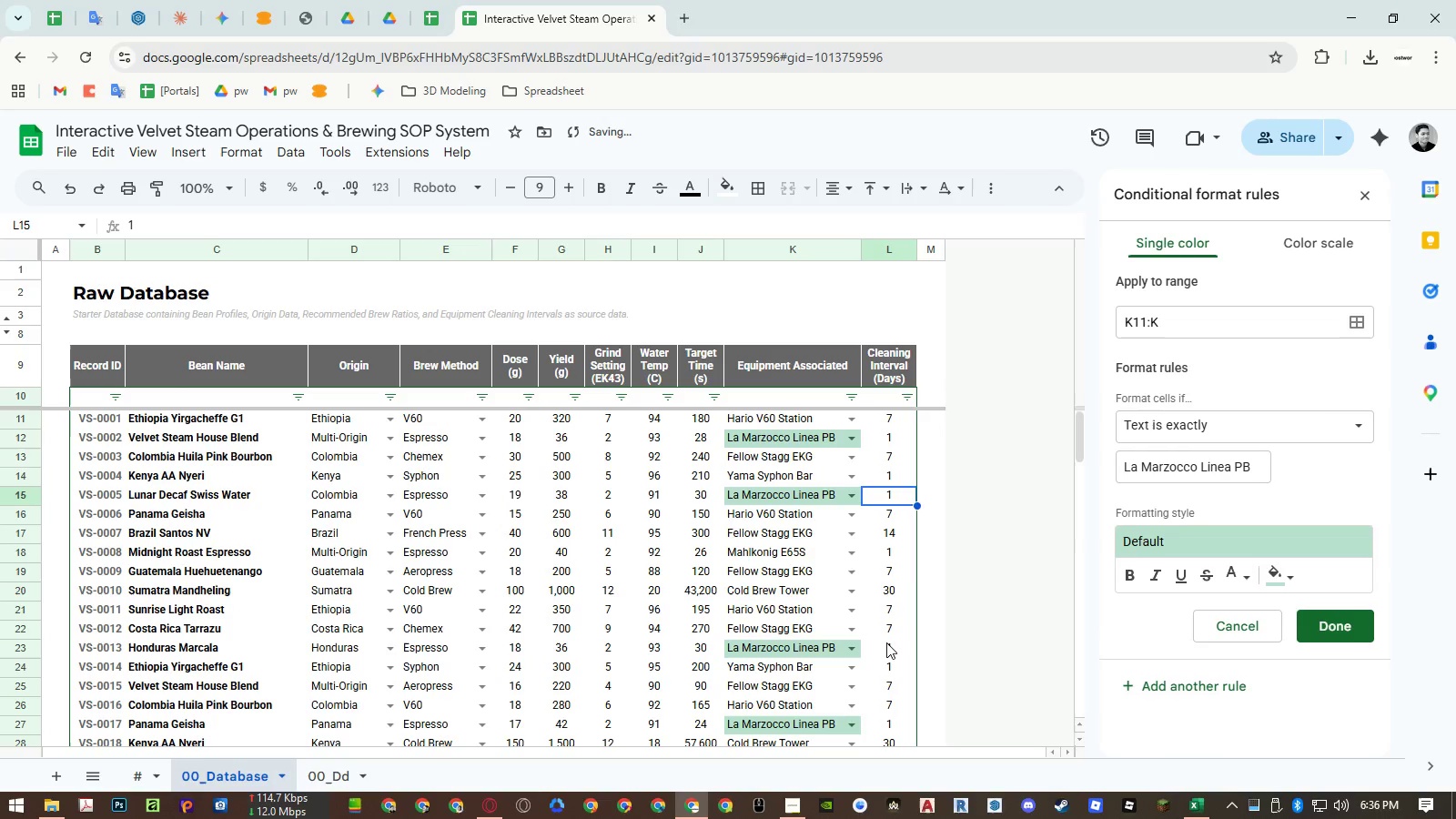 
left_click([886, 650])
 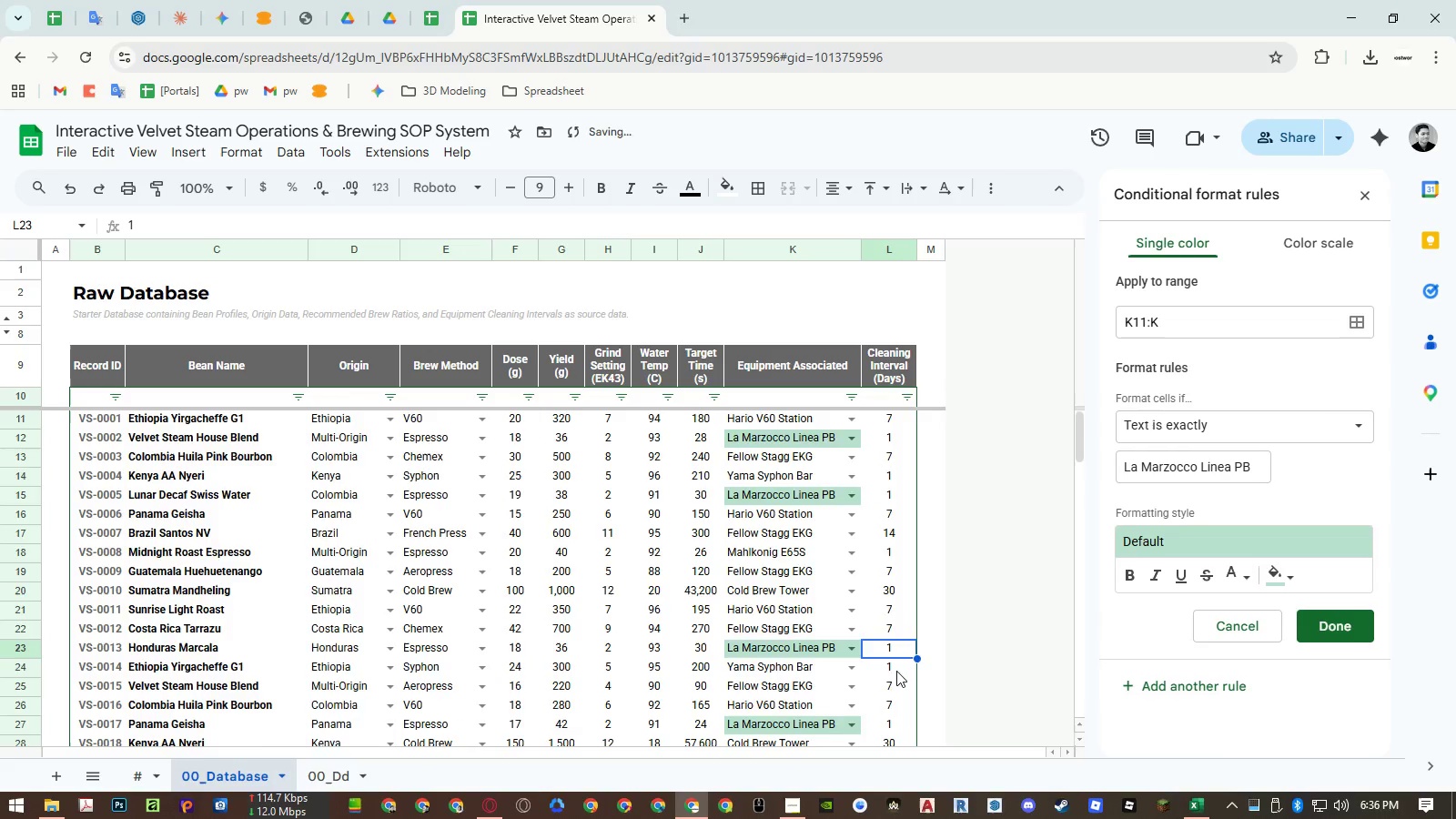 
scroll: coordinate [901, 678], scroll_direction: down, amount: 2.0
 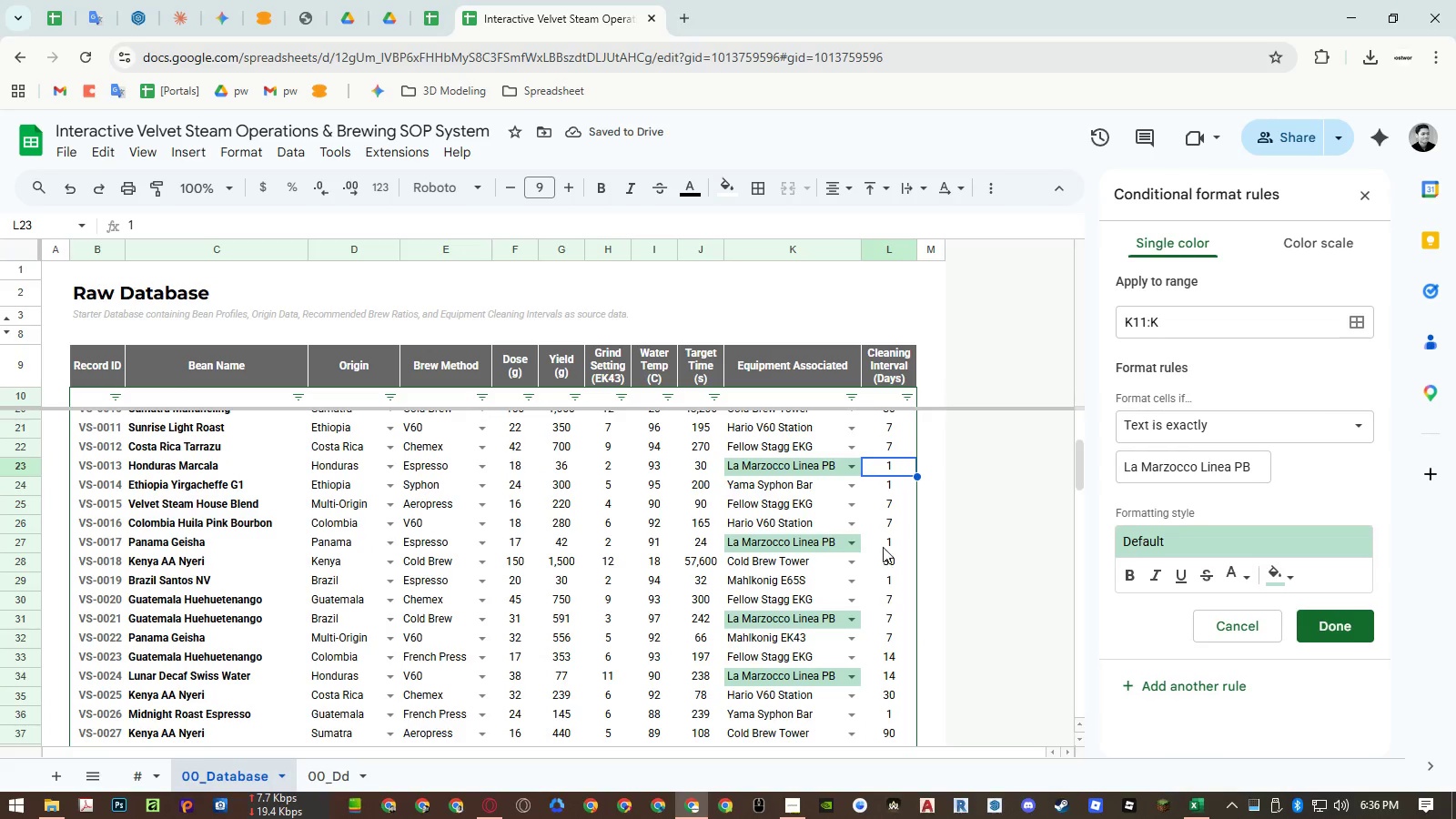 
left_click([884, 547])
 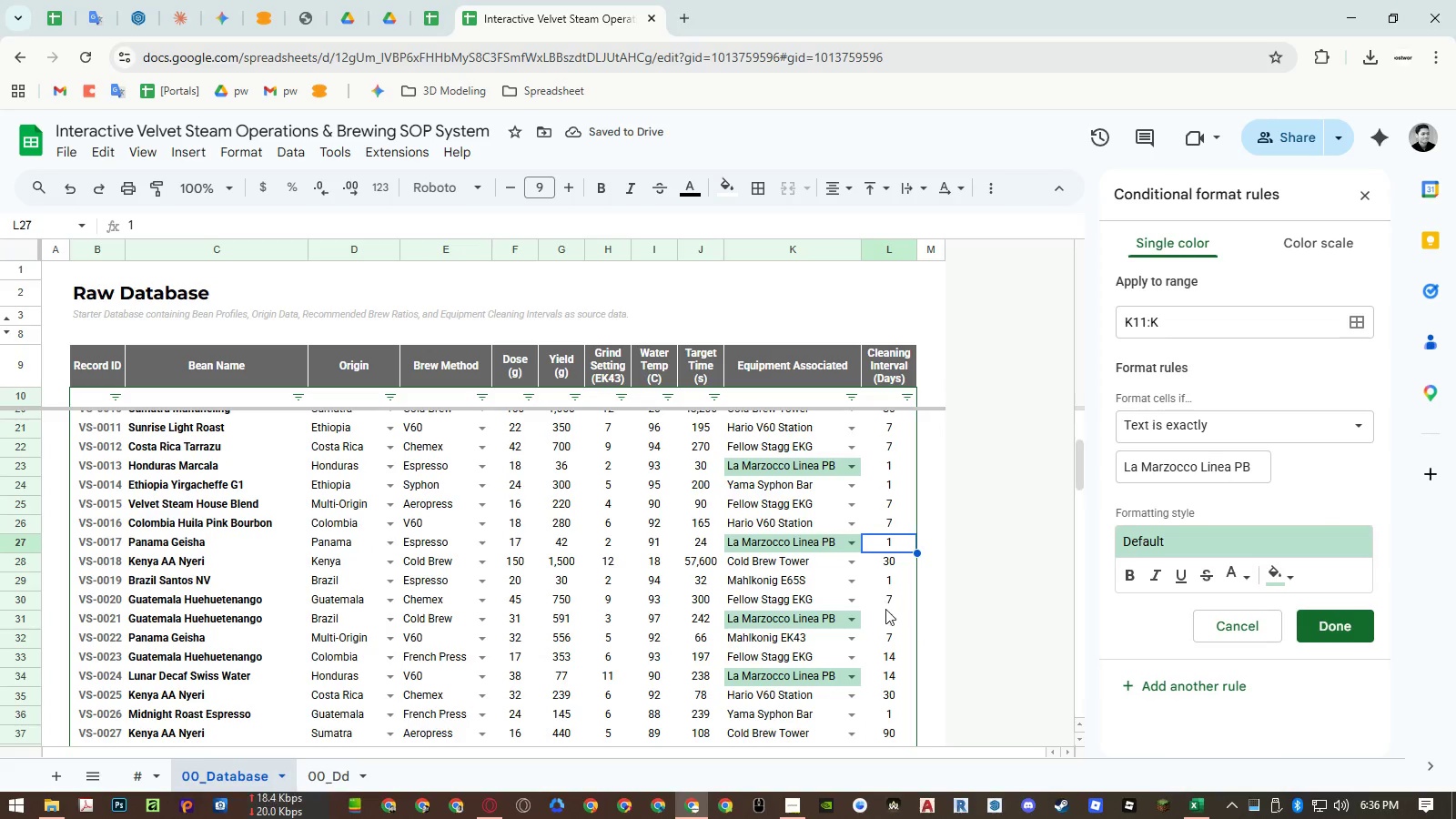 
left_click([885, 612])
 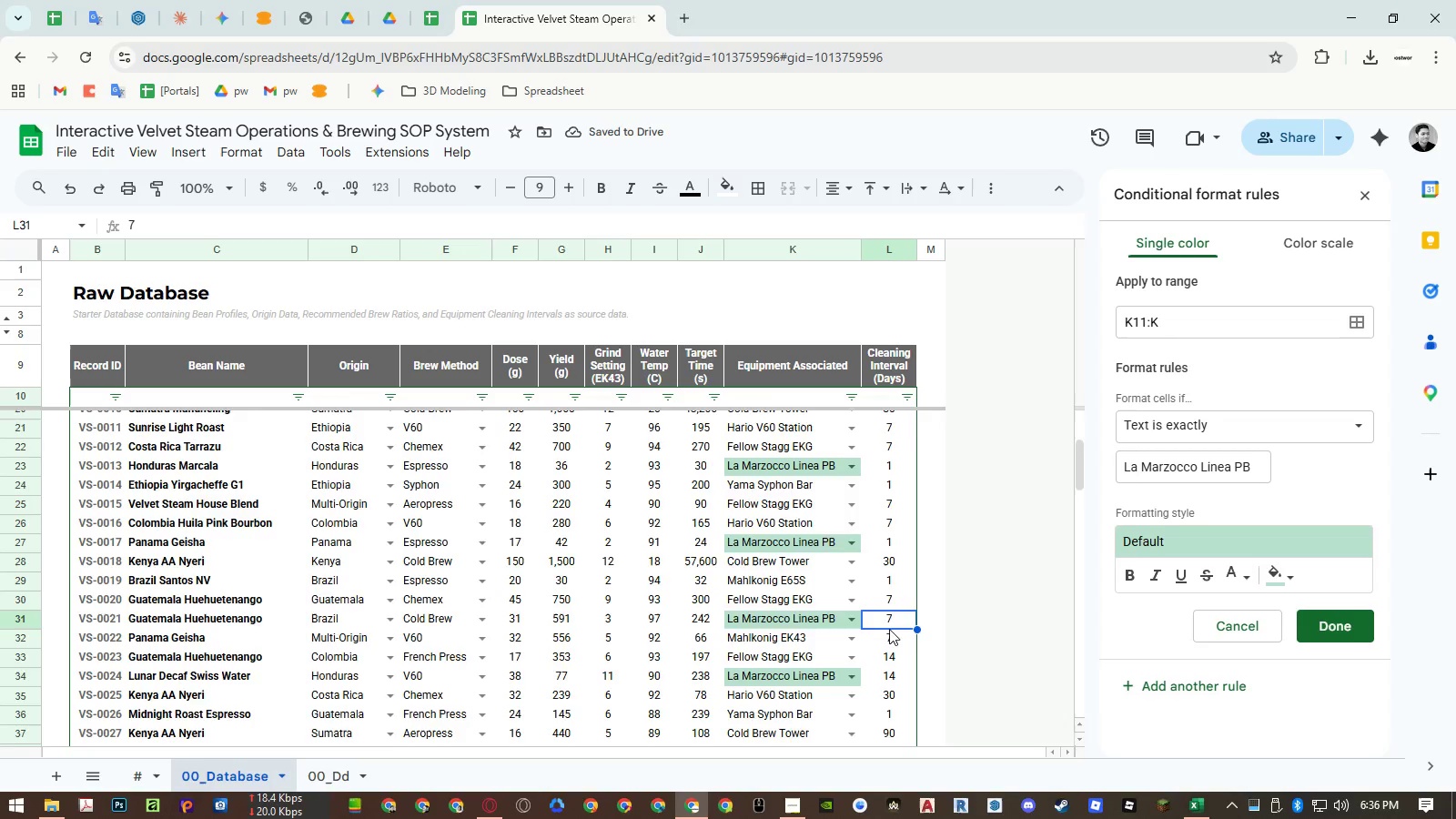 
scroll: coordinate [889, 630], scroll_direction: down, amount: 2.0
 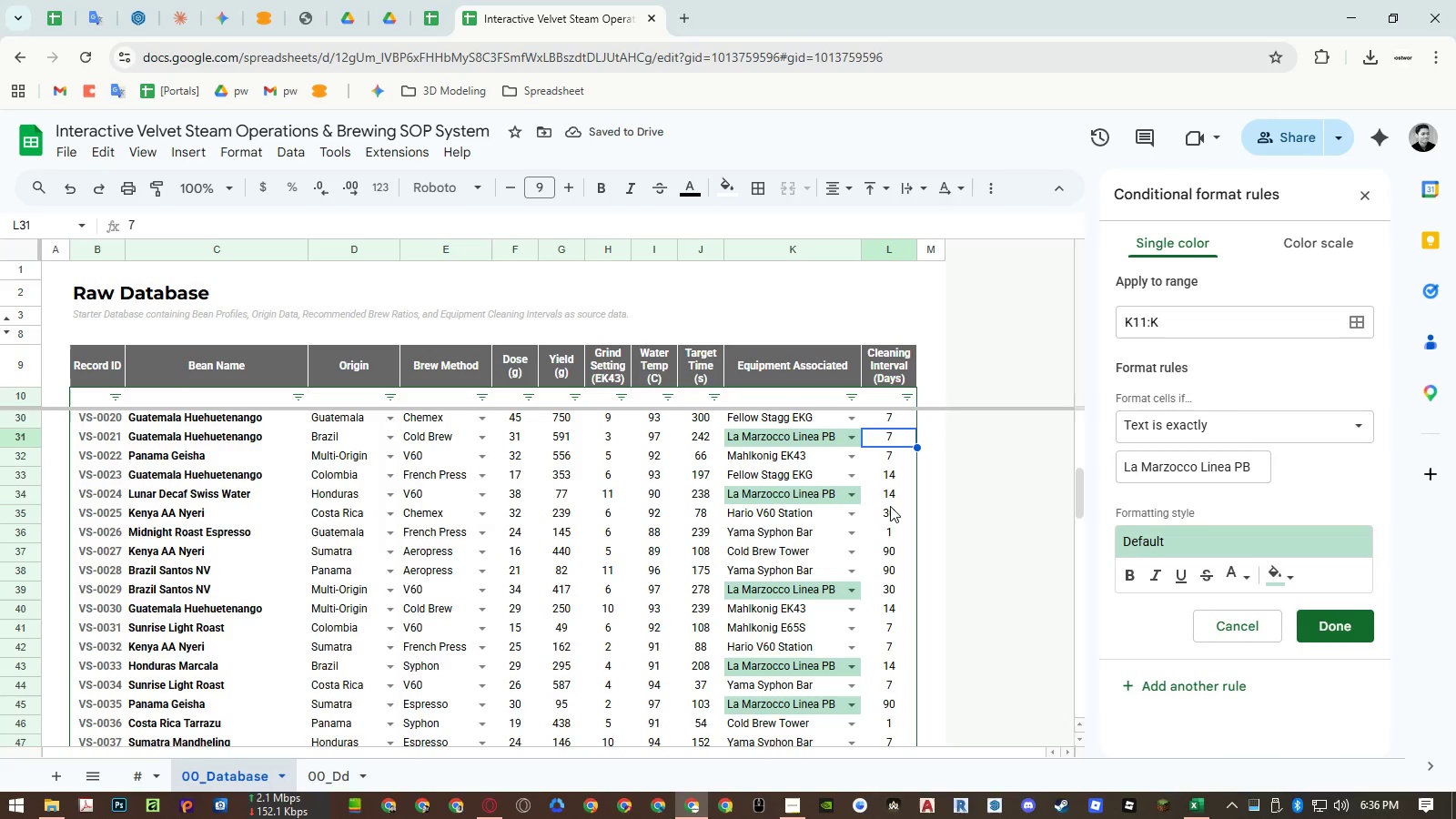 
left_click([890, 500])
 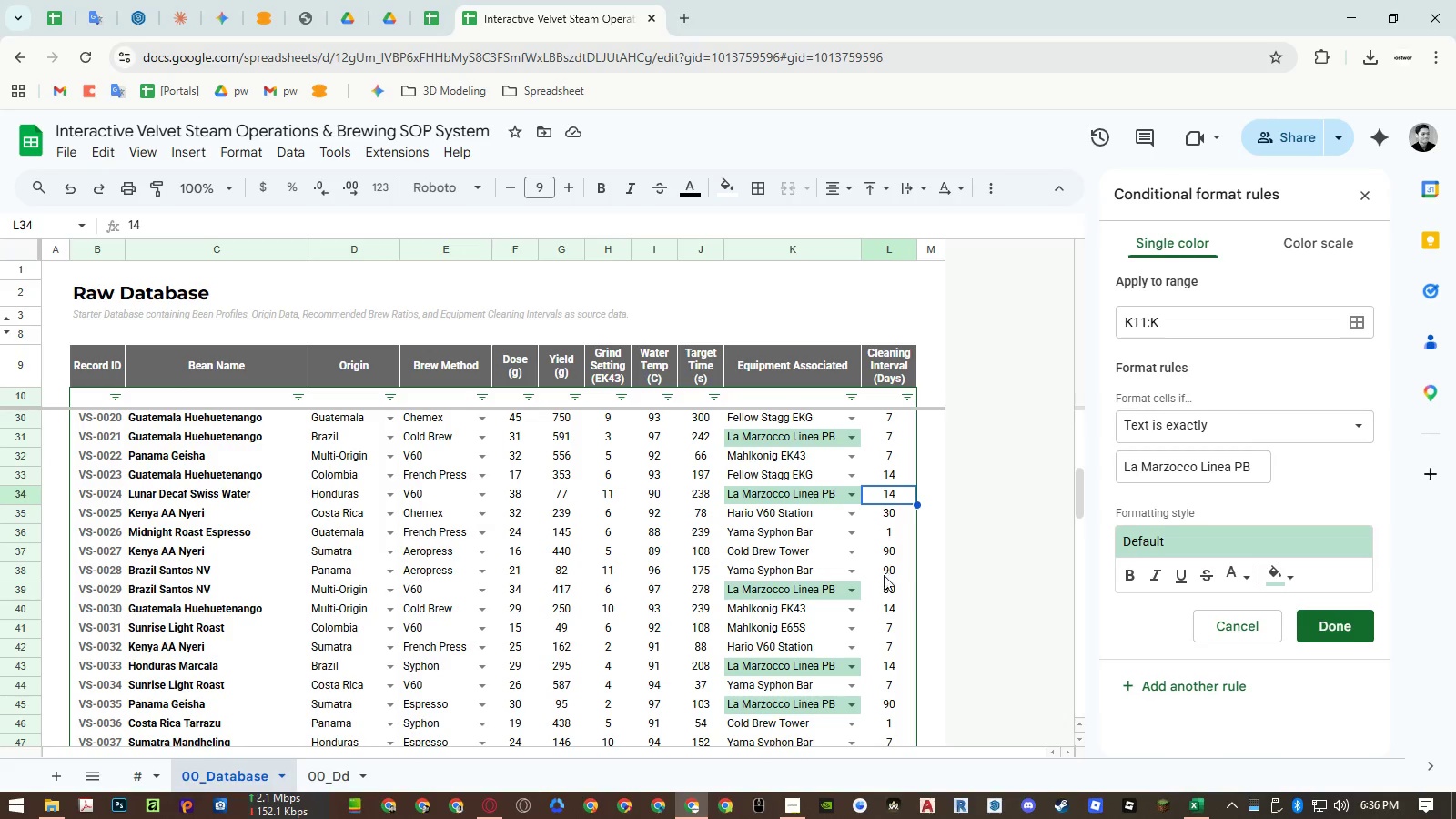 
double_click([884, 588])
 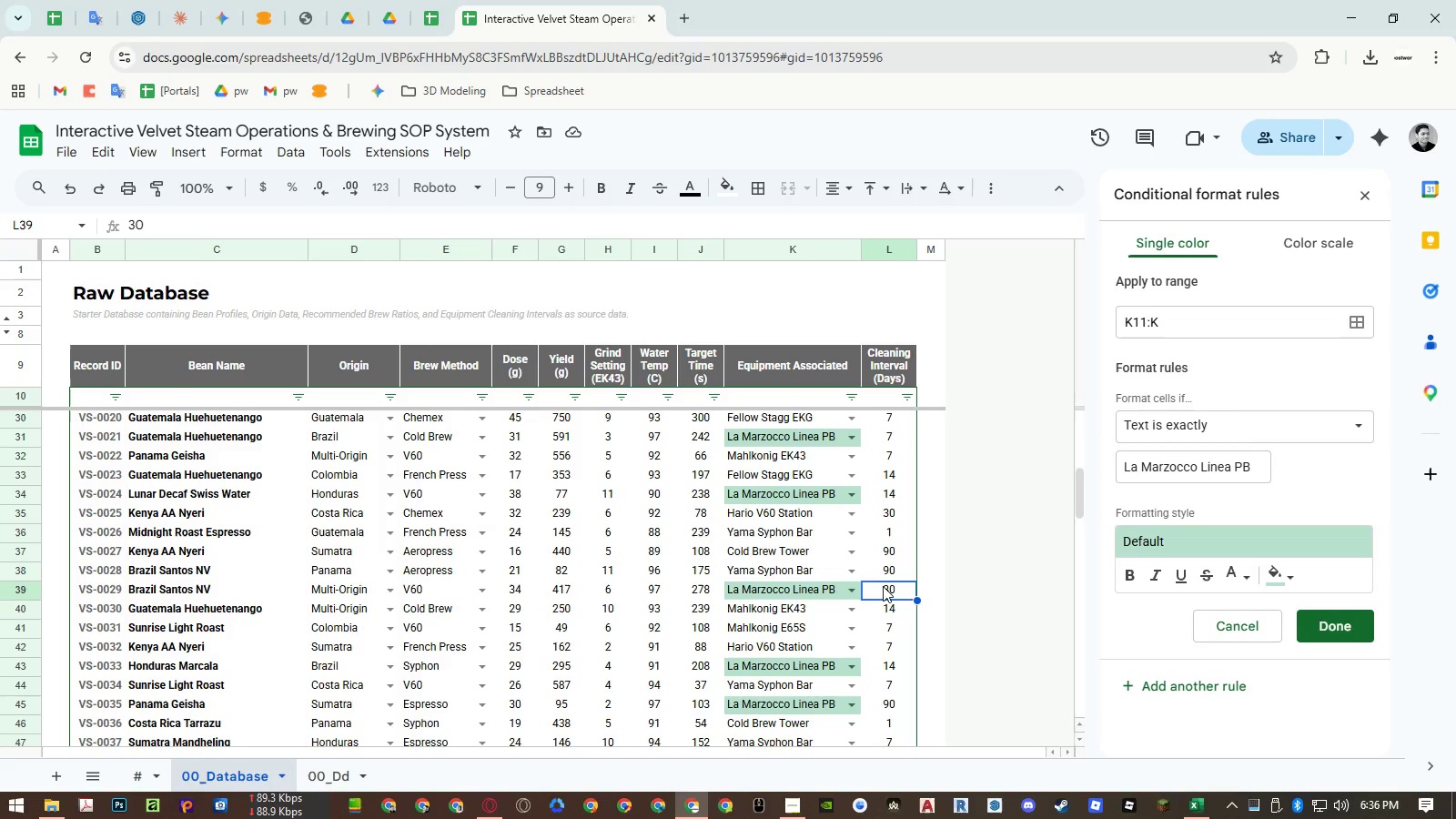 
wait(12.42)
 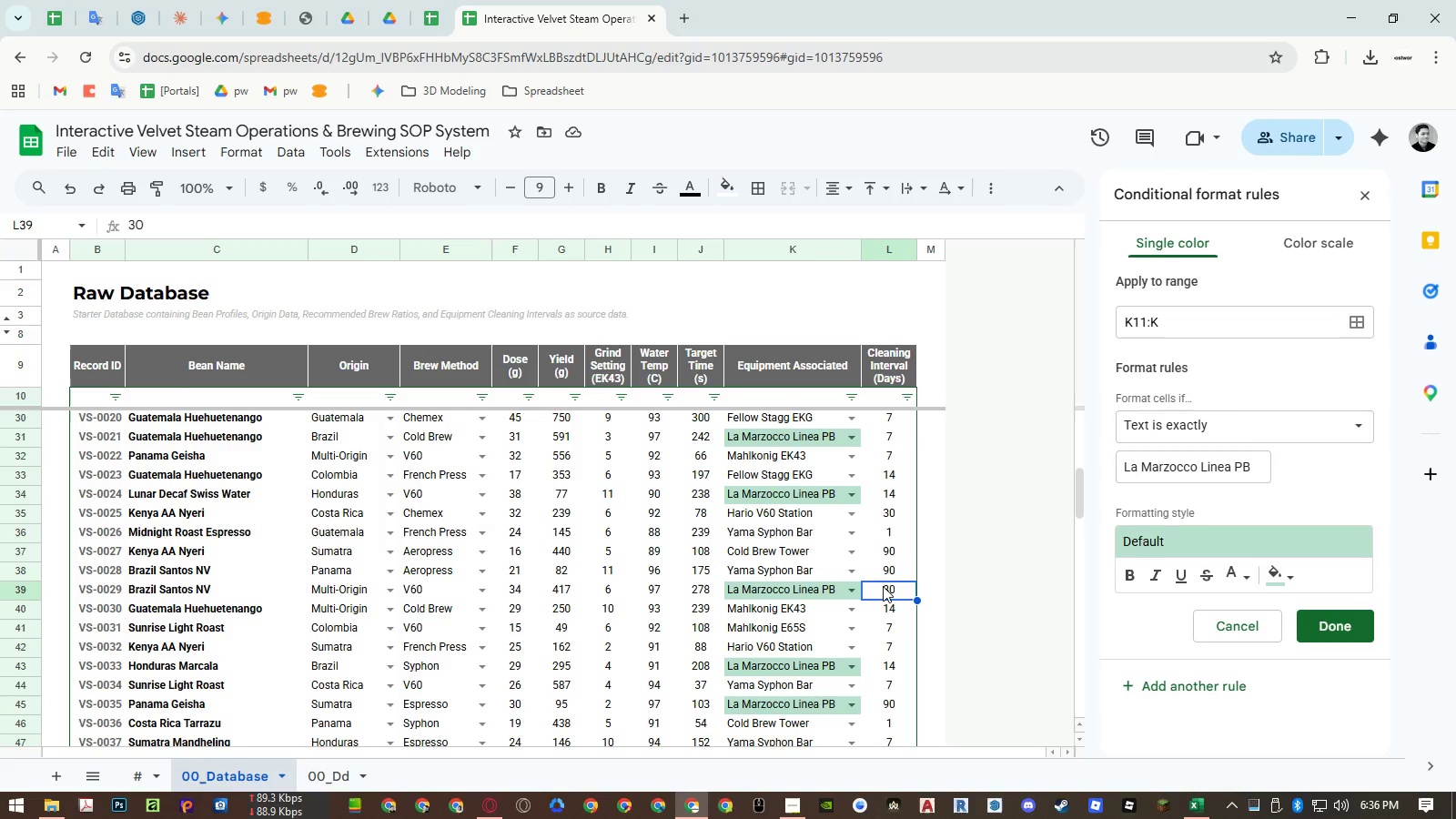 
left_click([891, 671])
 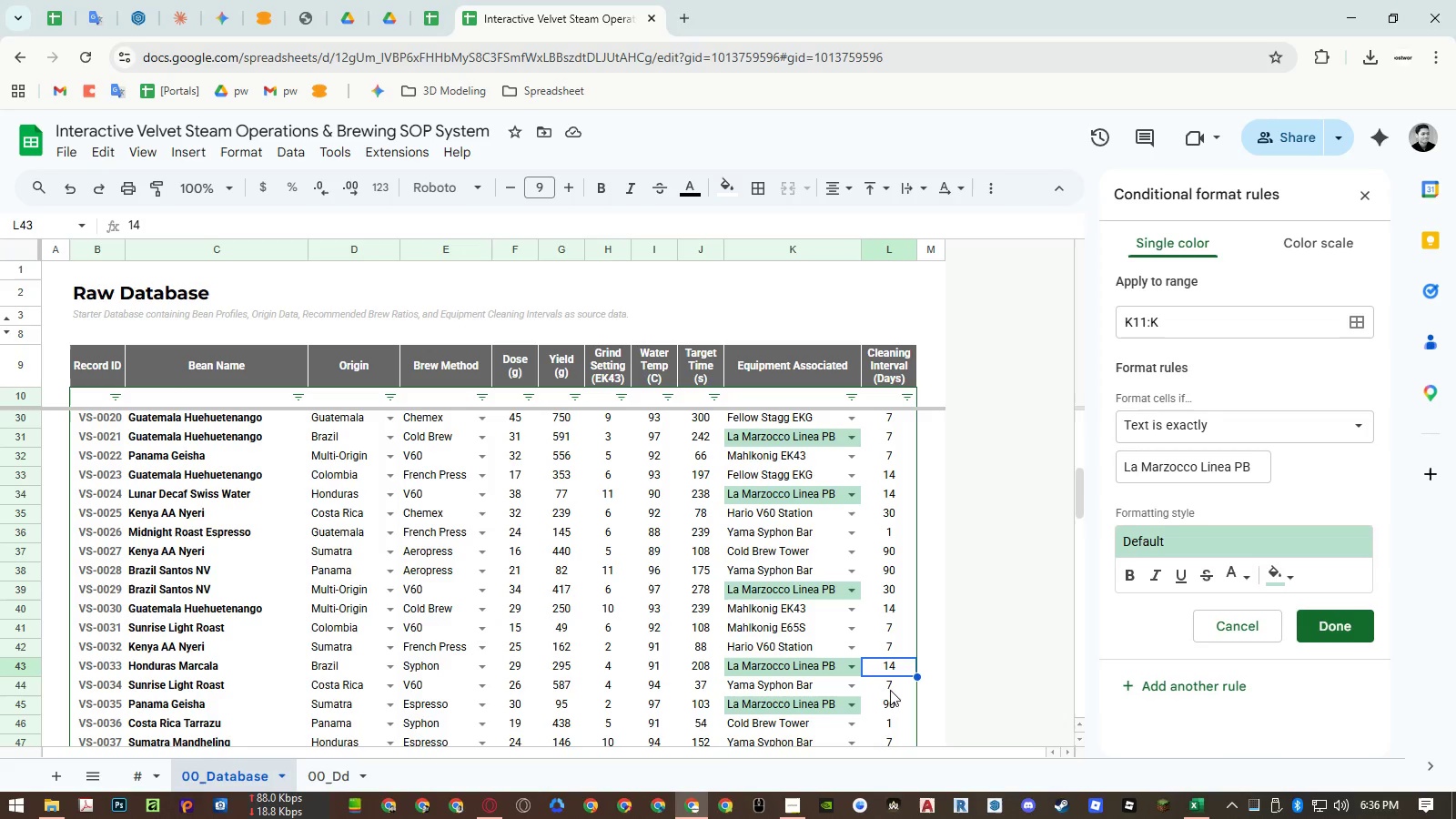 
left_click([888, 711])
 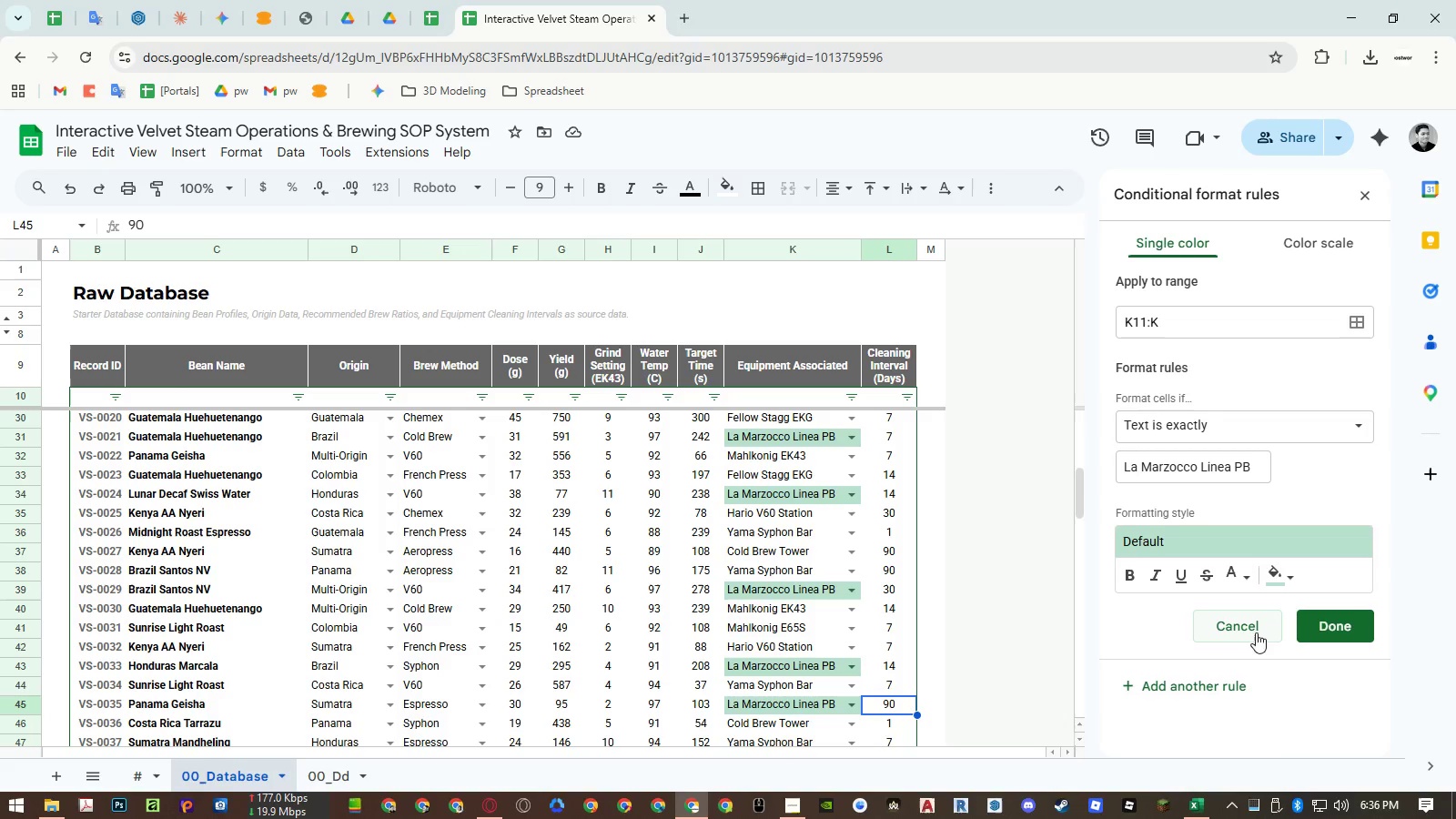 
left_click([1303, 637])
 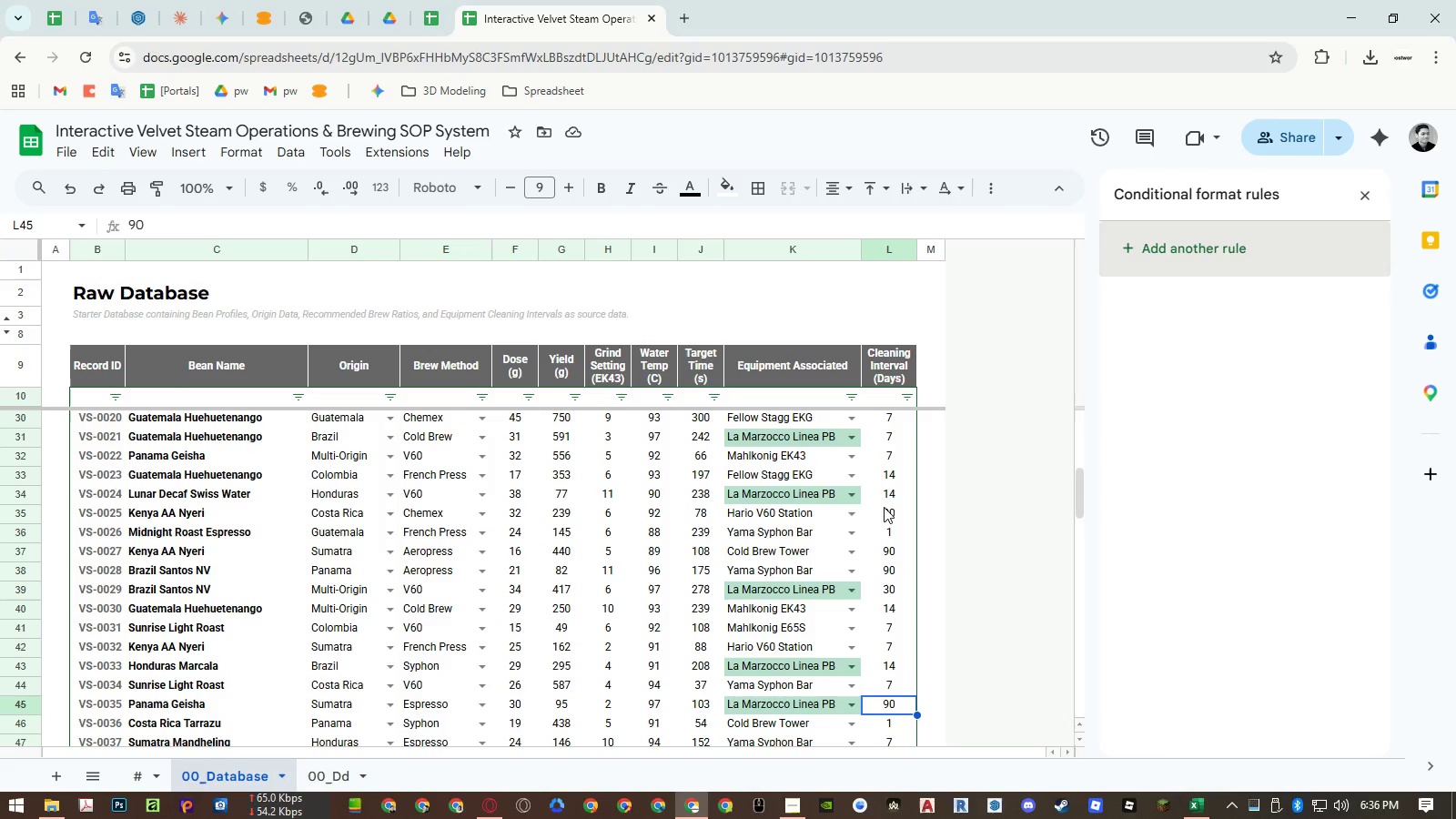 
left_click([806, 493])
 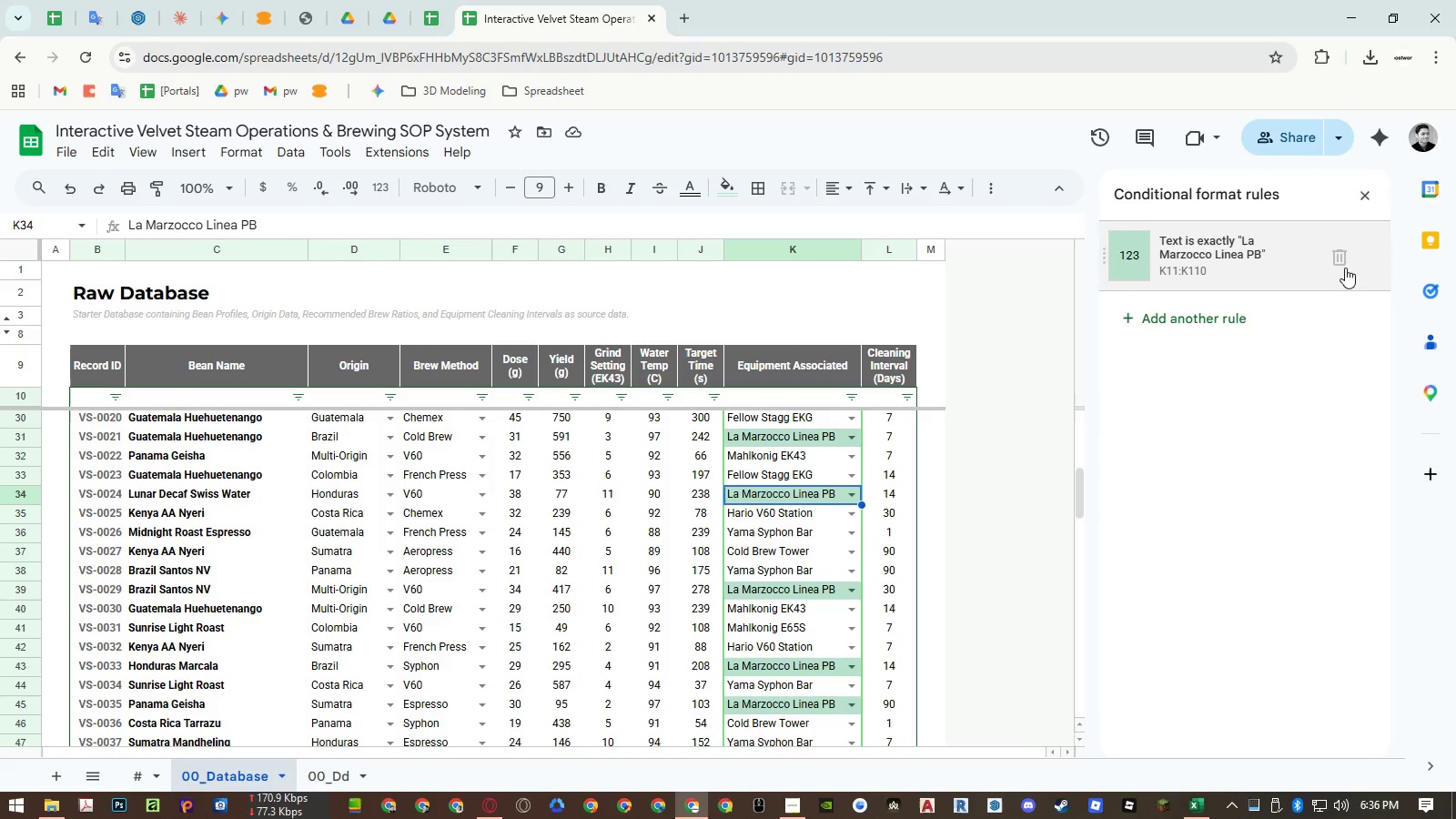 
left_click([1342, 259])
 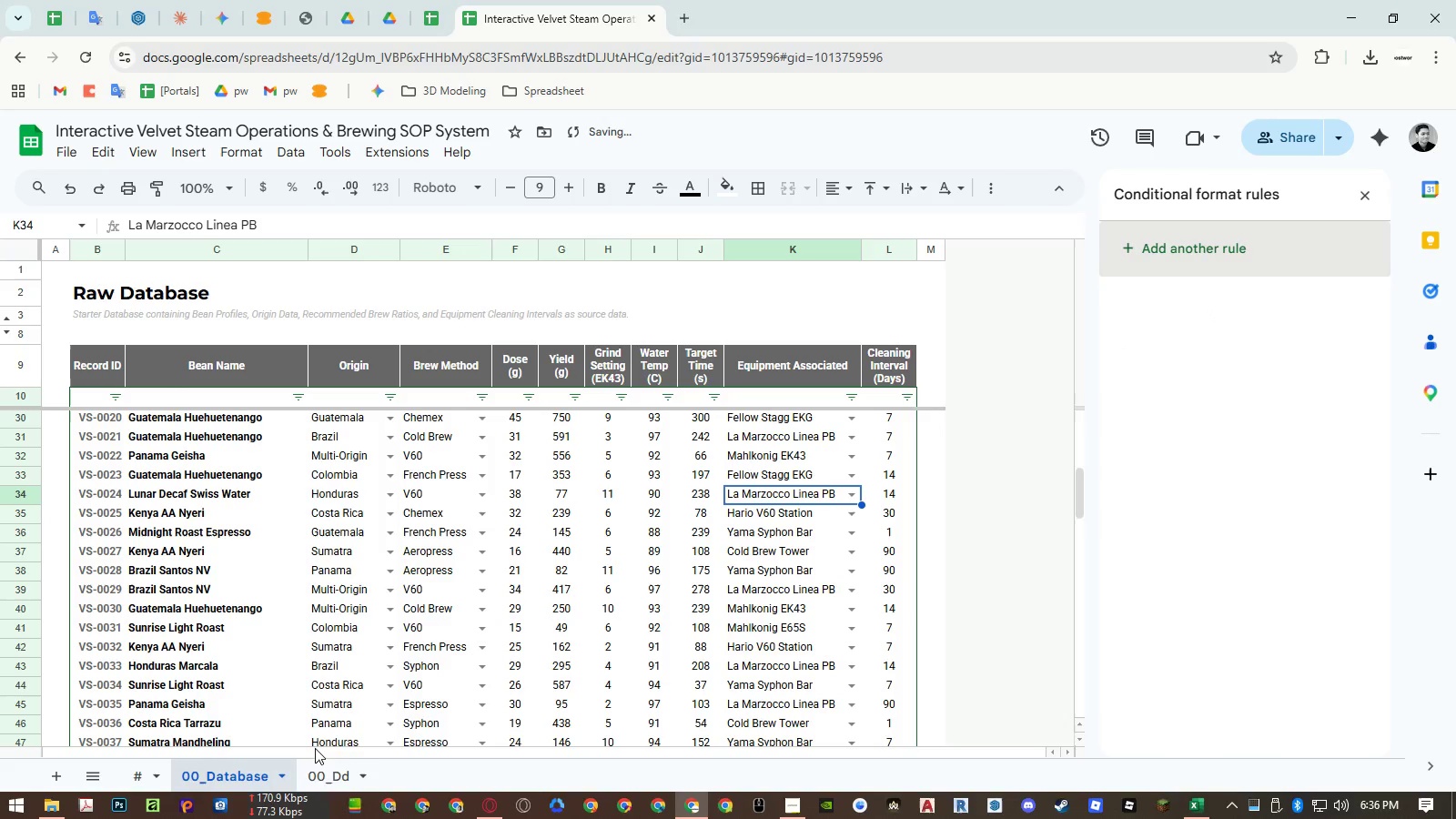 
left_click([319, 763])
 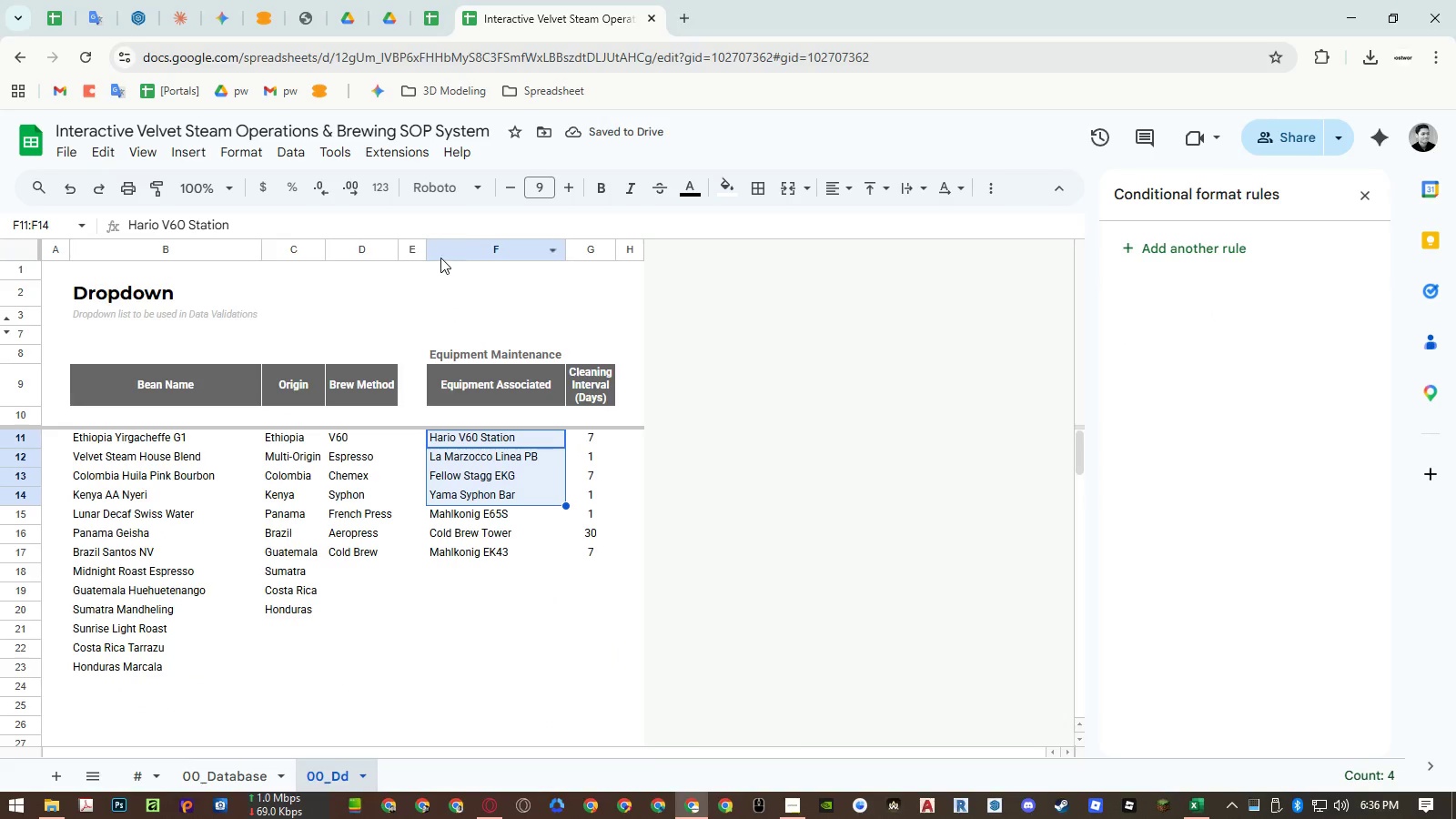 
left_click_drag(start_coordinate=[412, 247], to_coordinate=[602, 242])
 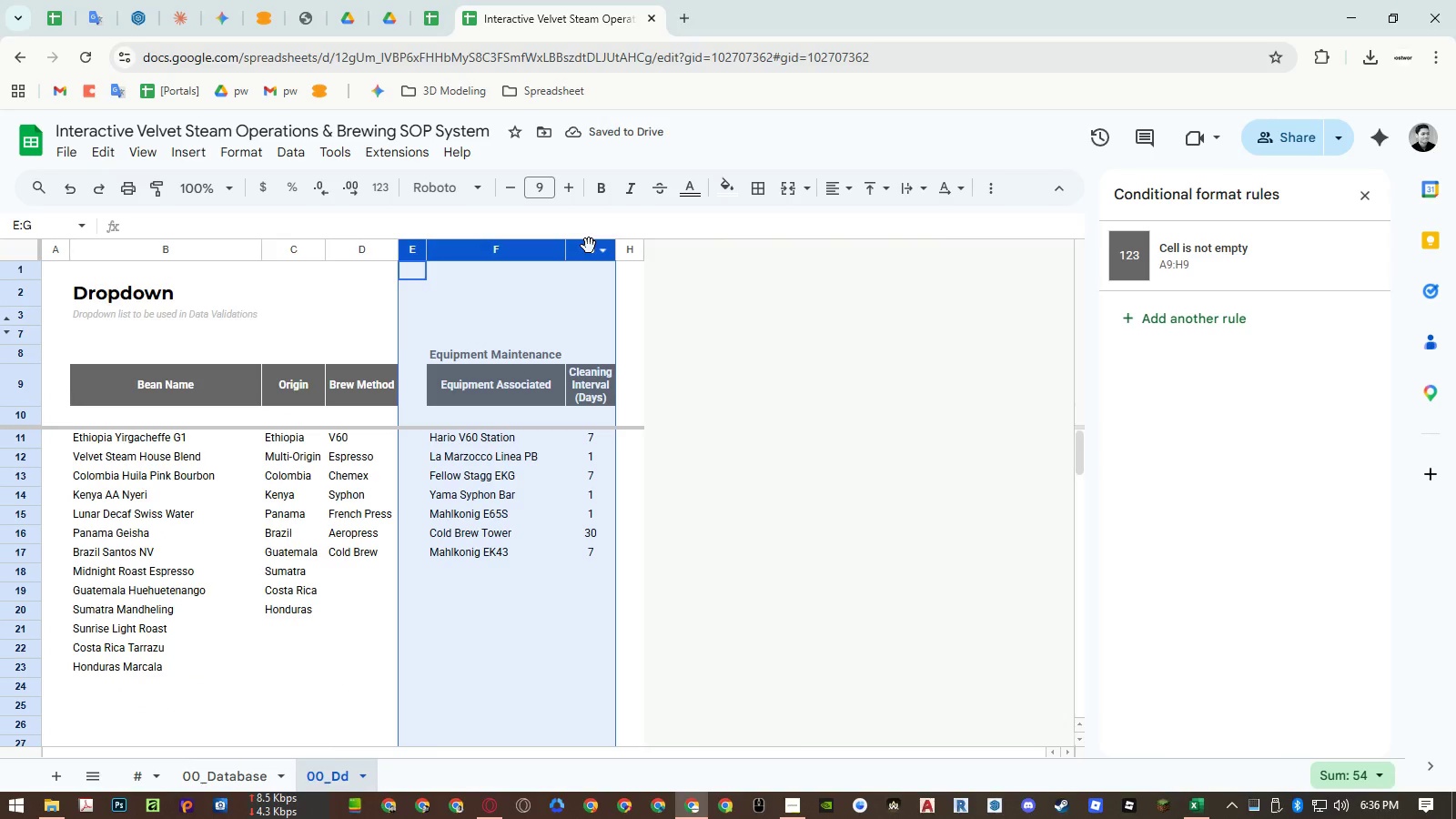 
right_click([589, 246])
 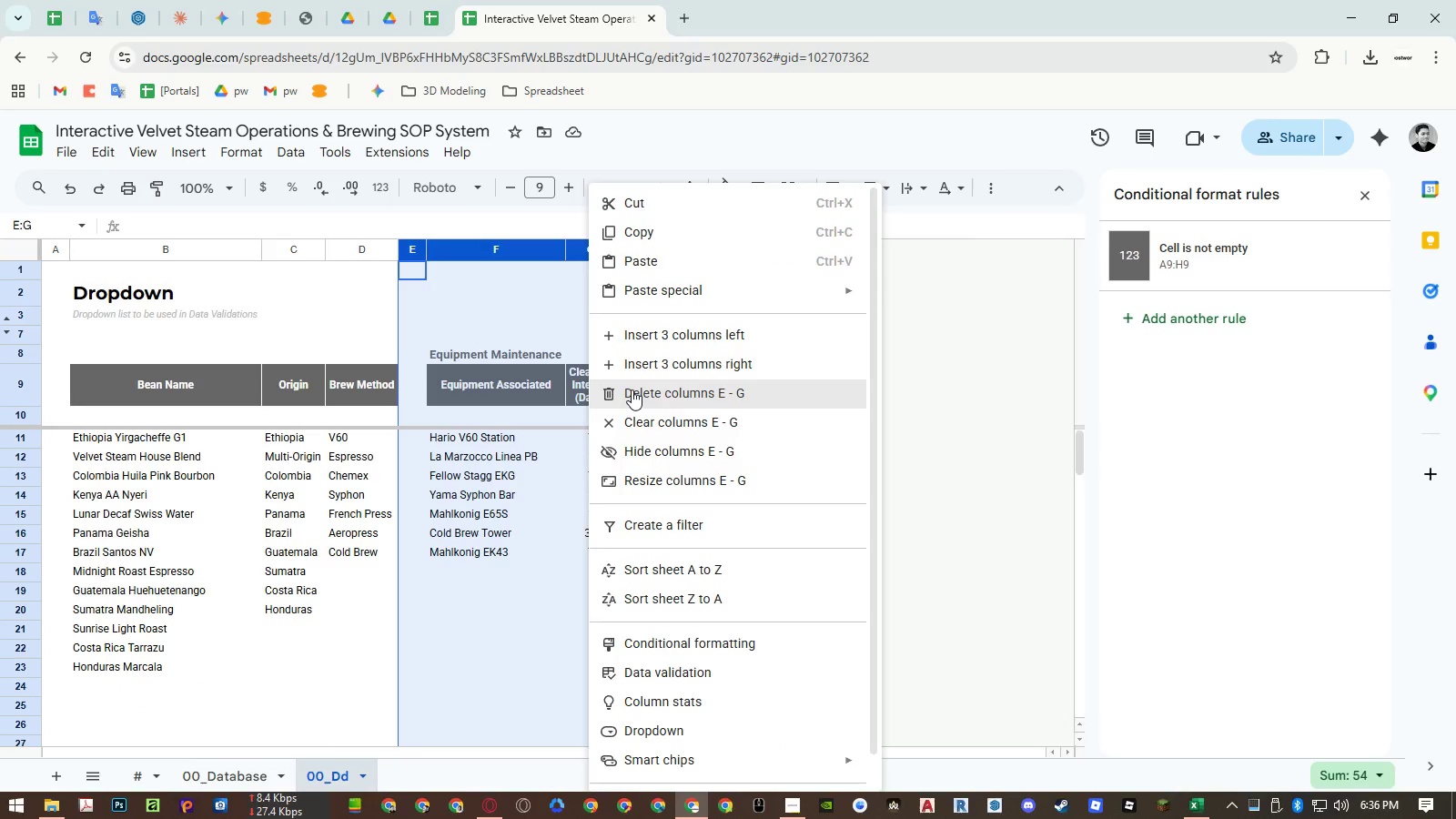 
left_click([632, 389])
 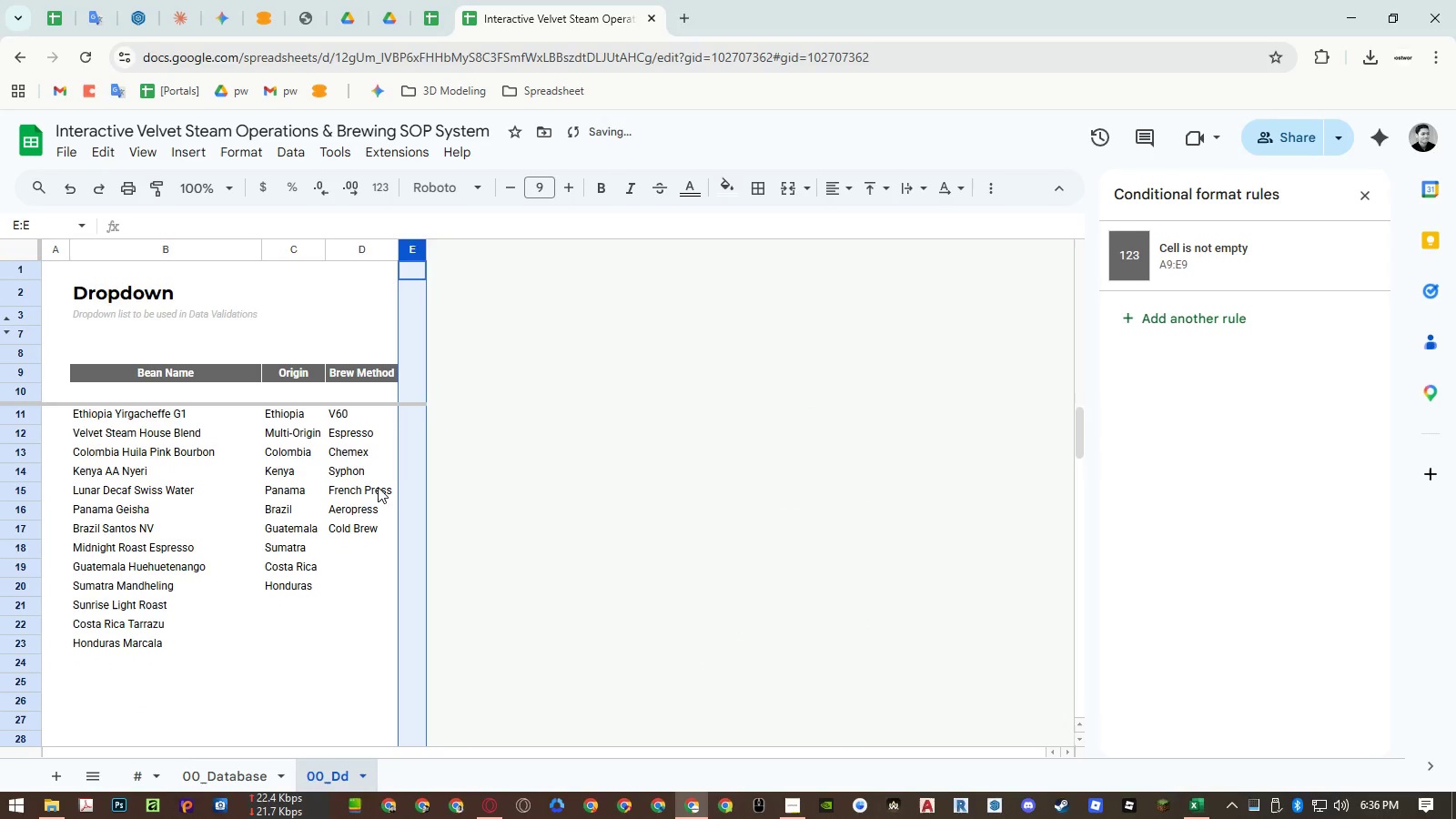 
left_click([338, 490])
 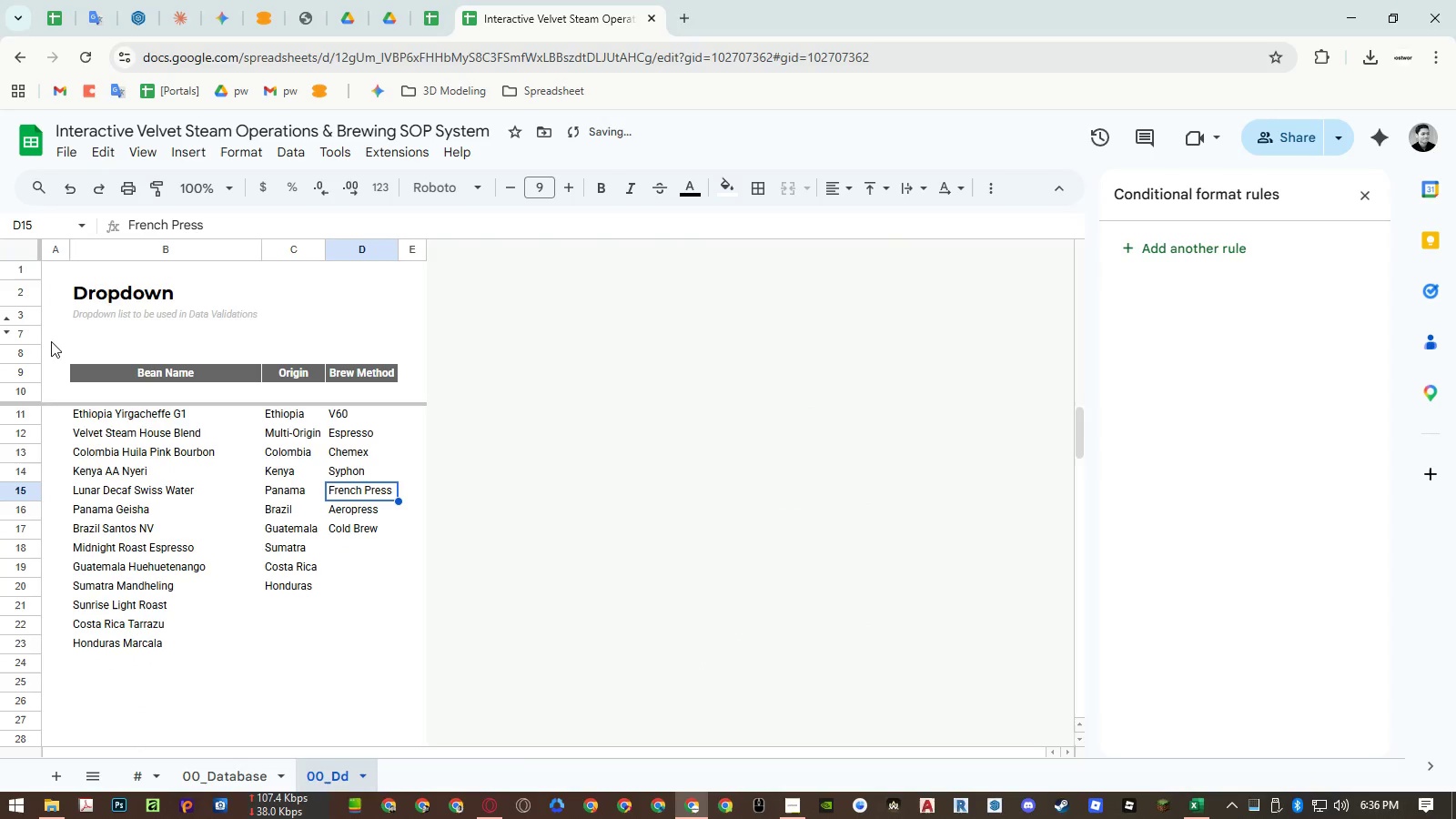 
right_click([34, 336])
 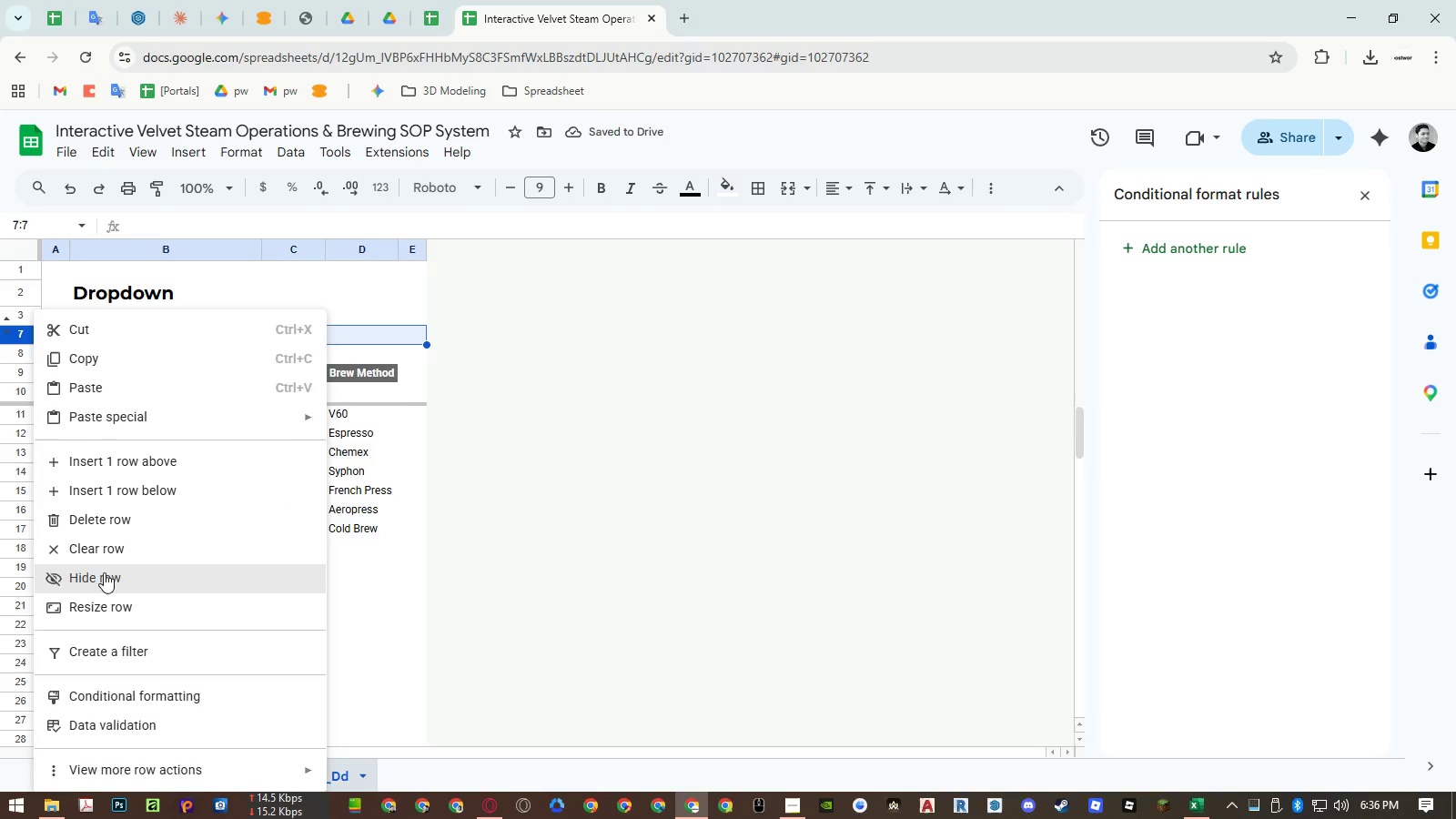 
double_click([255, 496])
 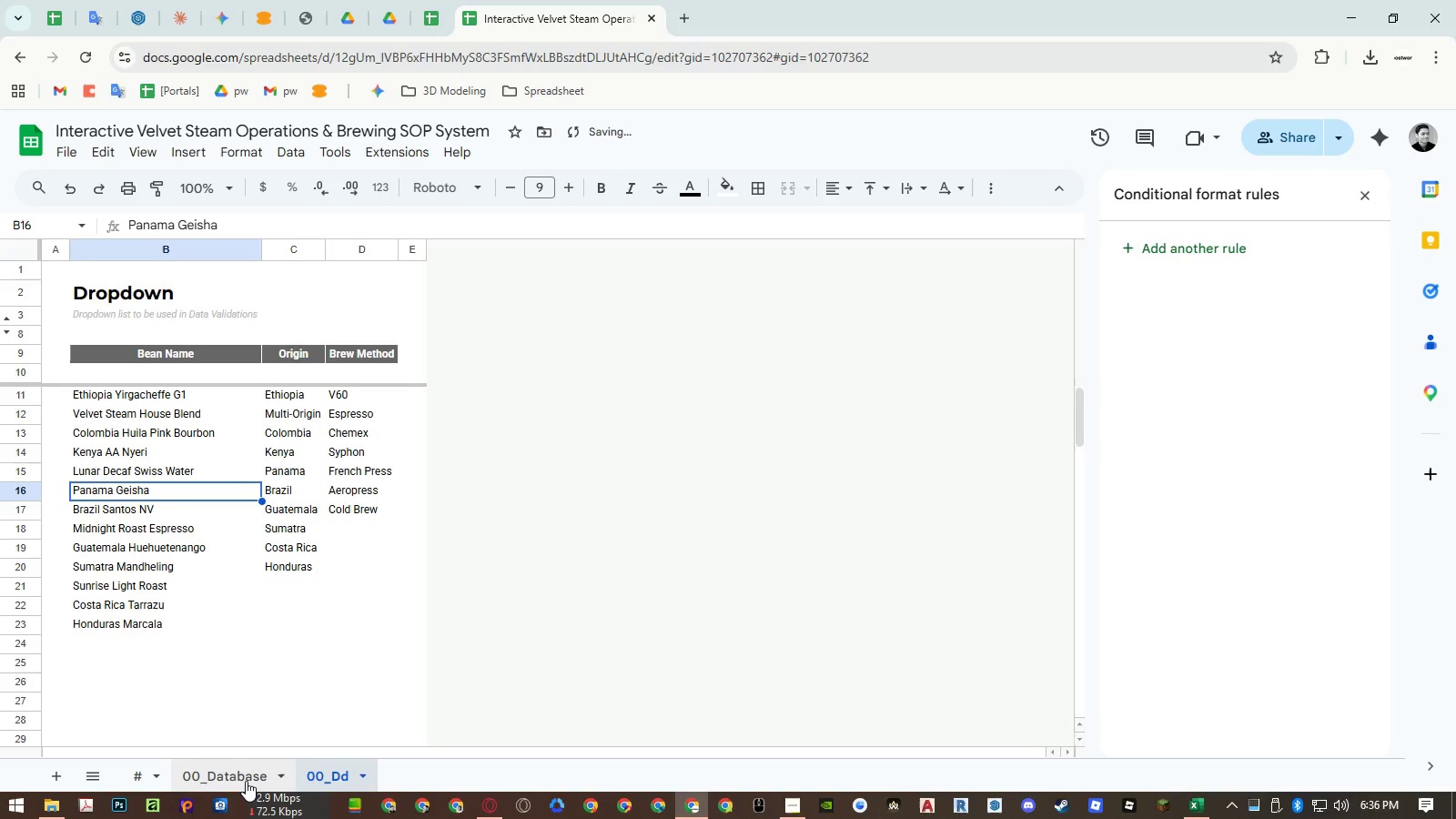 
left_click([246, 781])
 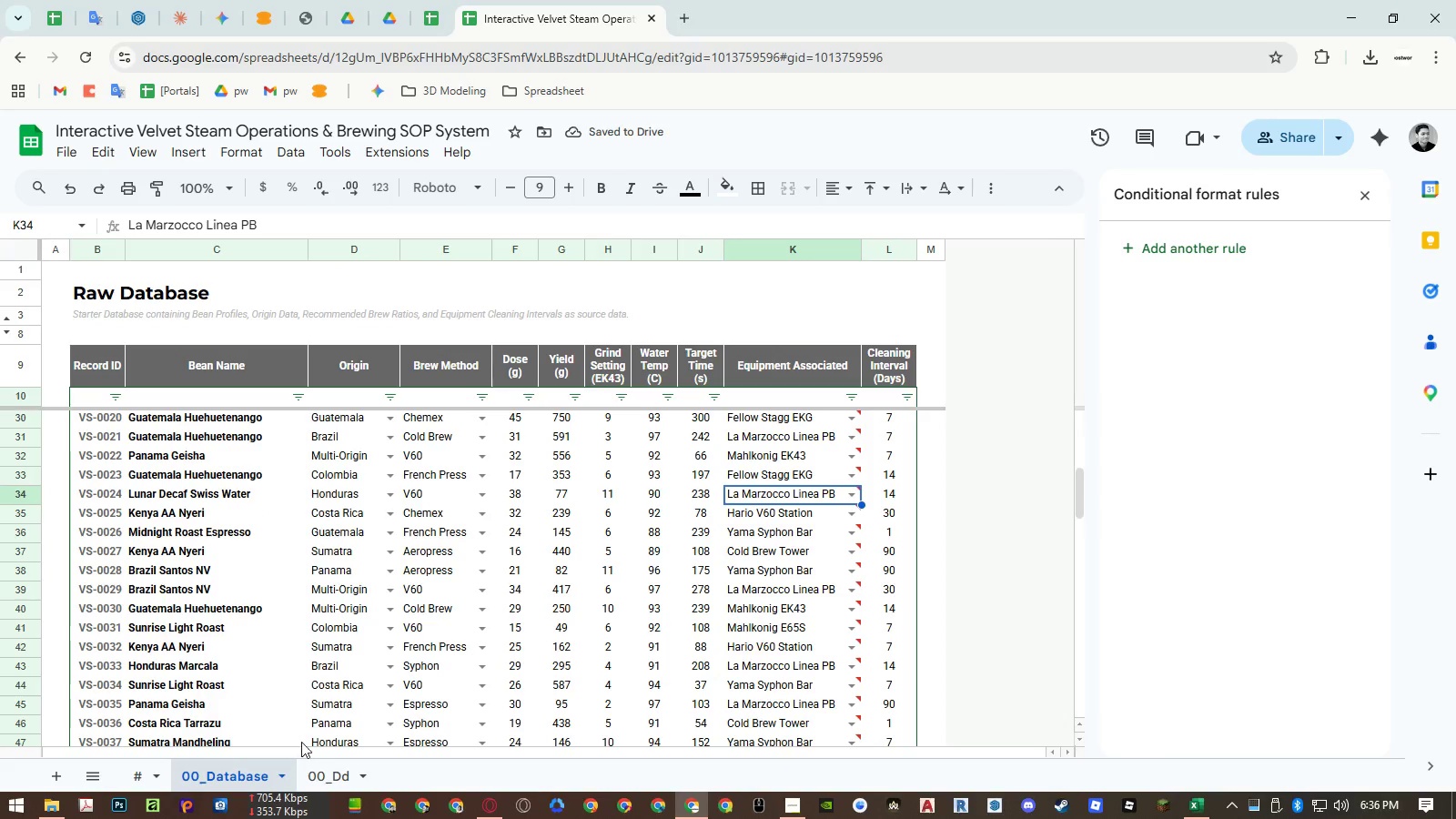 
double_click([262, 602])
 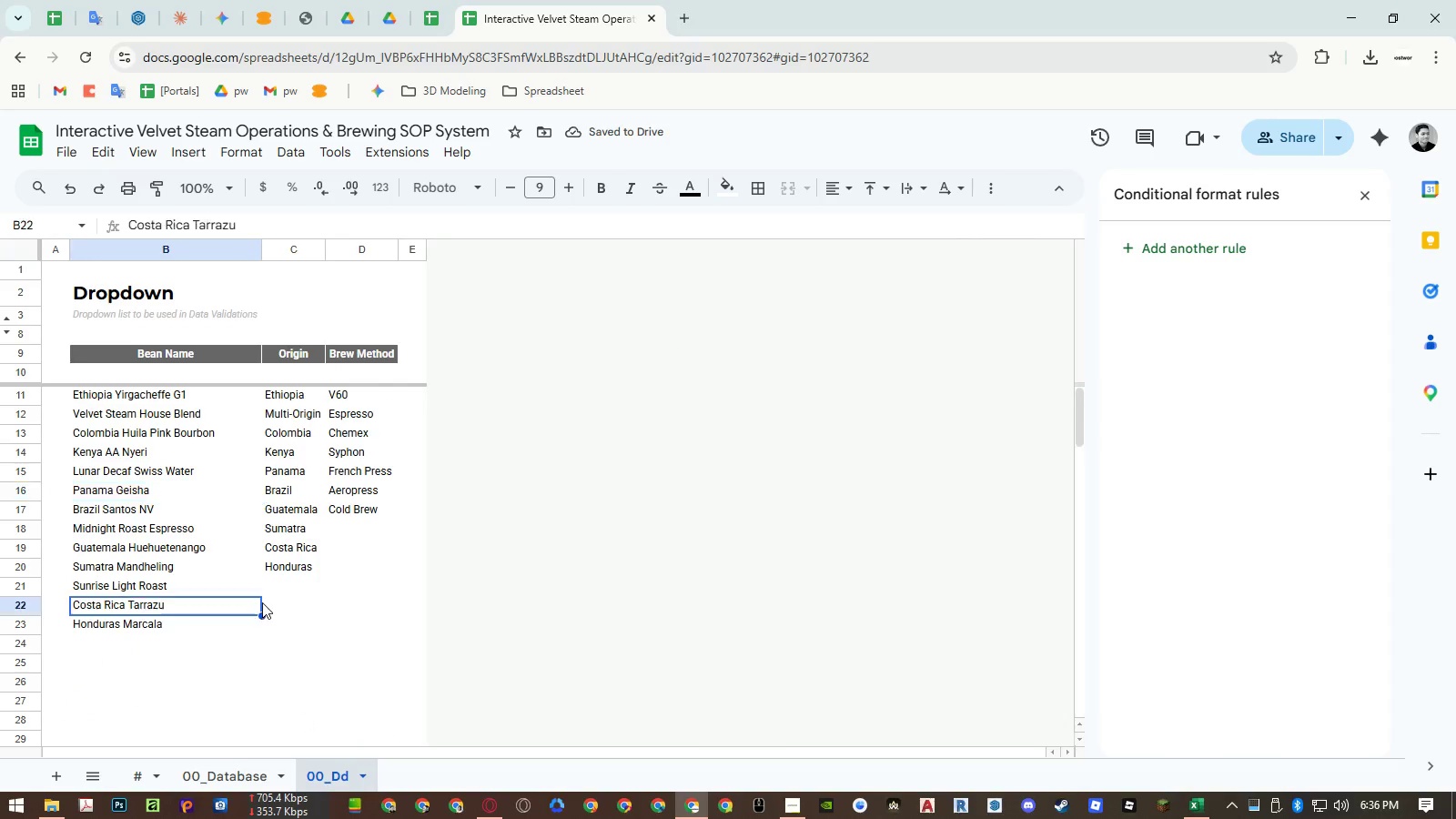 
key(Control+Z)
 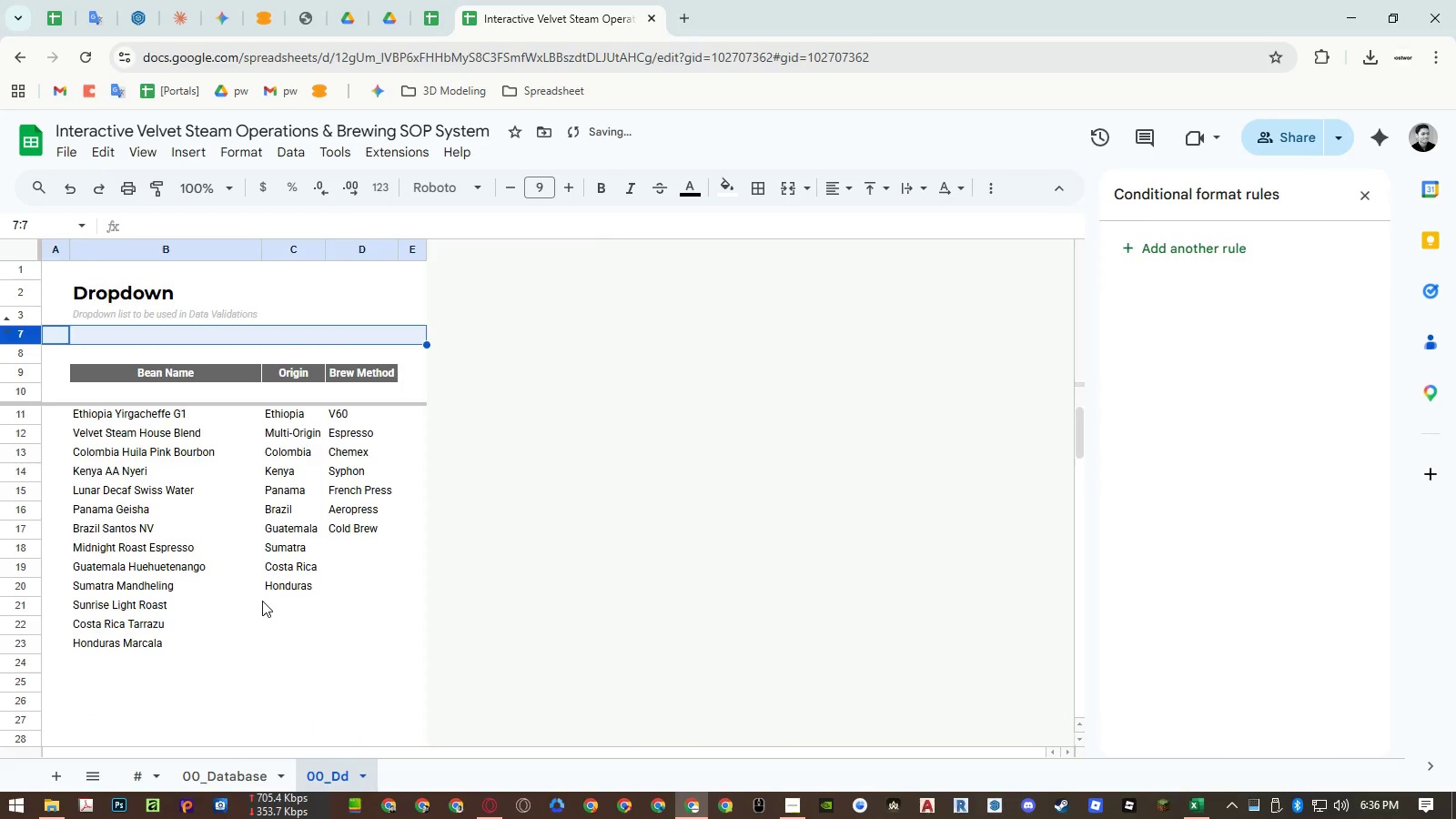 
key(Control+Z)
 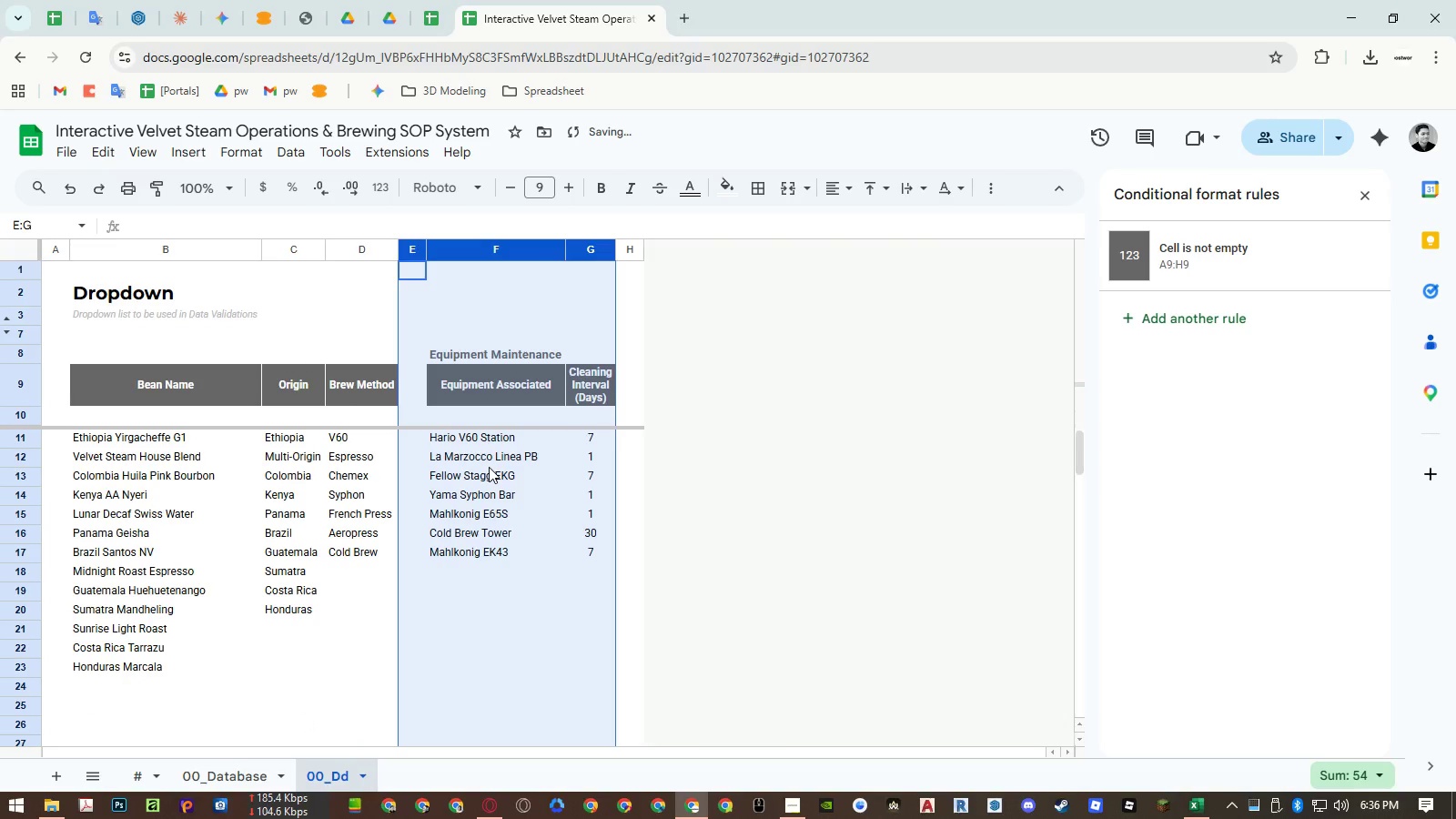 
left_click([489, 467])
 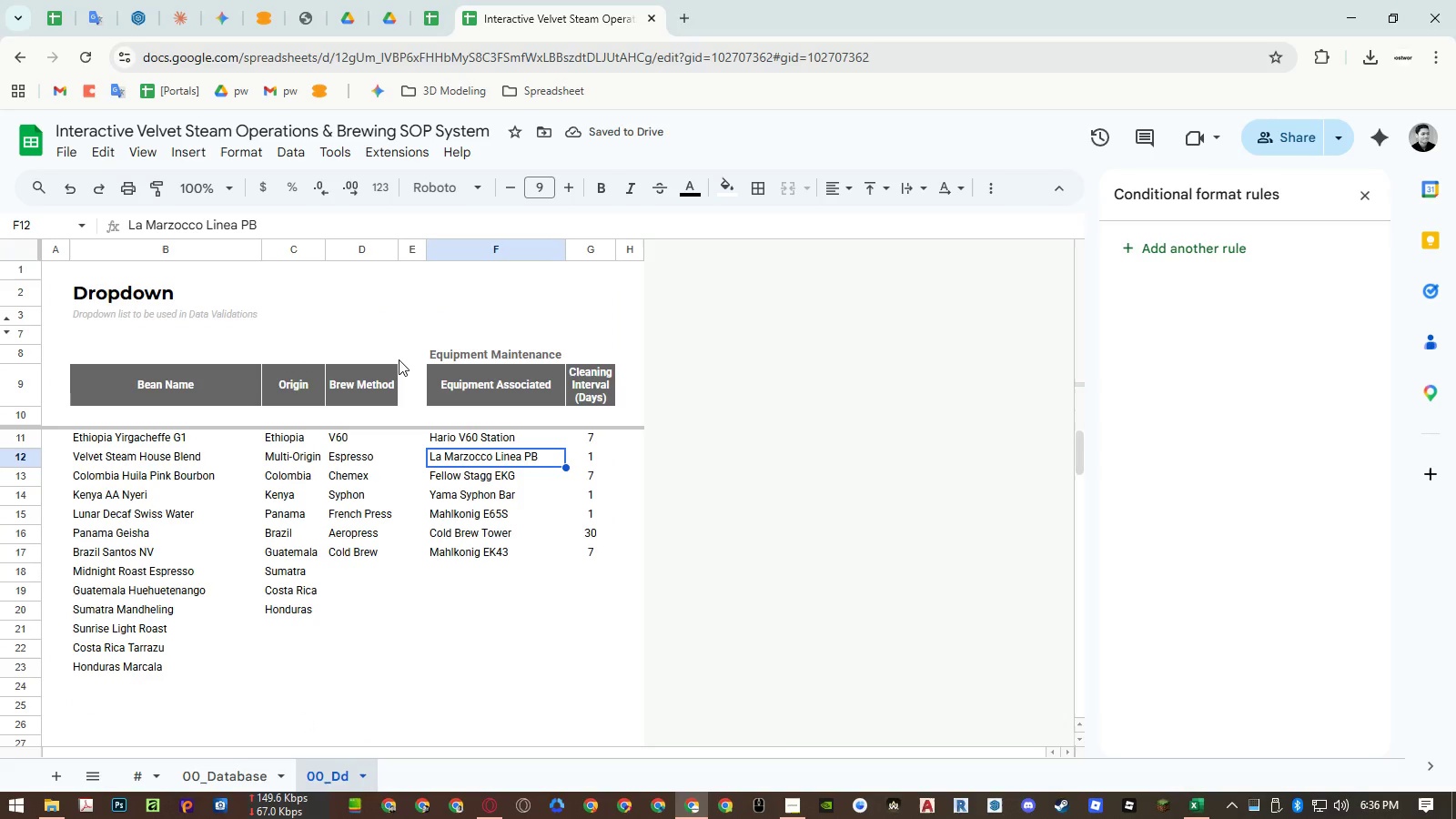 
left_click([385, 359])
 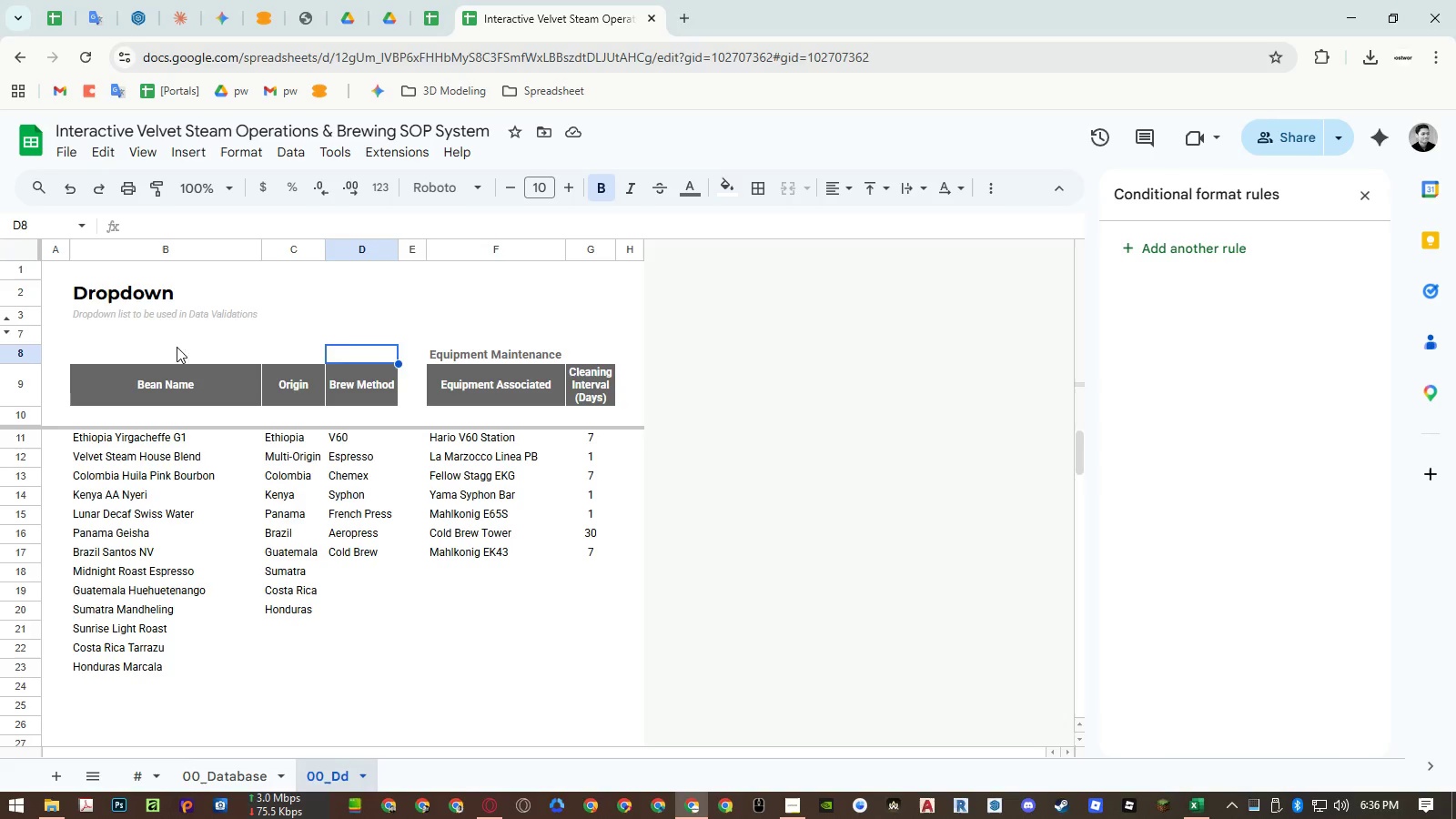 
left_click([33, 334])
 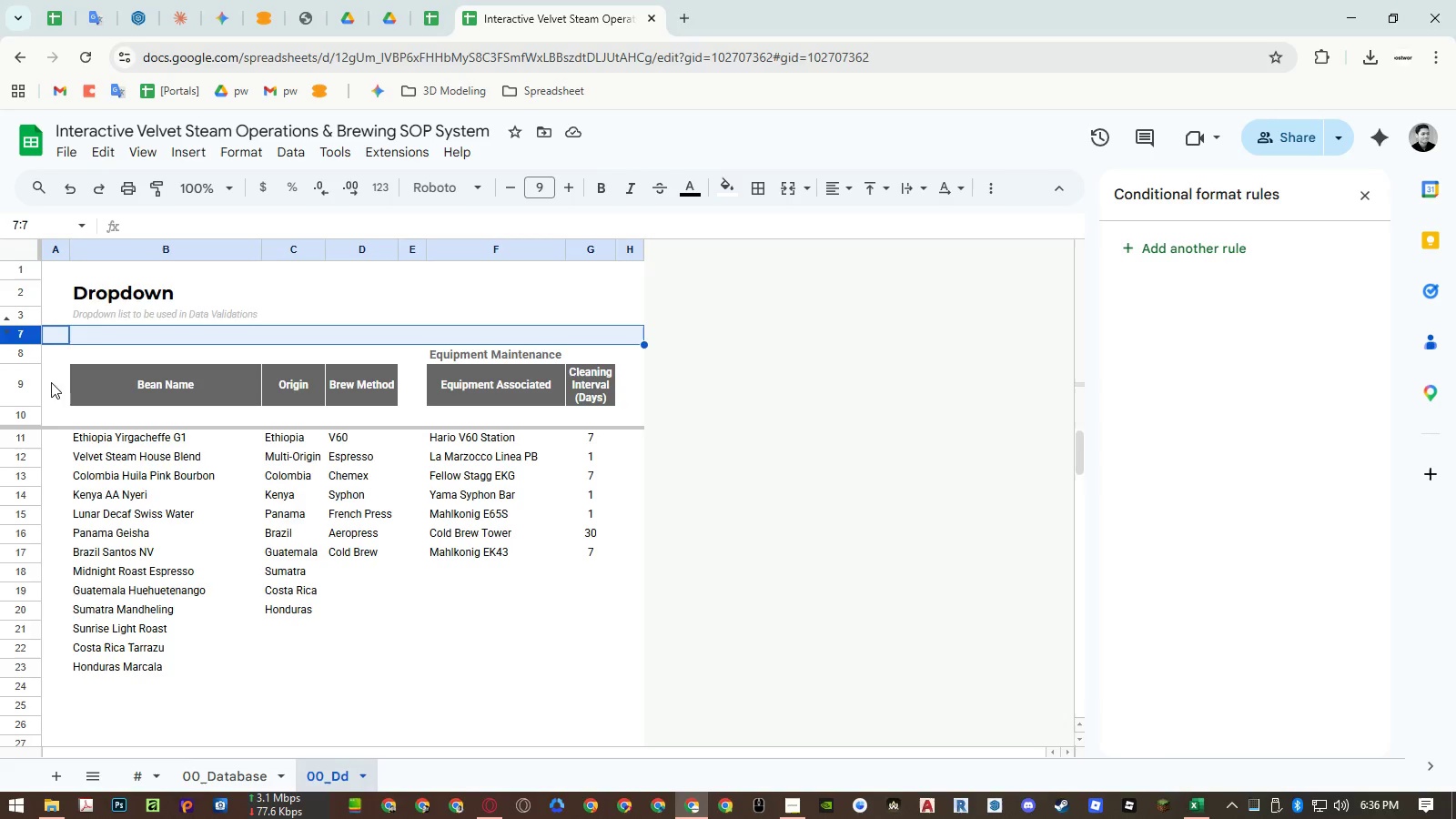 
key(Control+ControlLeft)
 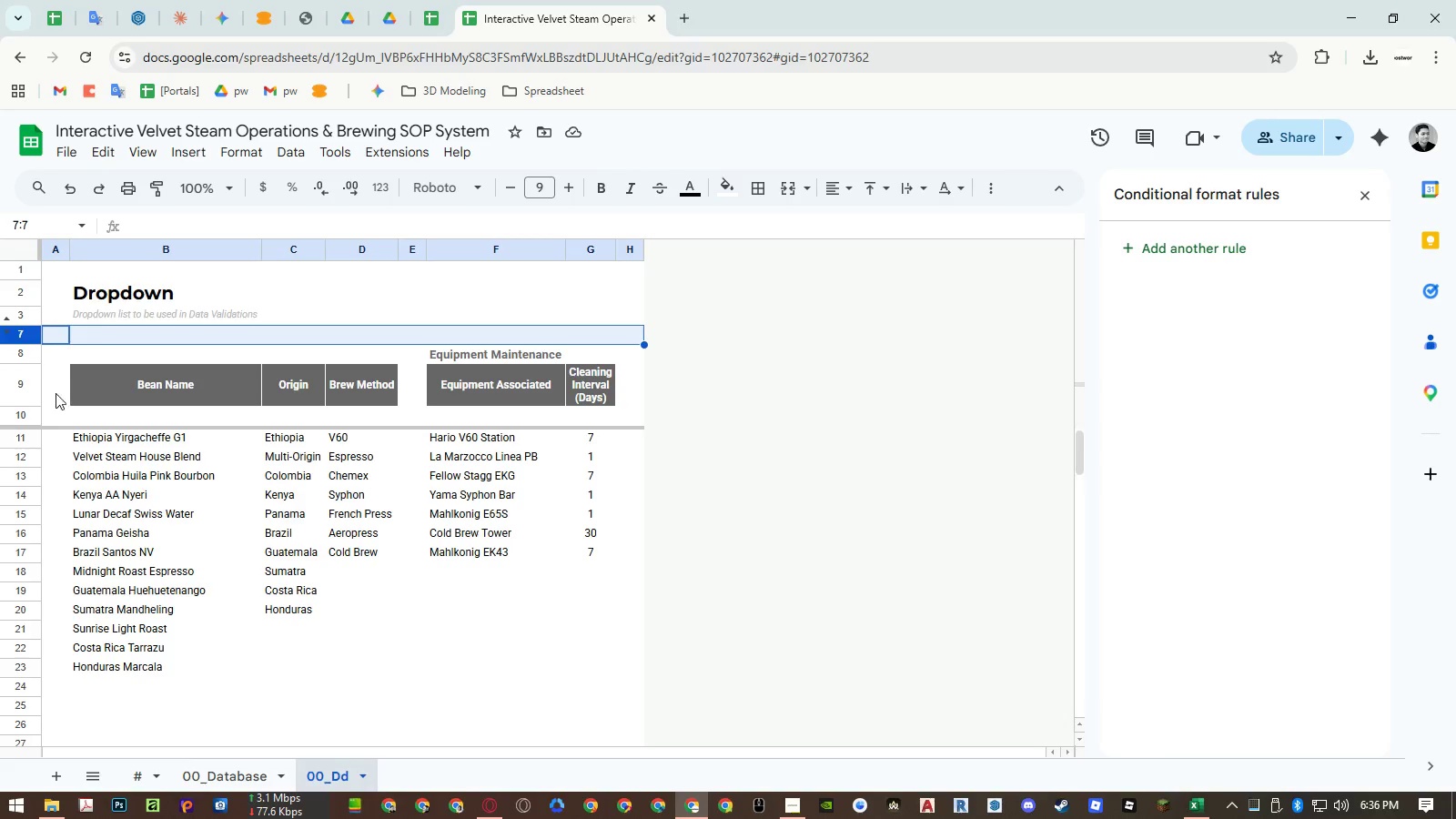 
key(Control+C)
 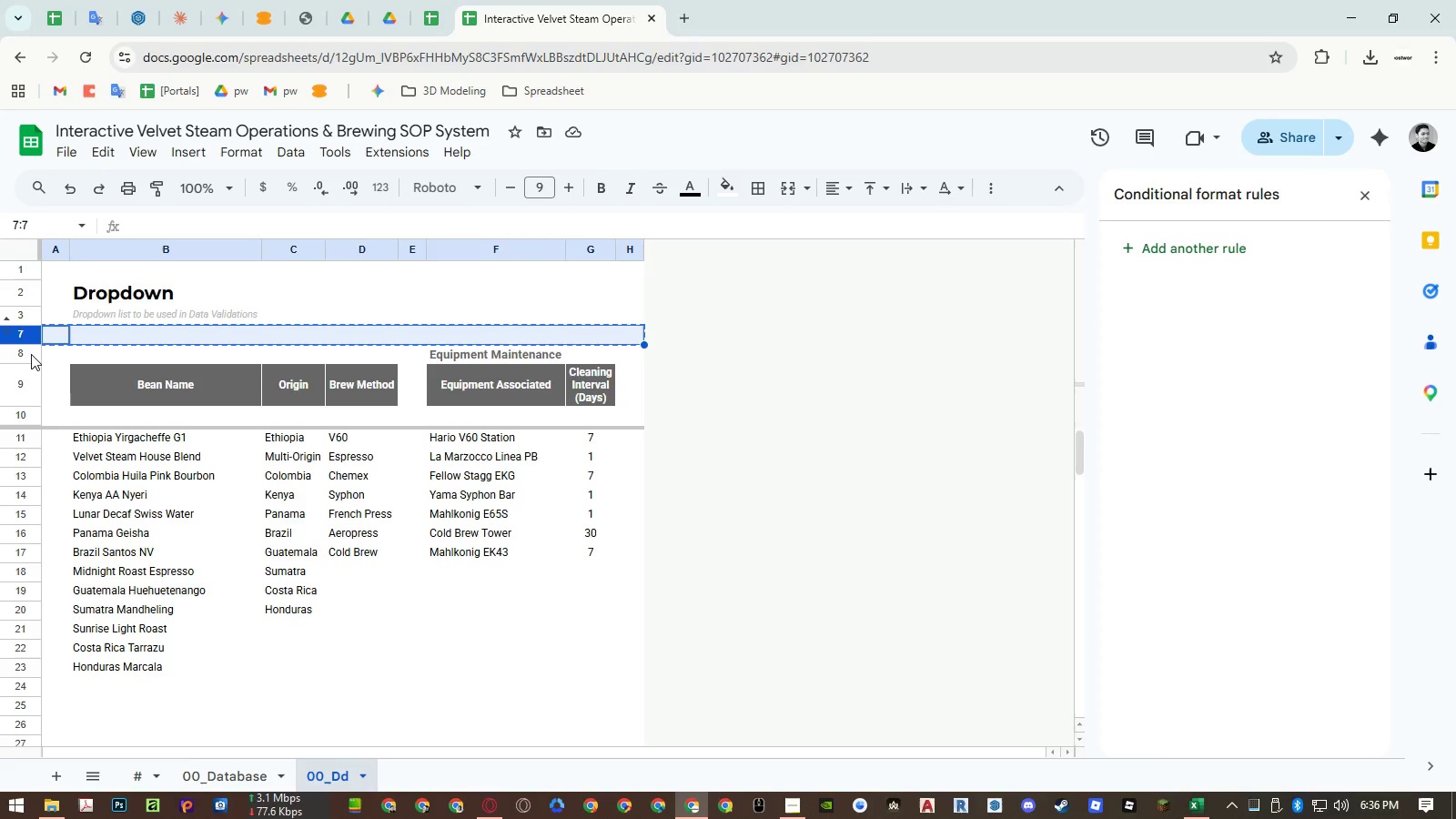 
left_click([31, 354])
 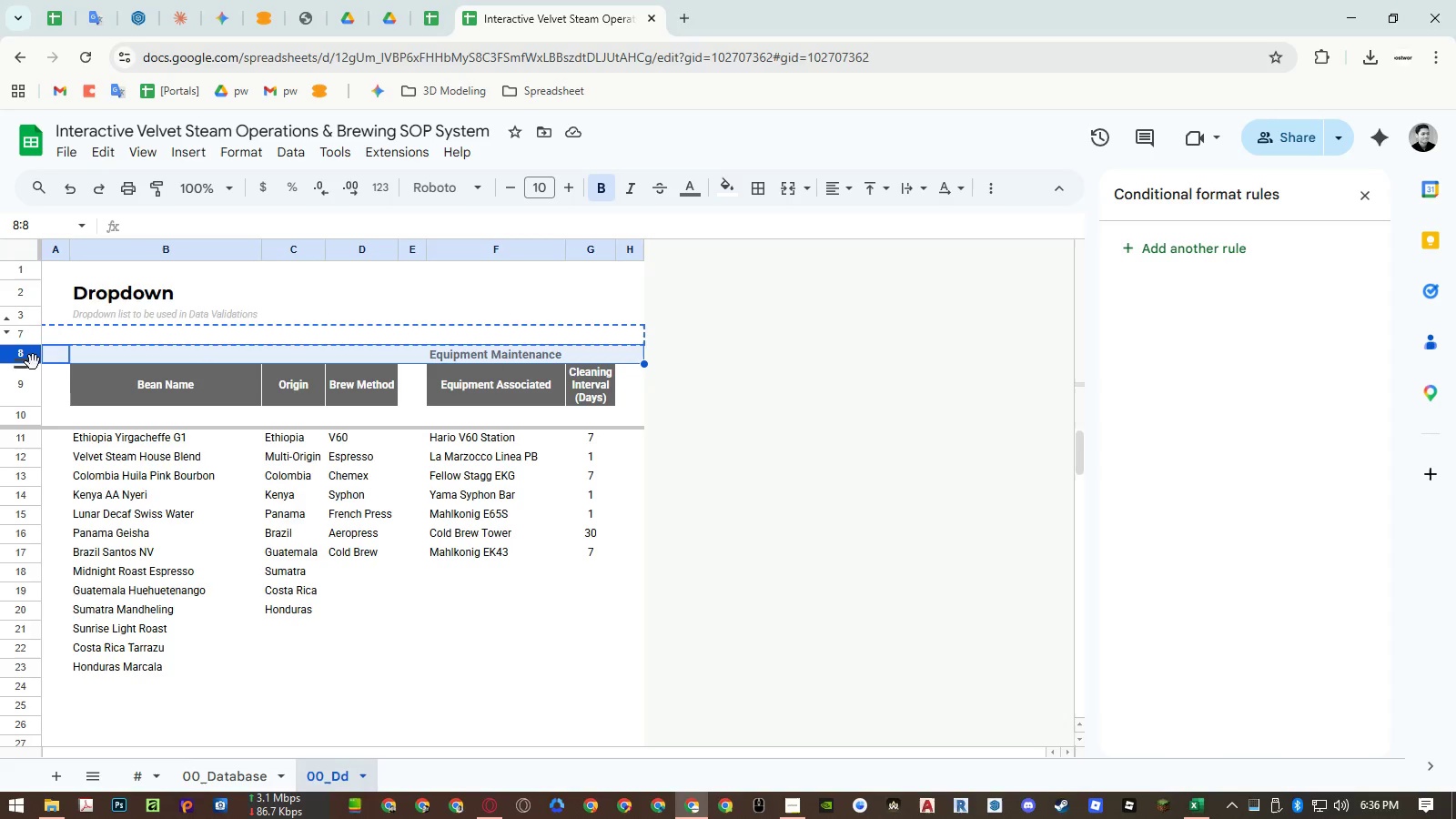 
key(Control+ControlLeft)
 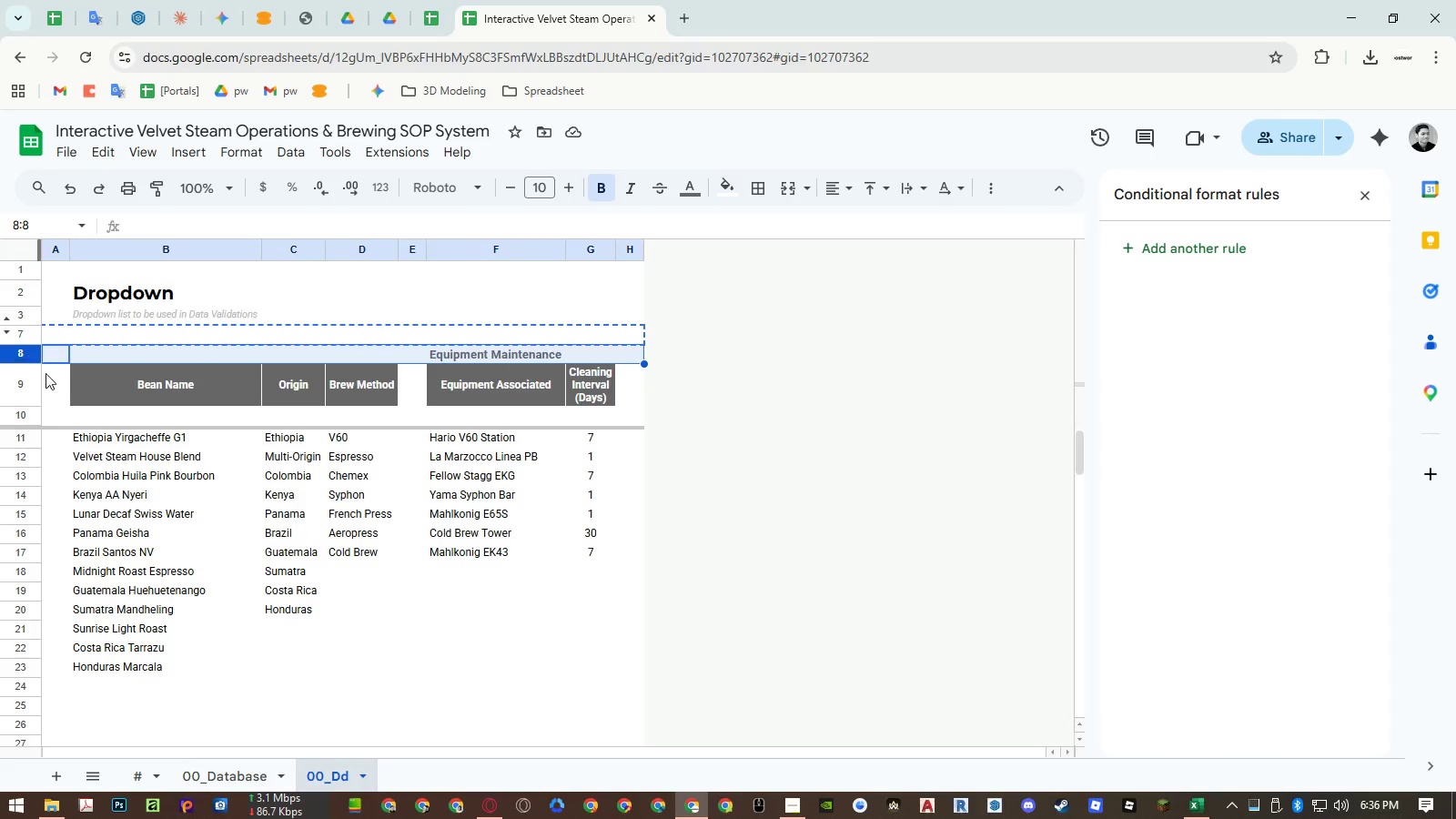 
key(Control+V)
 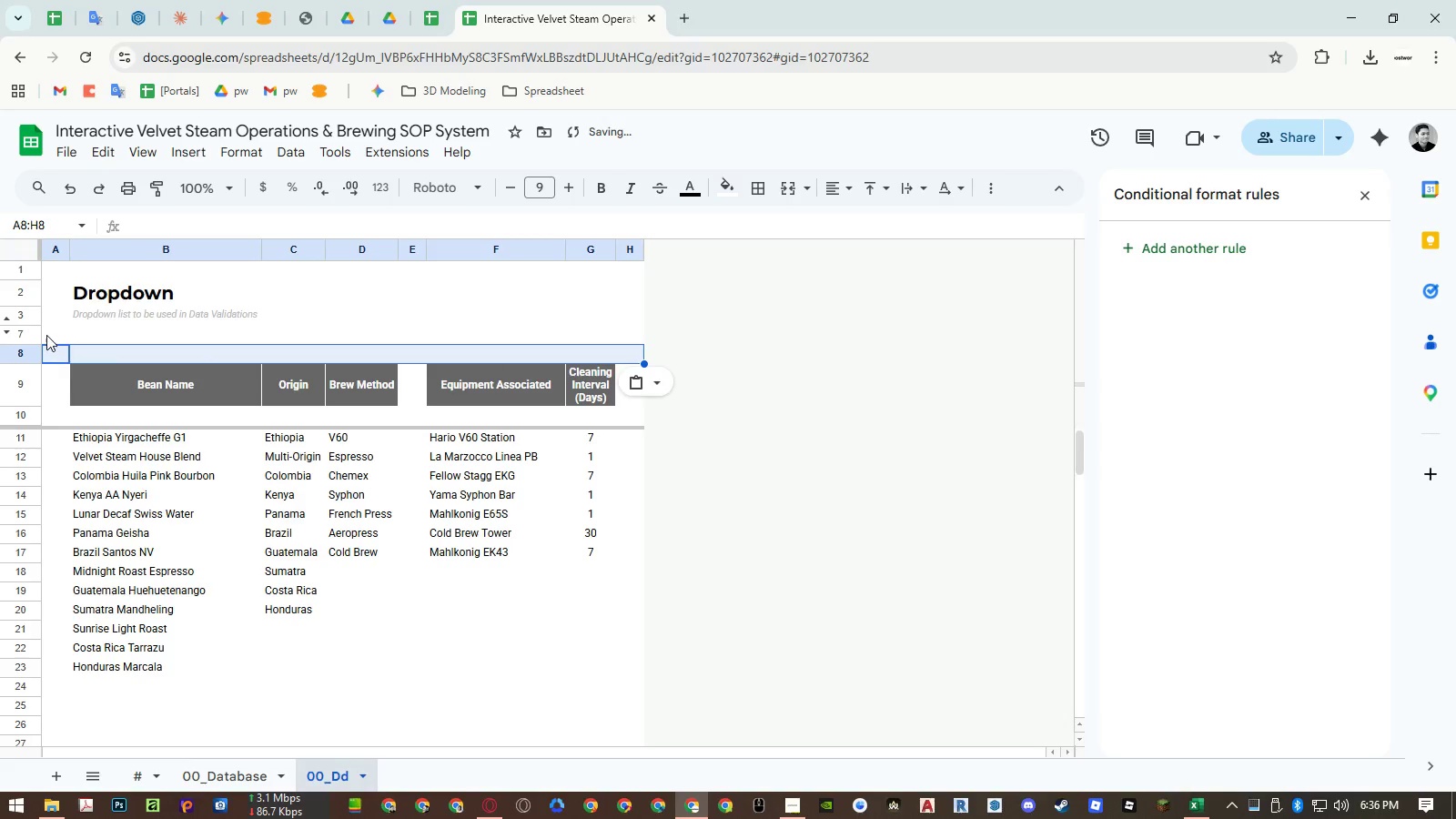 
left_click([47, 334])
 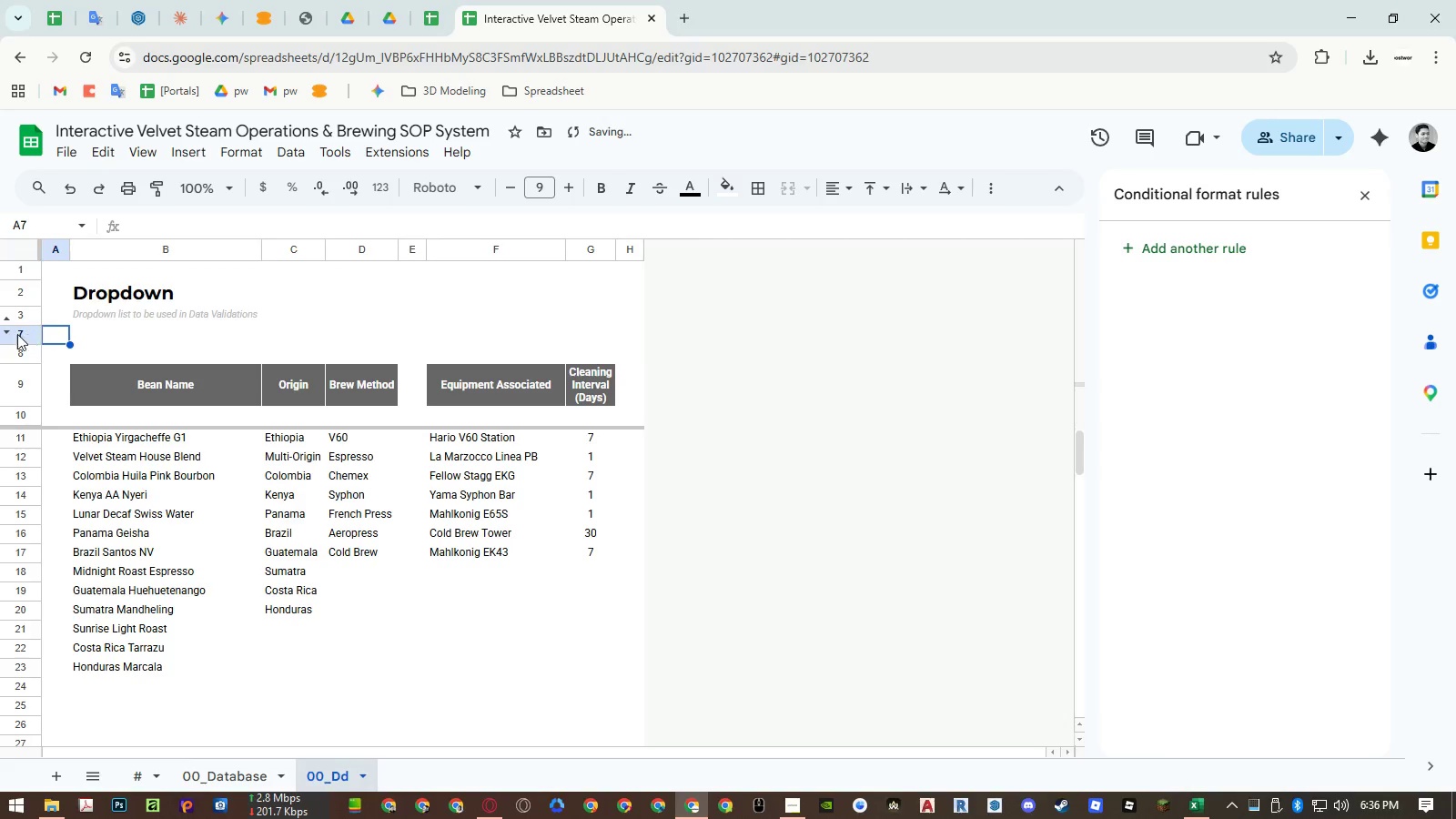 
double_click([17, 334])
 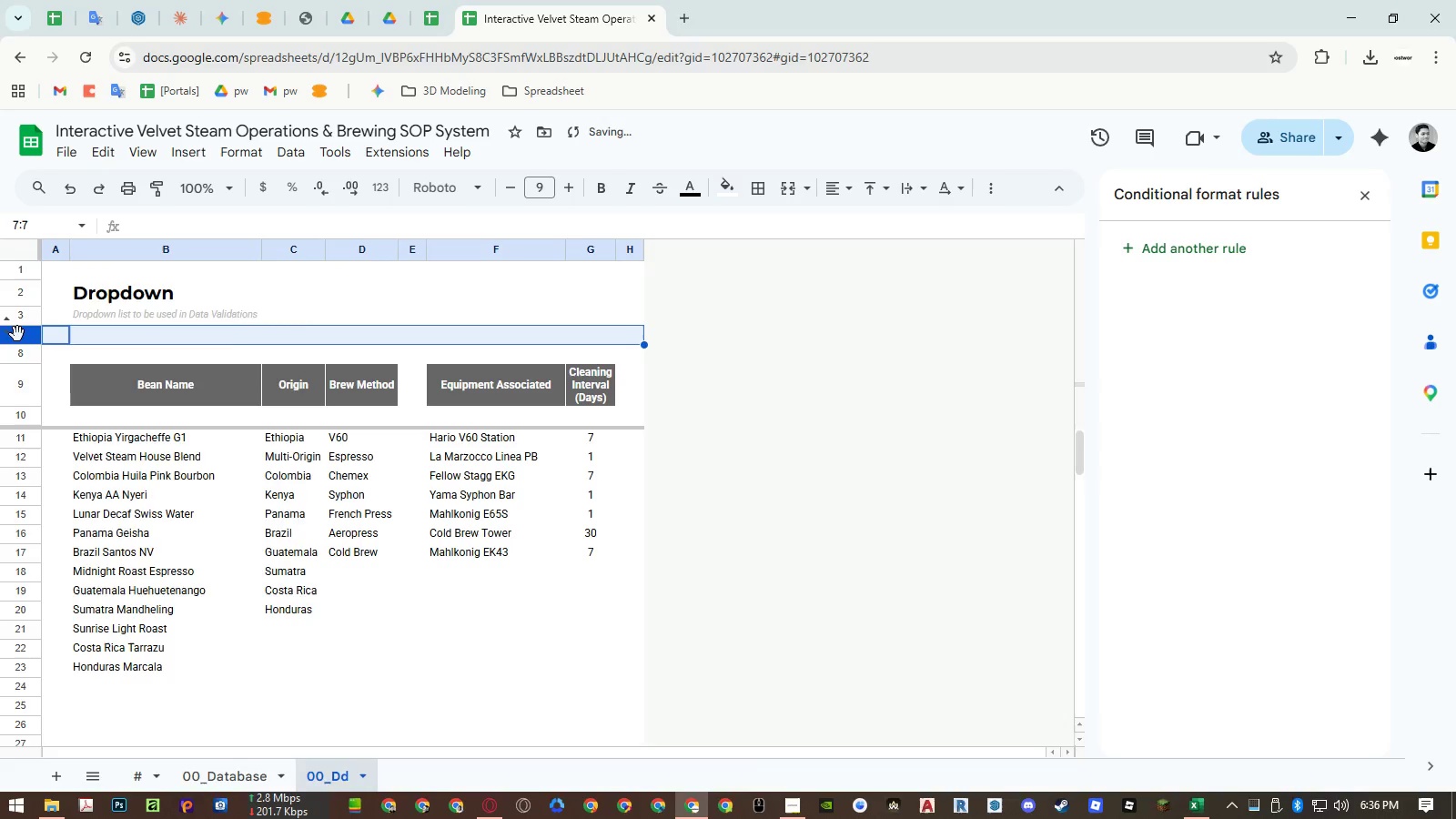 
right_click([17, 334])
 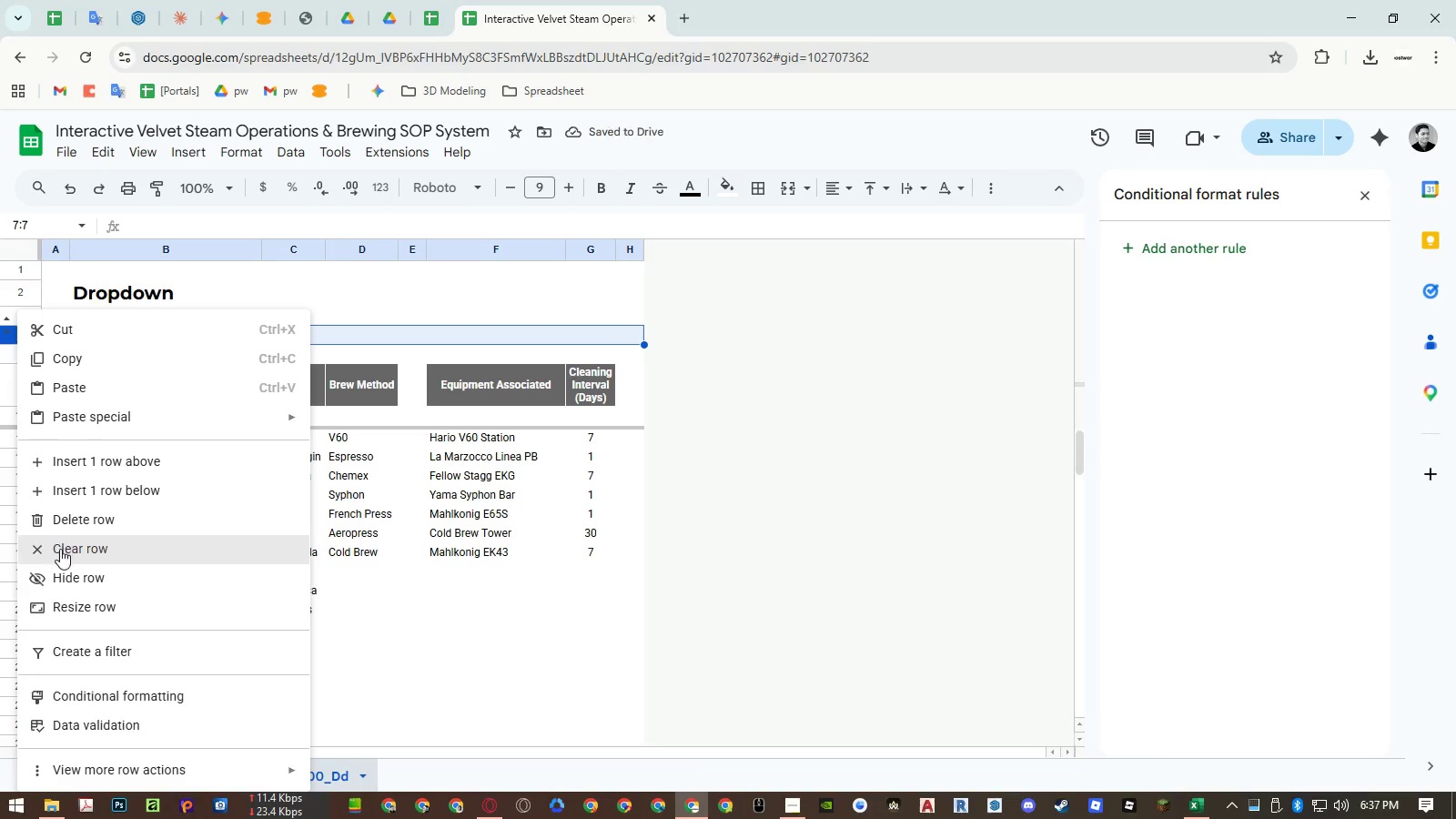 
left_click([66, 574])
 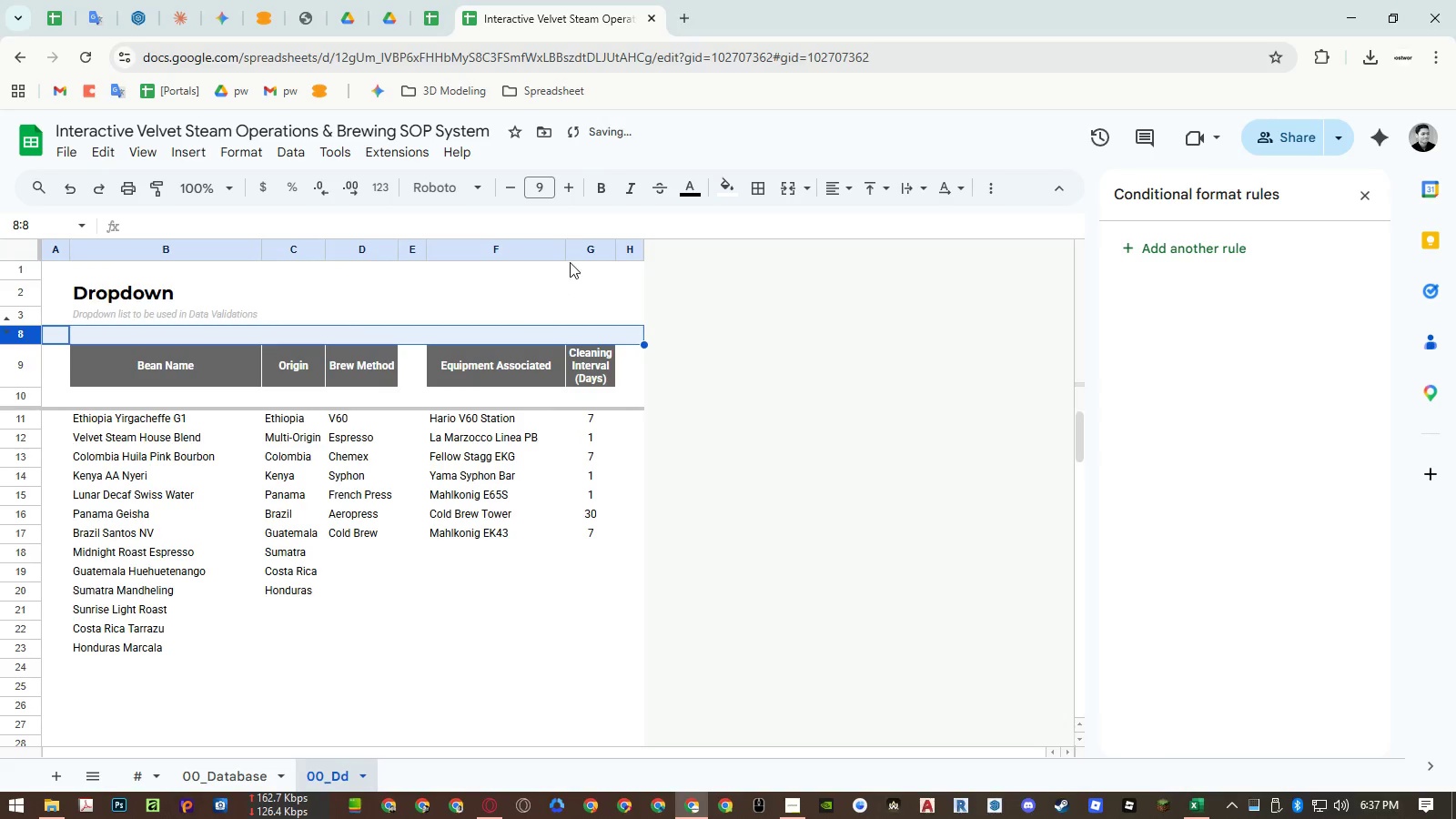 
right_click([580, 247])
 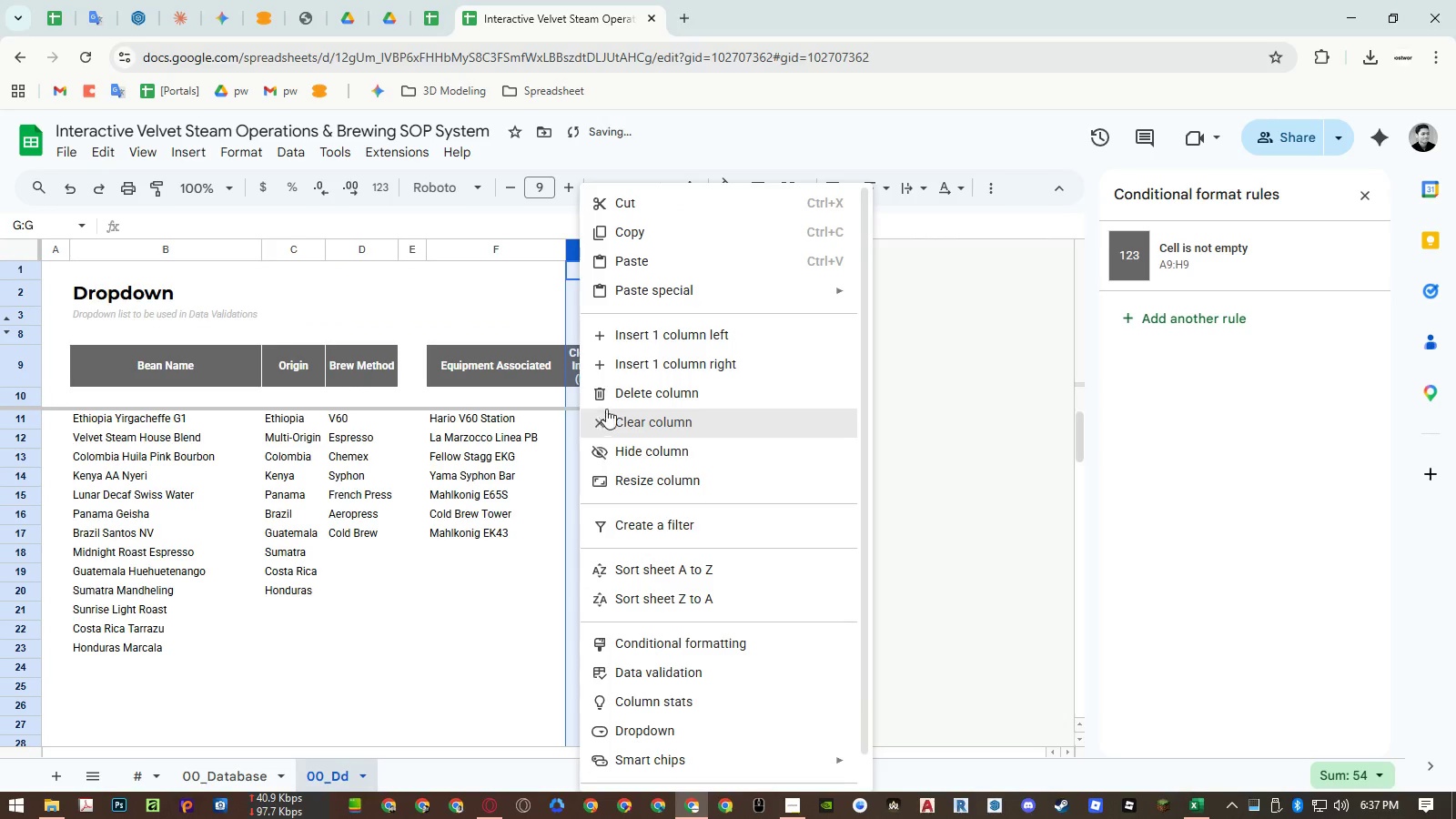 
left_click([610, 399])
 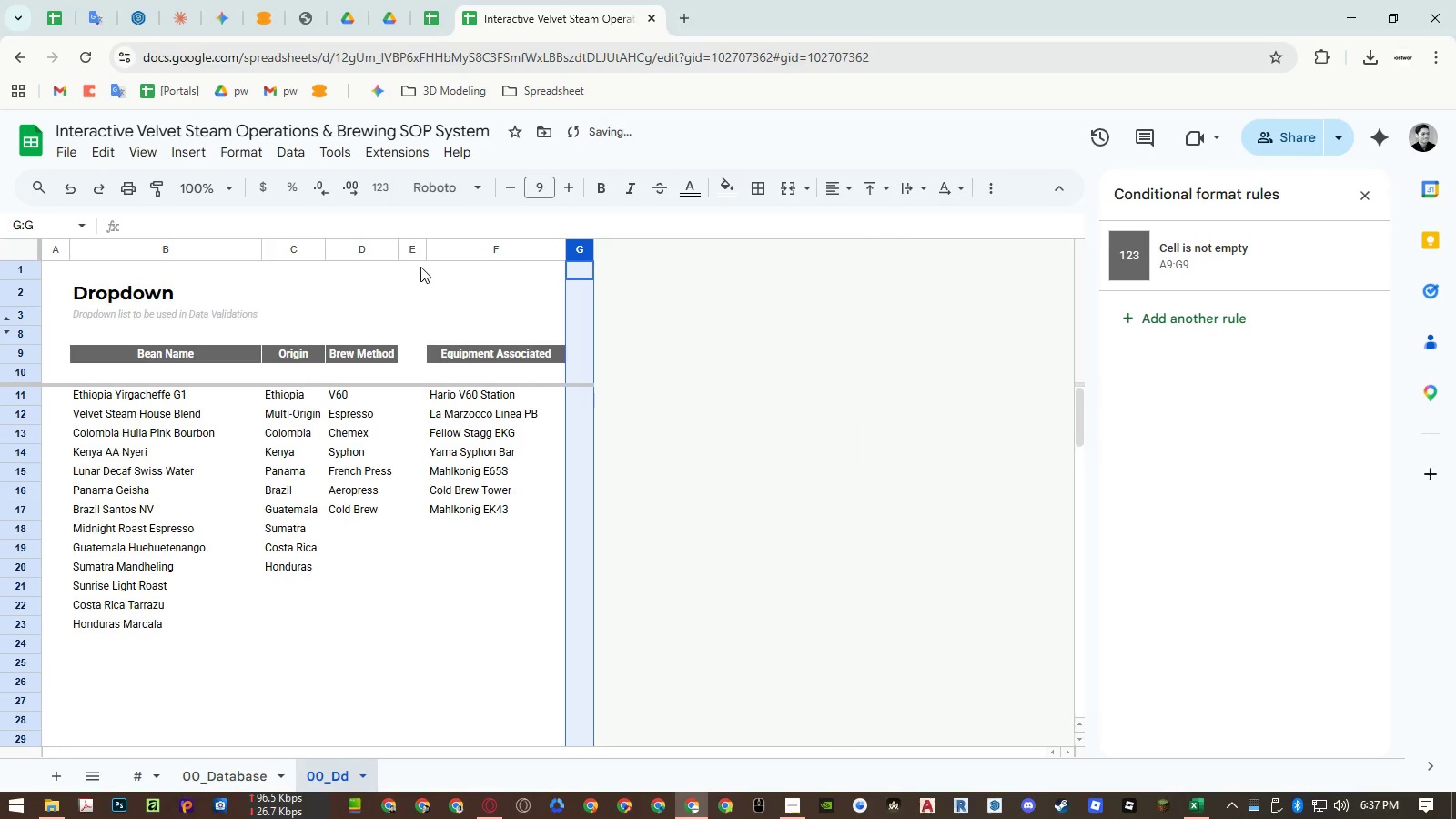 
right_click([412, 249])
 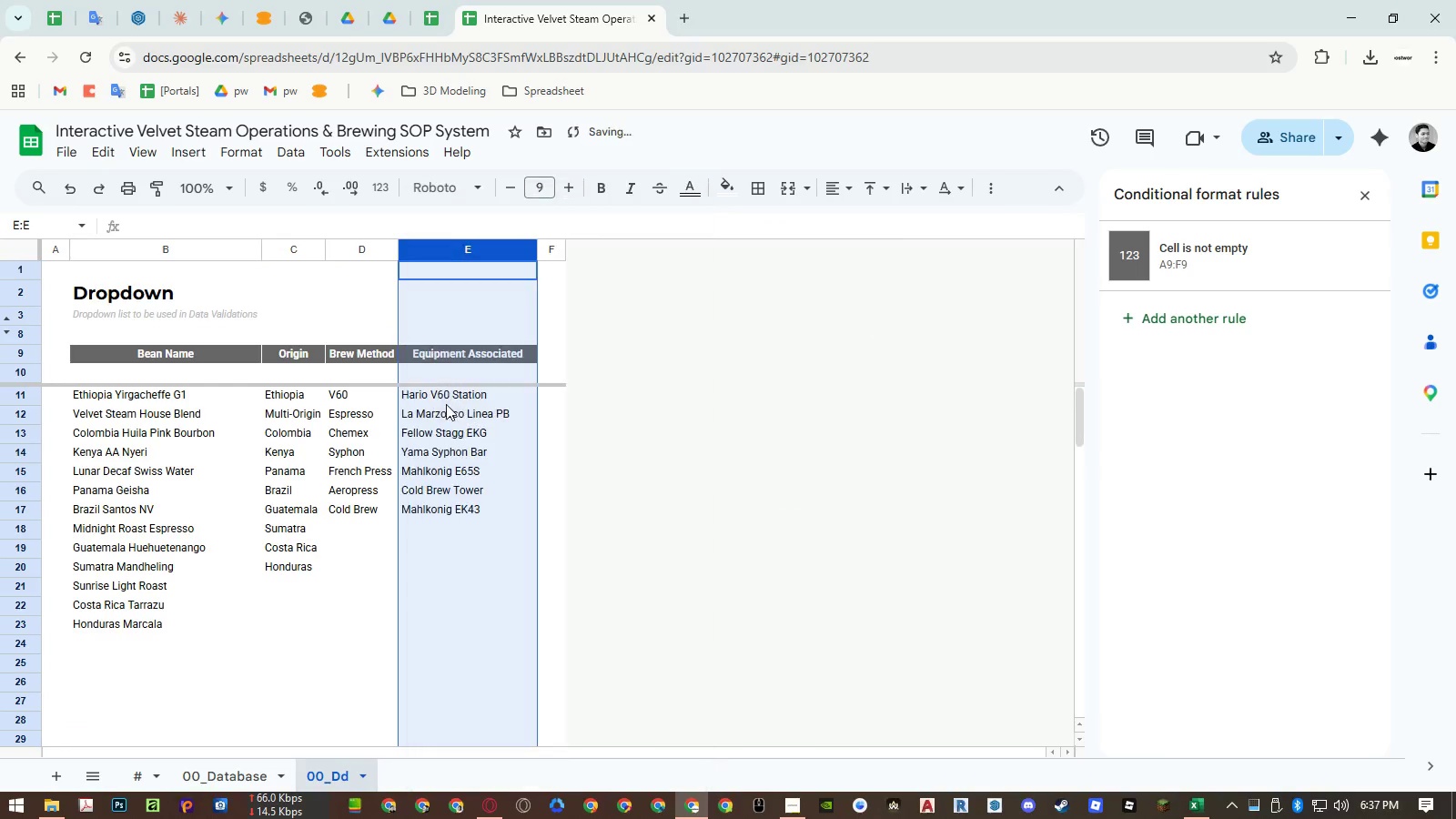 
double_click([346, 457])
 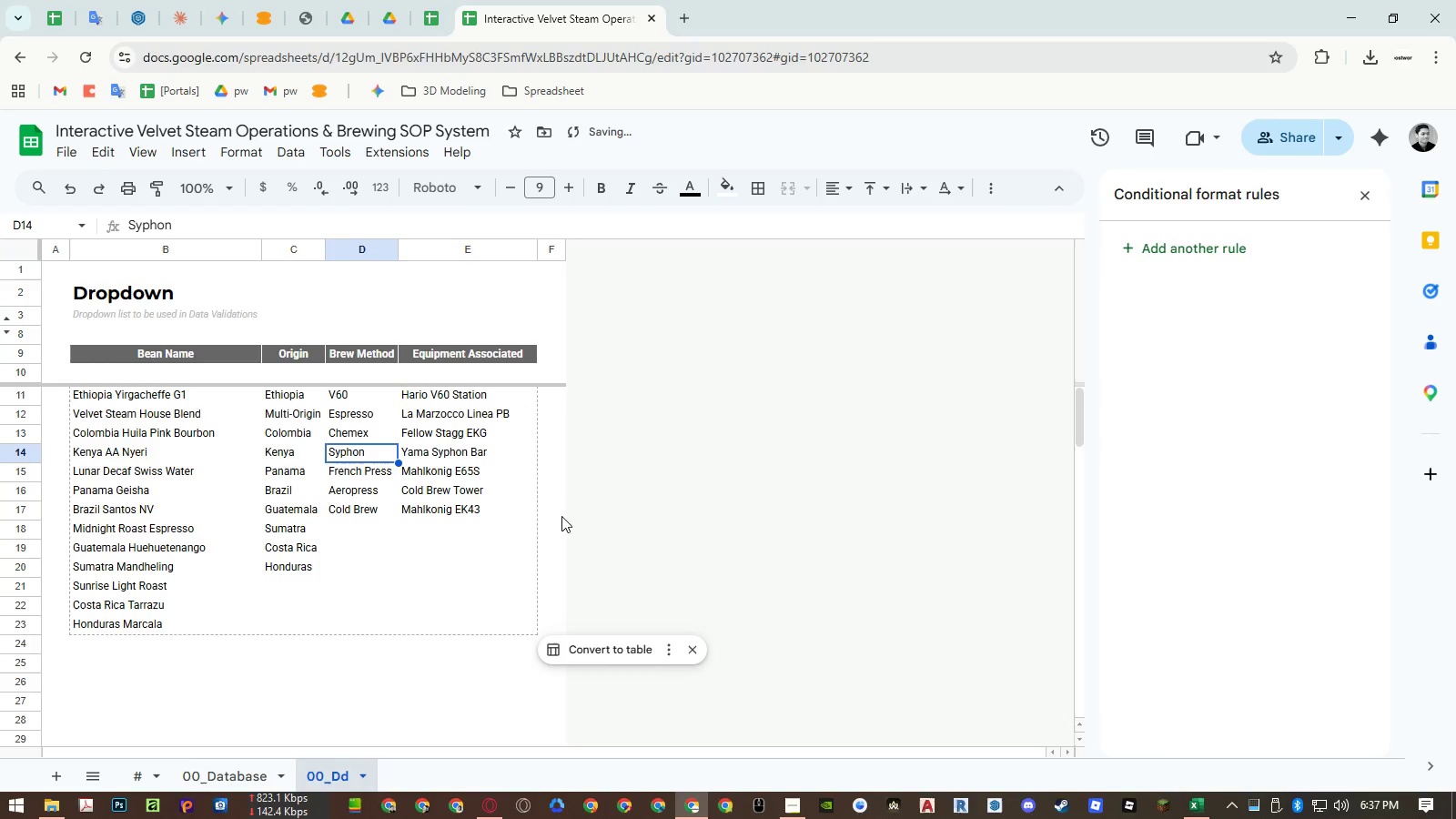 
key(Escape)
 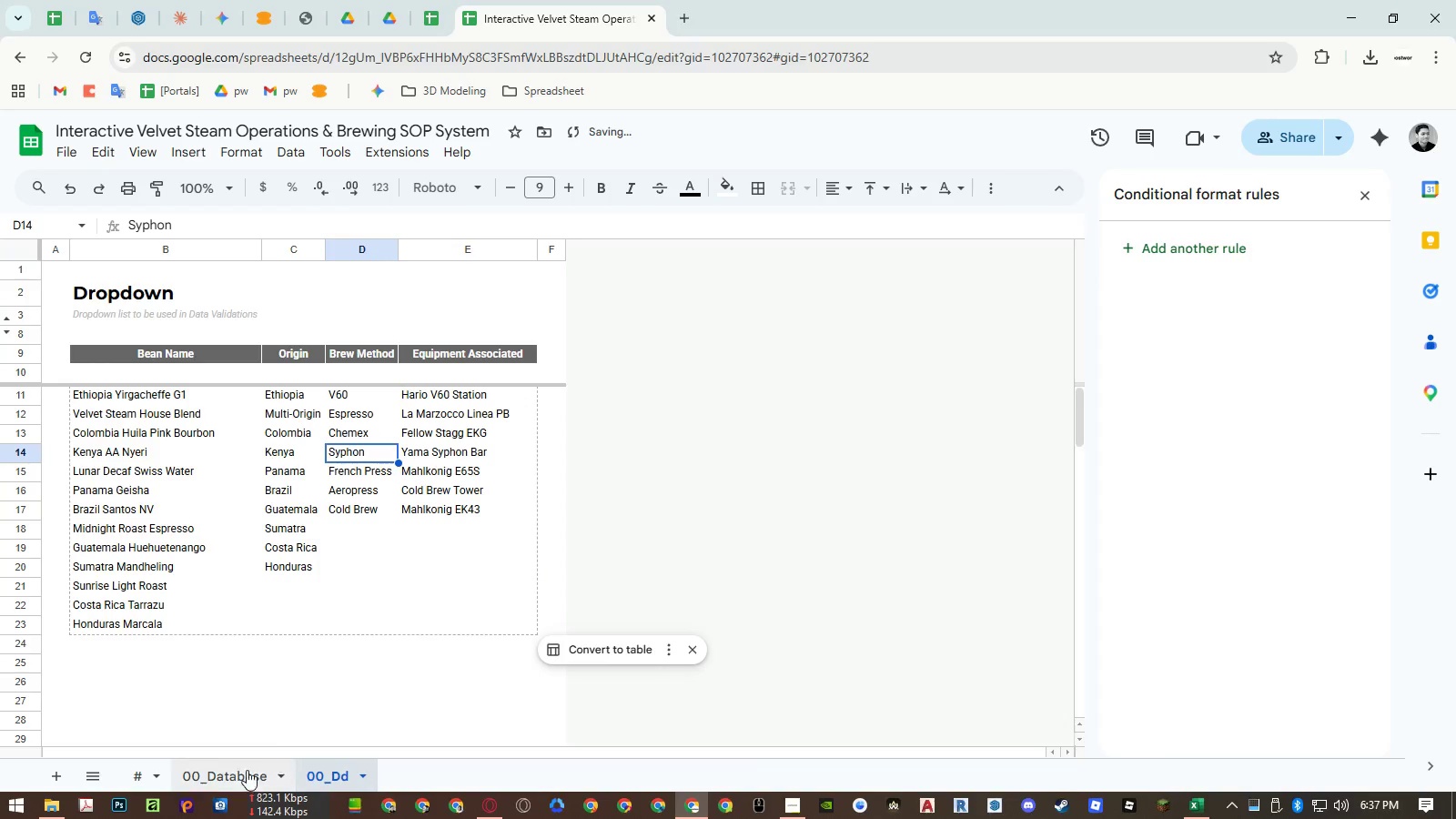 
left_click([231, 777])
 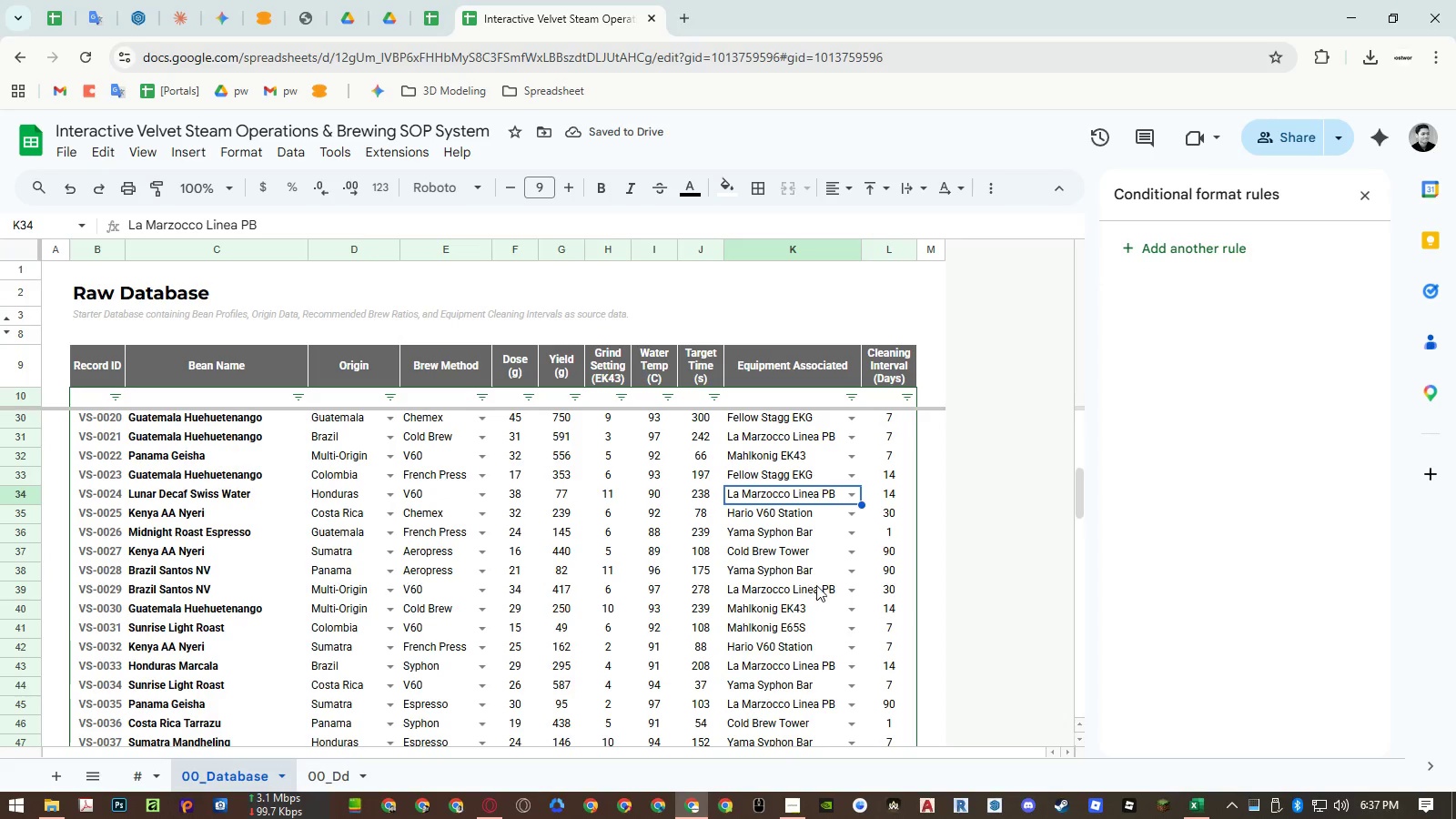 
left_click([846, 571])
 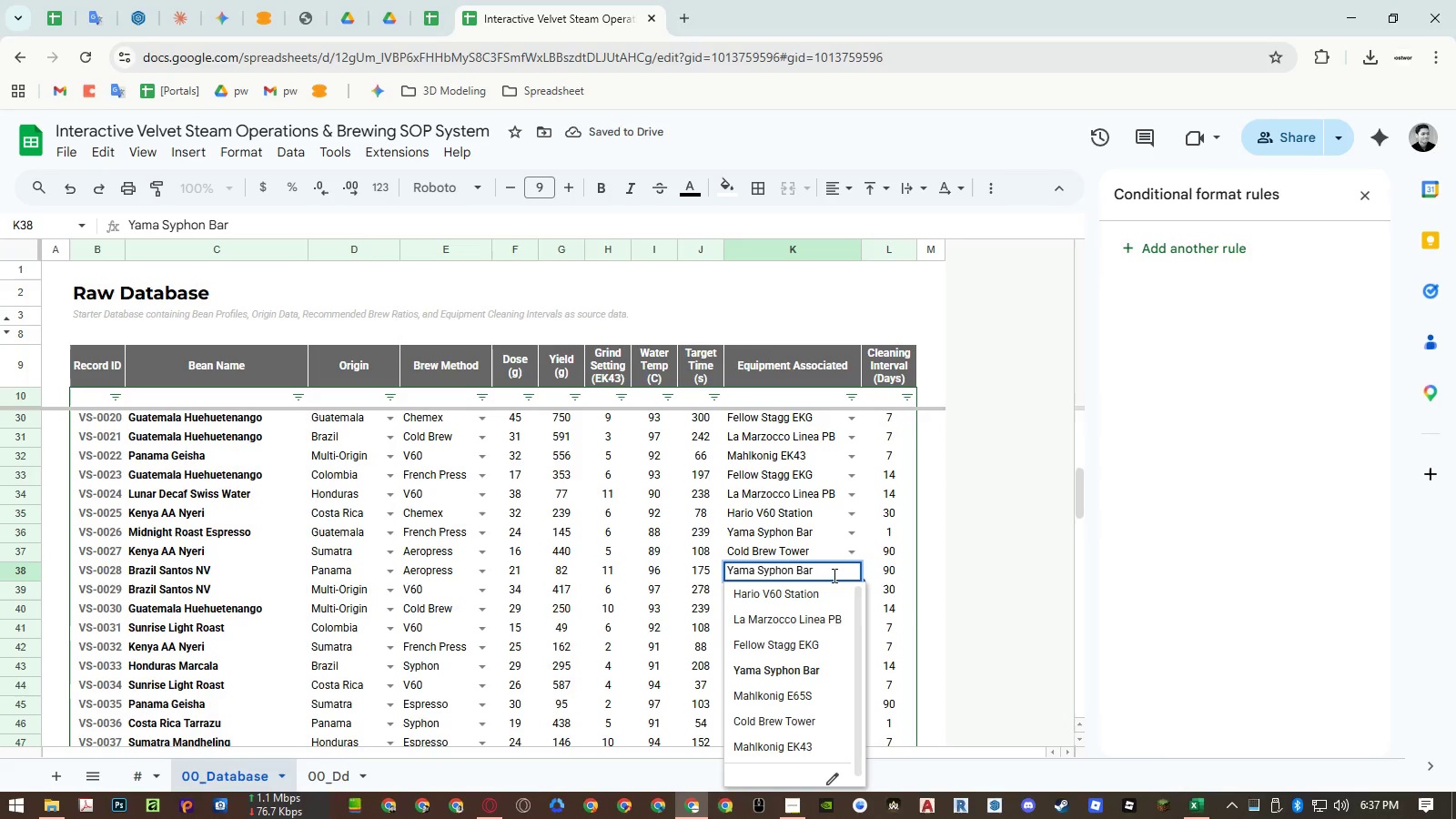 
key(Escape)
 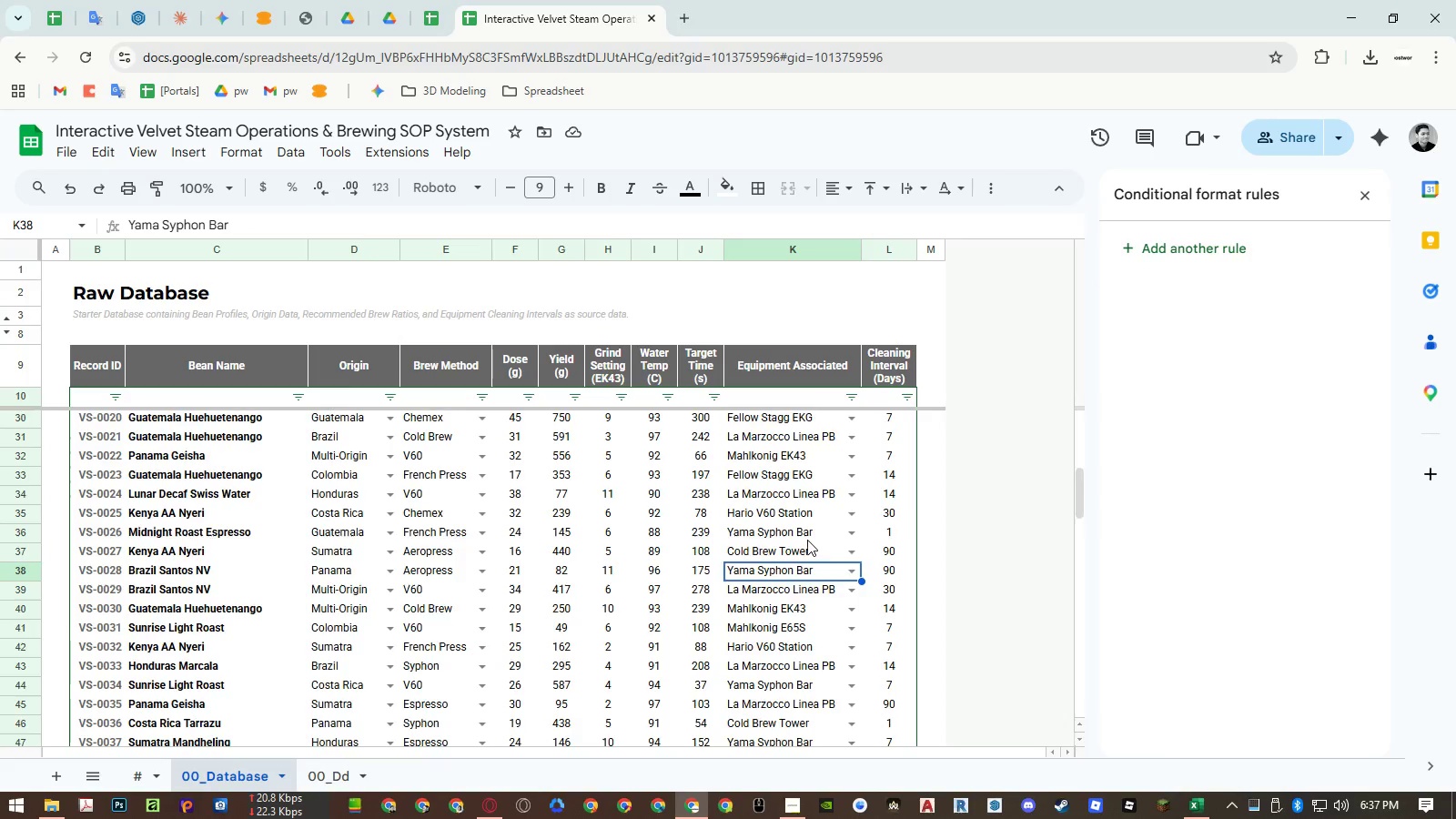 
scroll: coordinate [807, 540], scroll_direction: down, amount: 5.0
 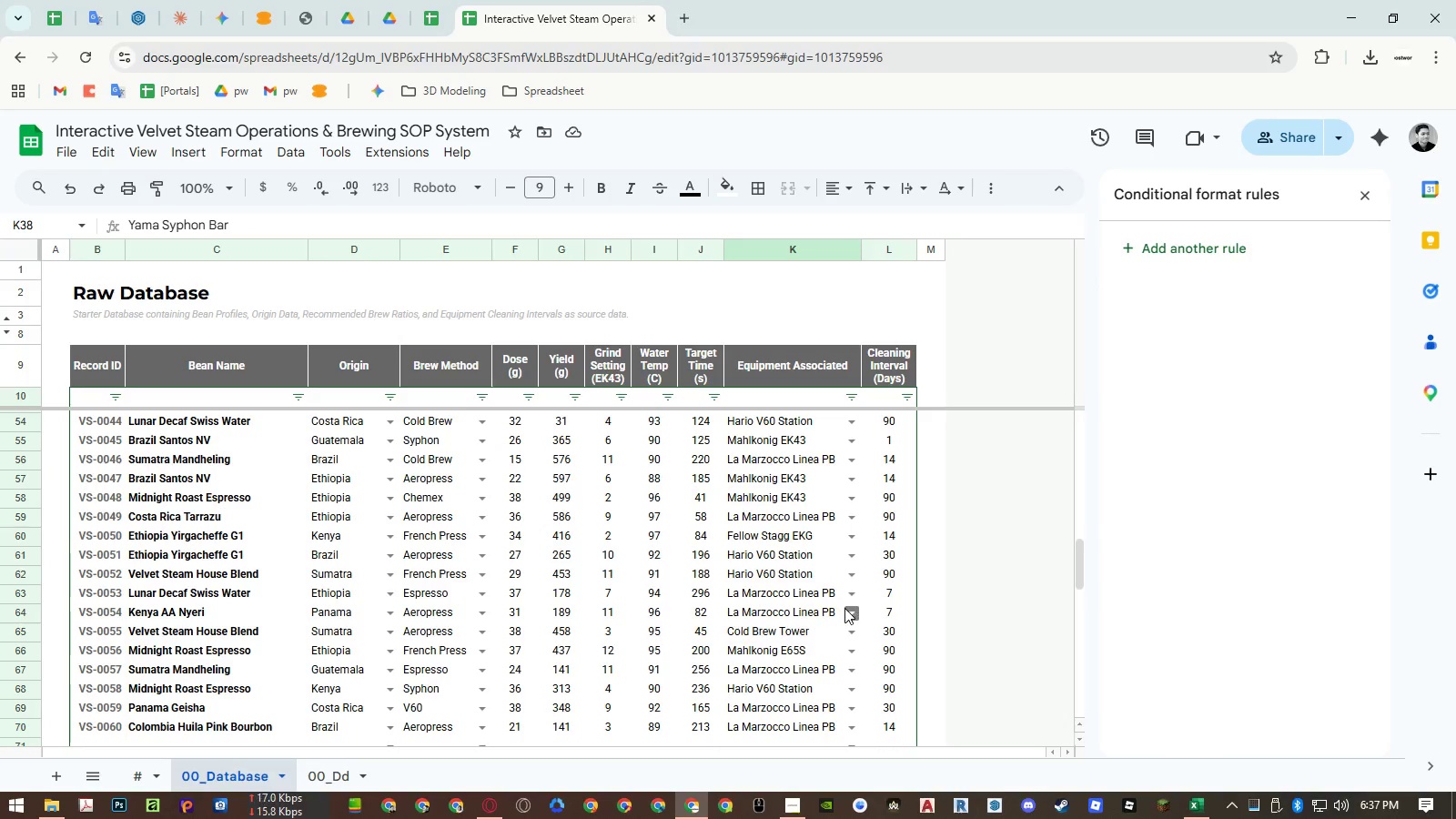 
left_click([845, 608])
 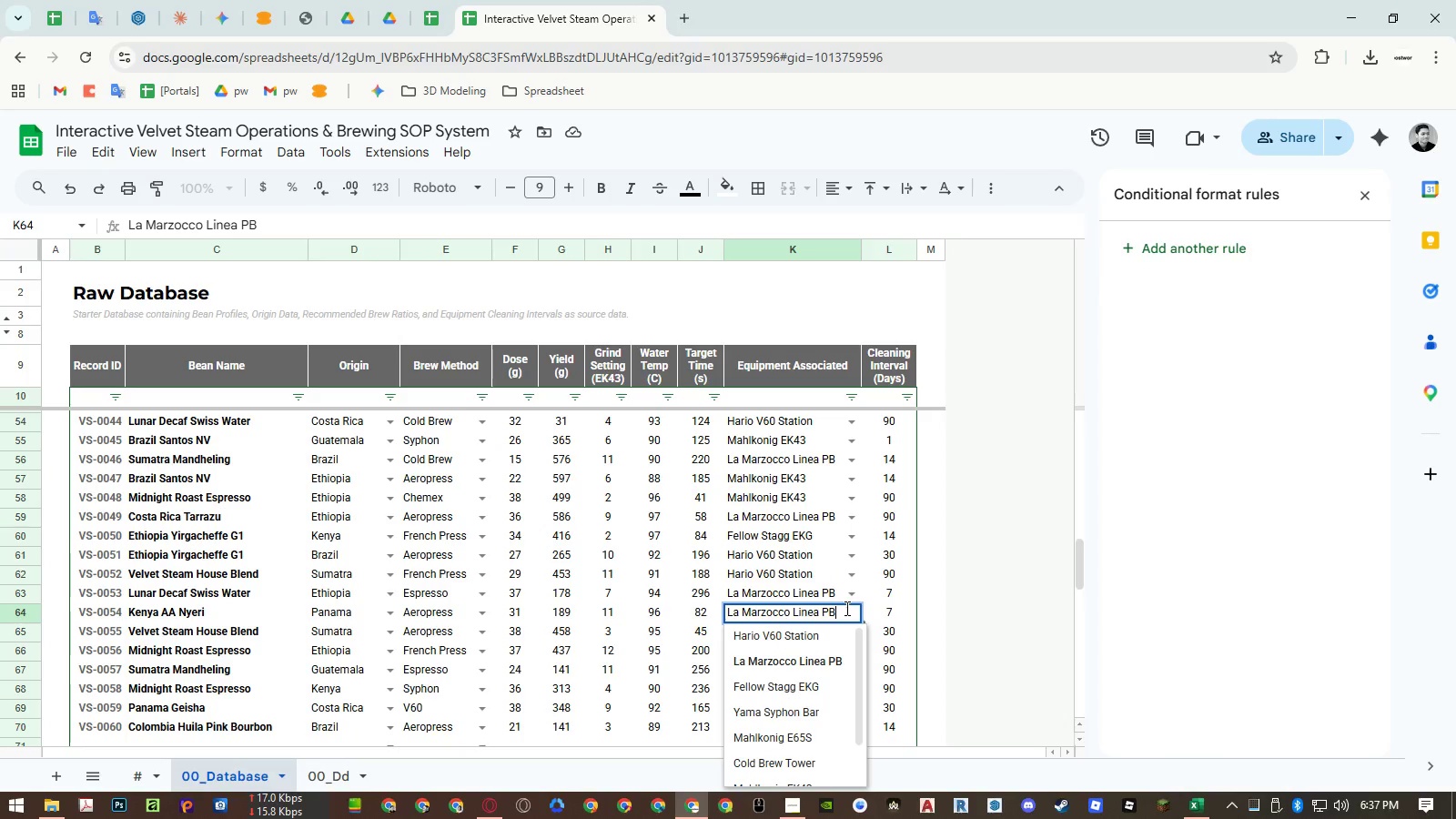 
key(Escape)
 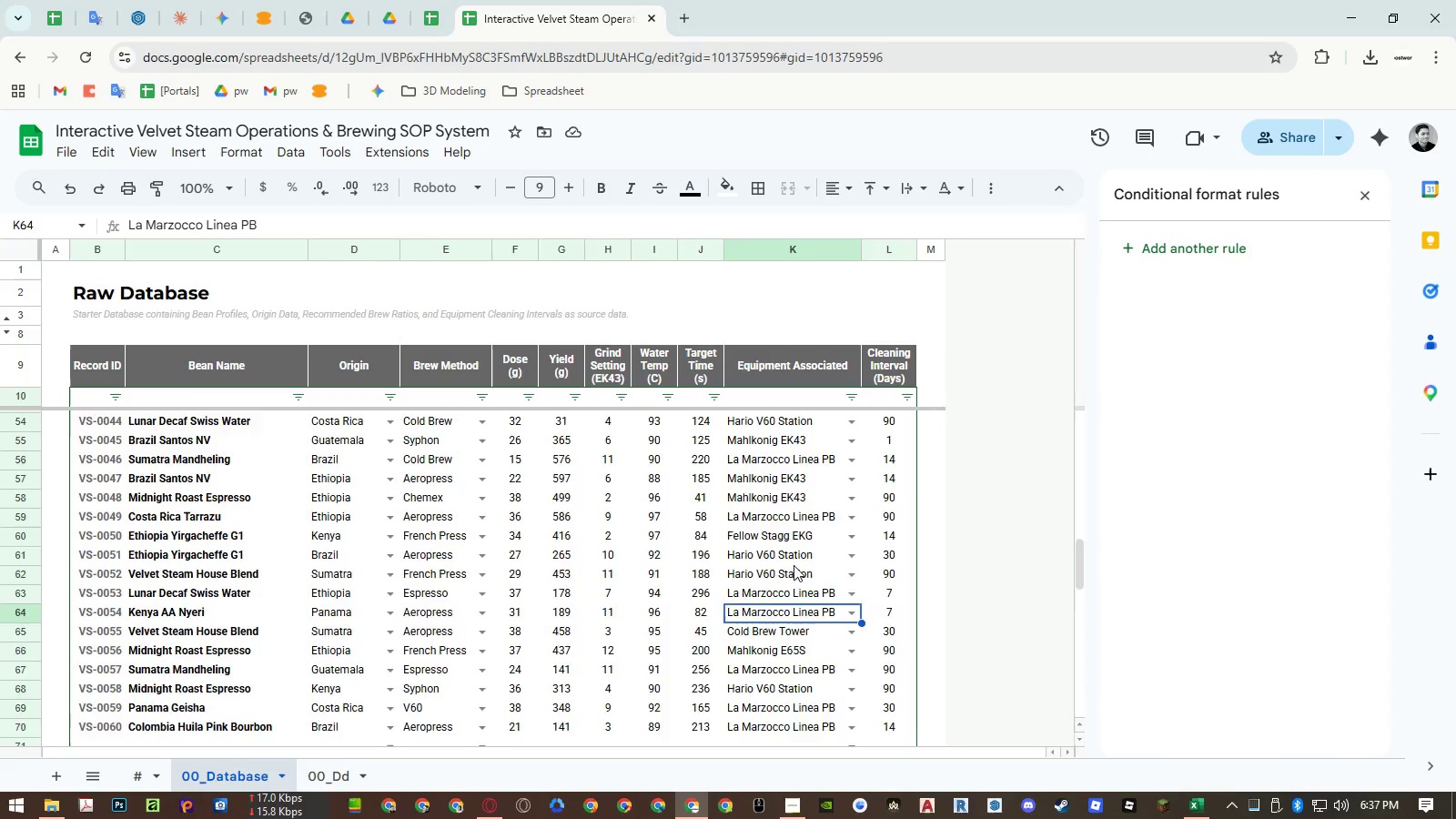 
scroll: coordinate [823, 551], scroll_direction: down, amount: 1.0
 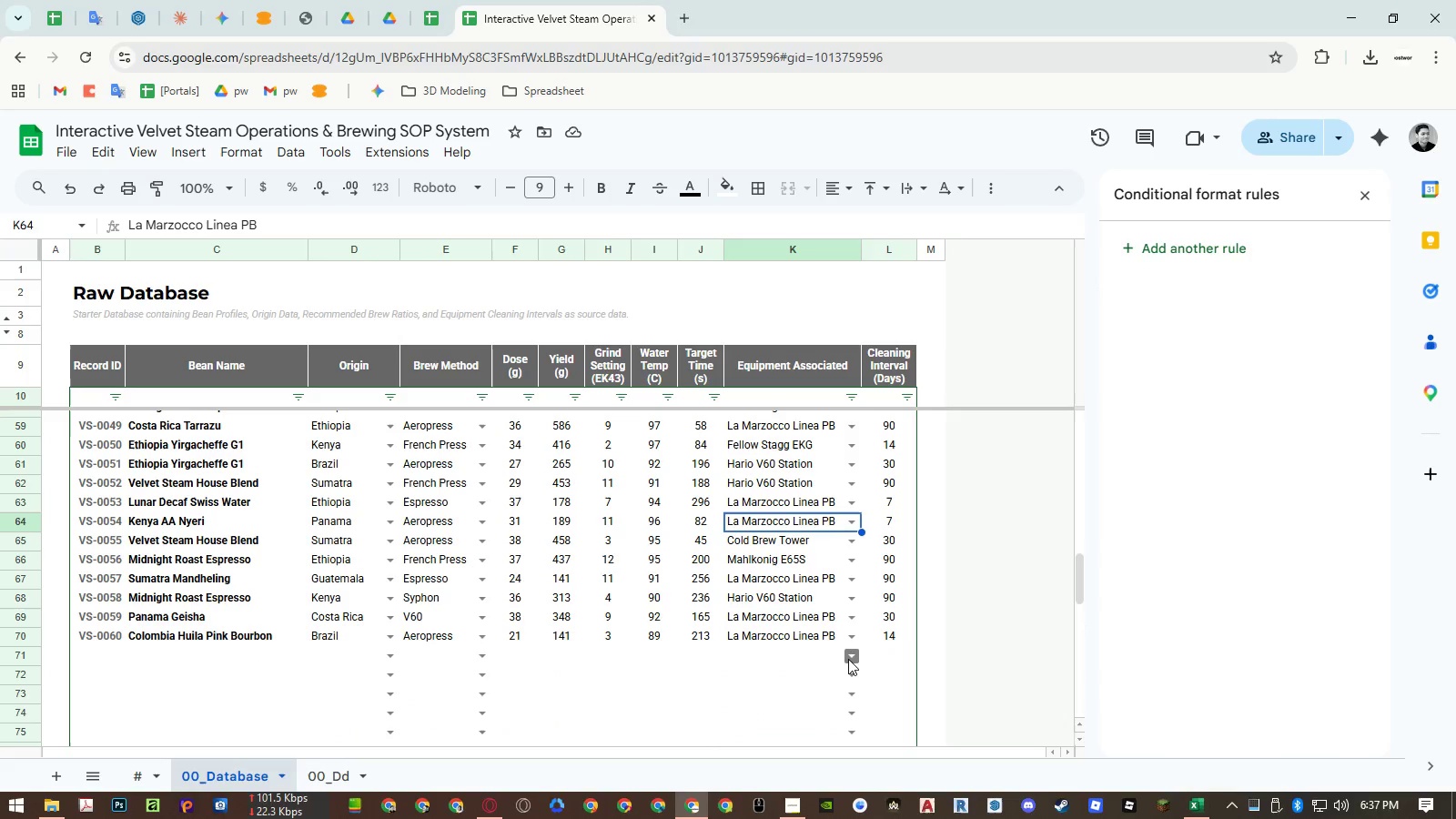 
left_click([848, 660])
 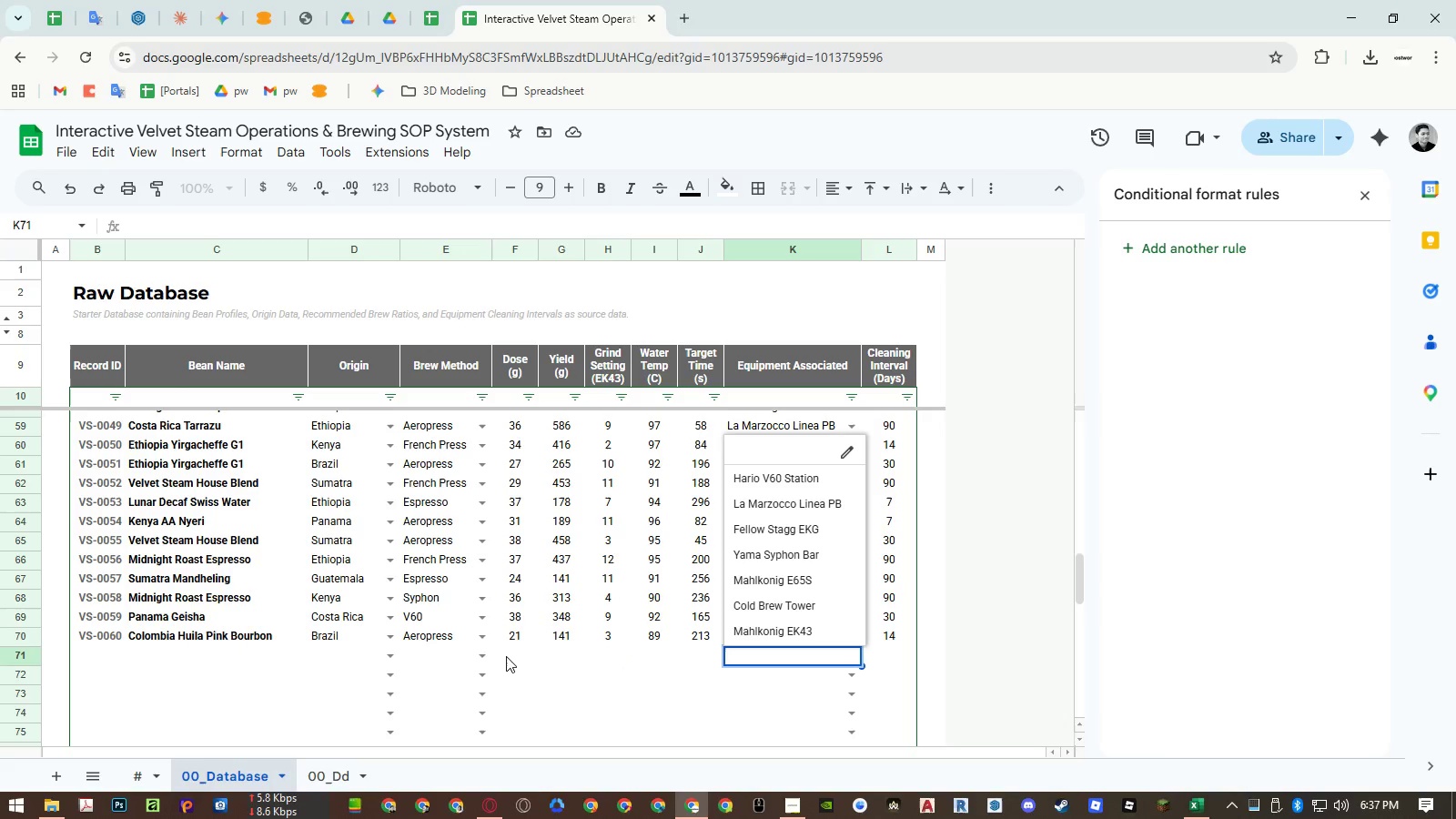 
left_click([489, 658])
 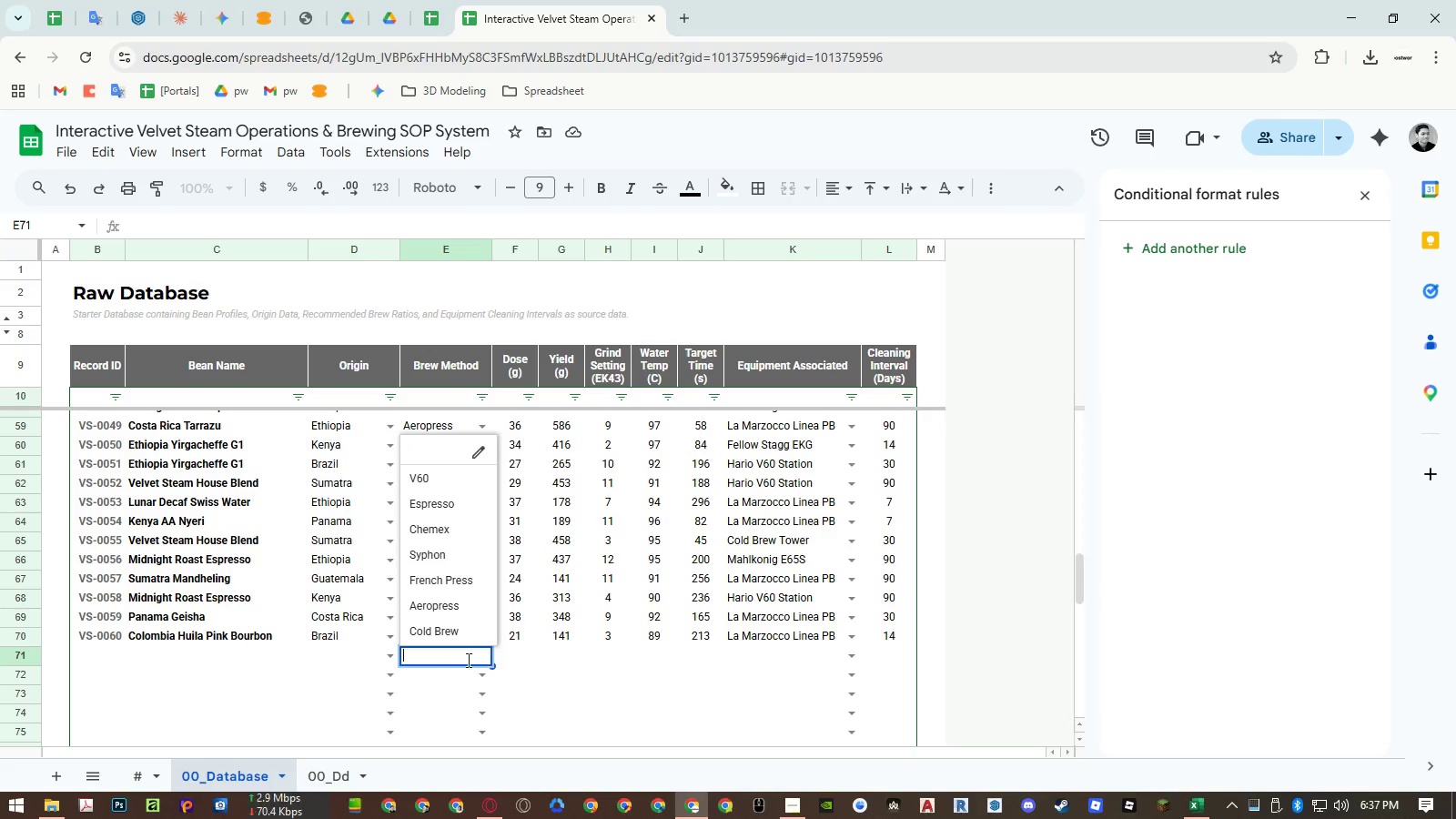 
key(Escape)
 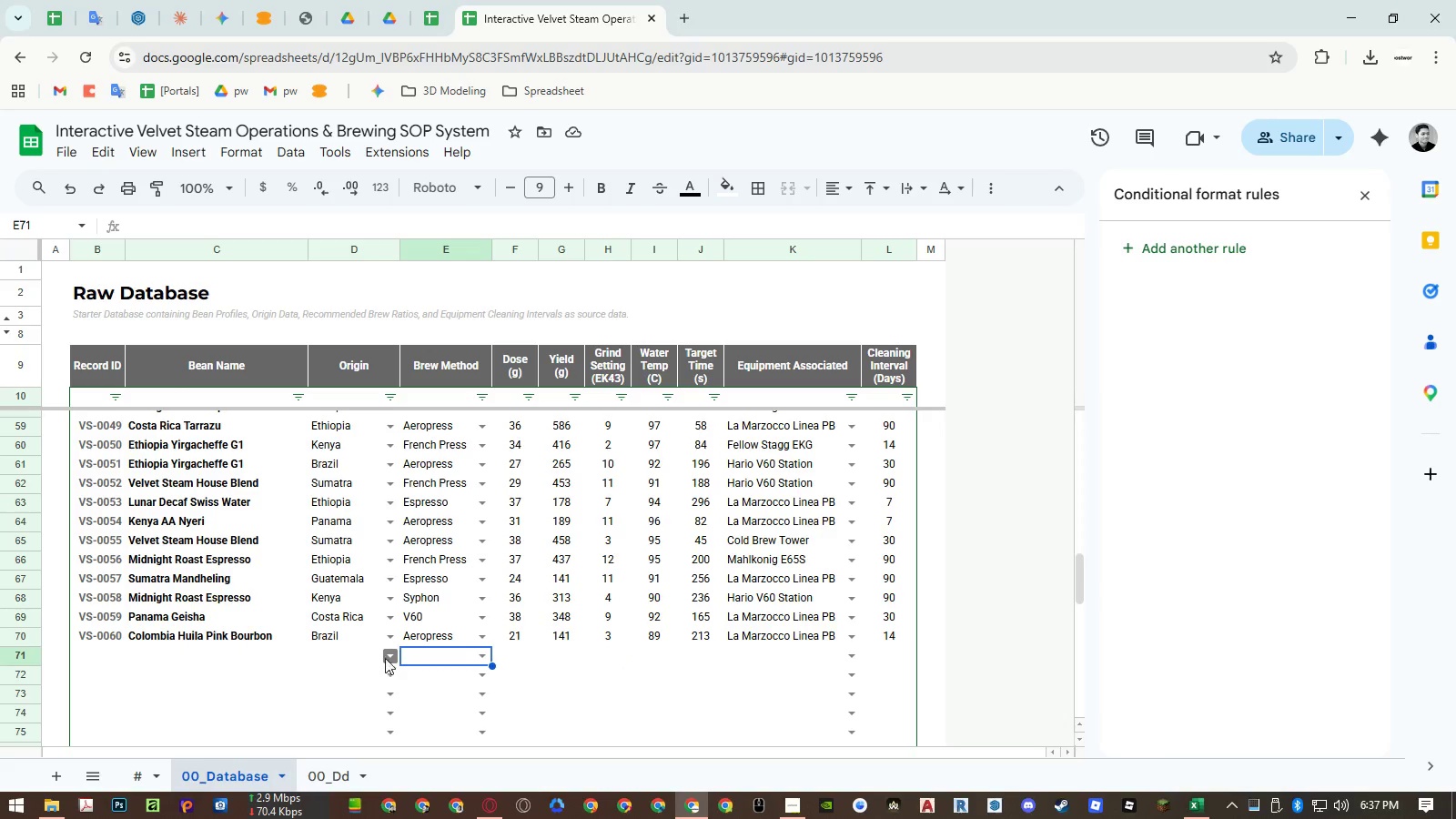 
left_click([385, 658])
 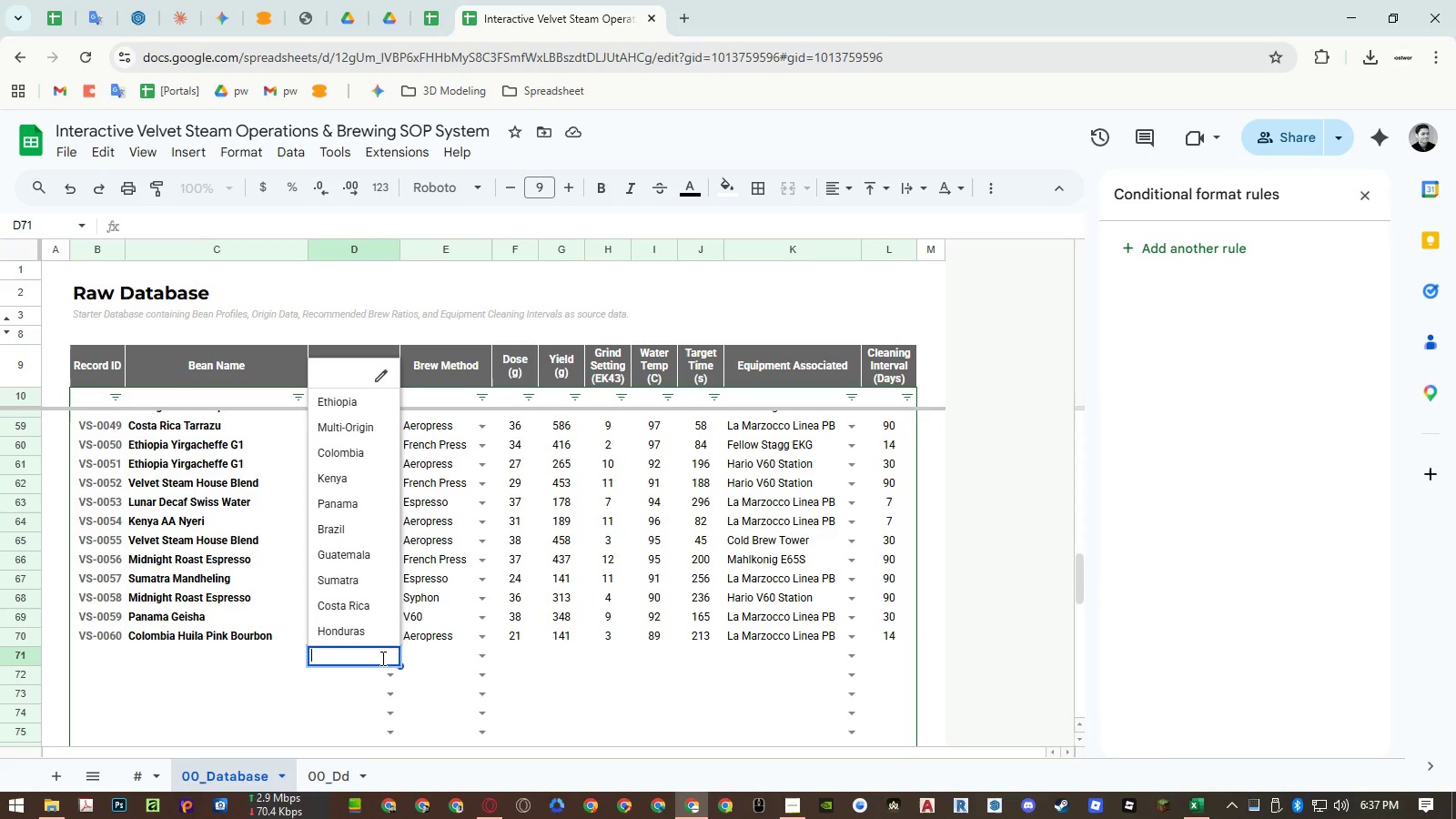 
key(Escape)
 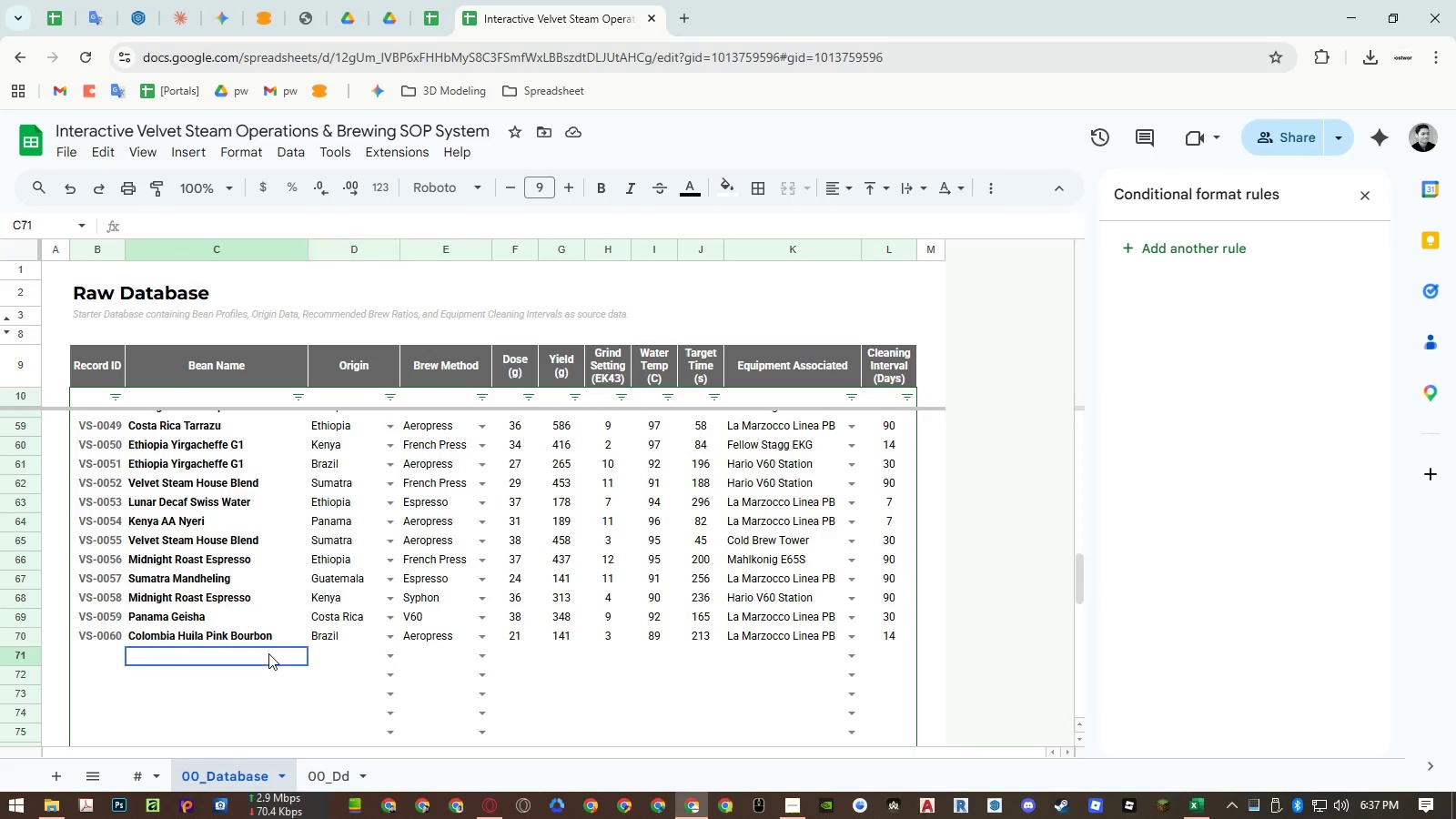 
double_click([268, 653])
 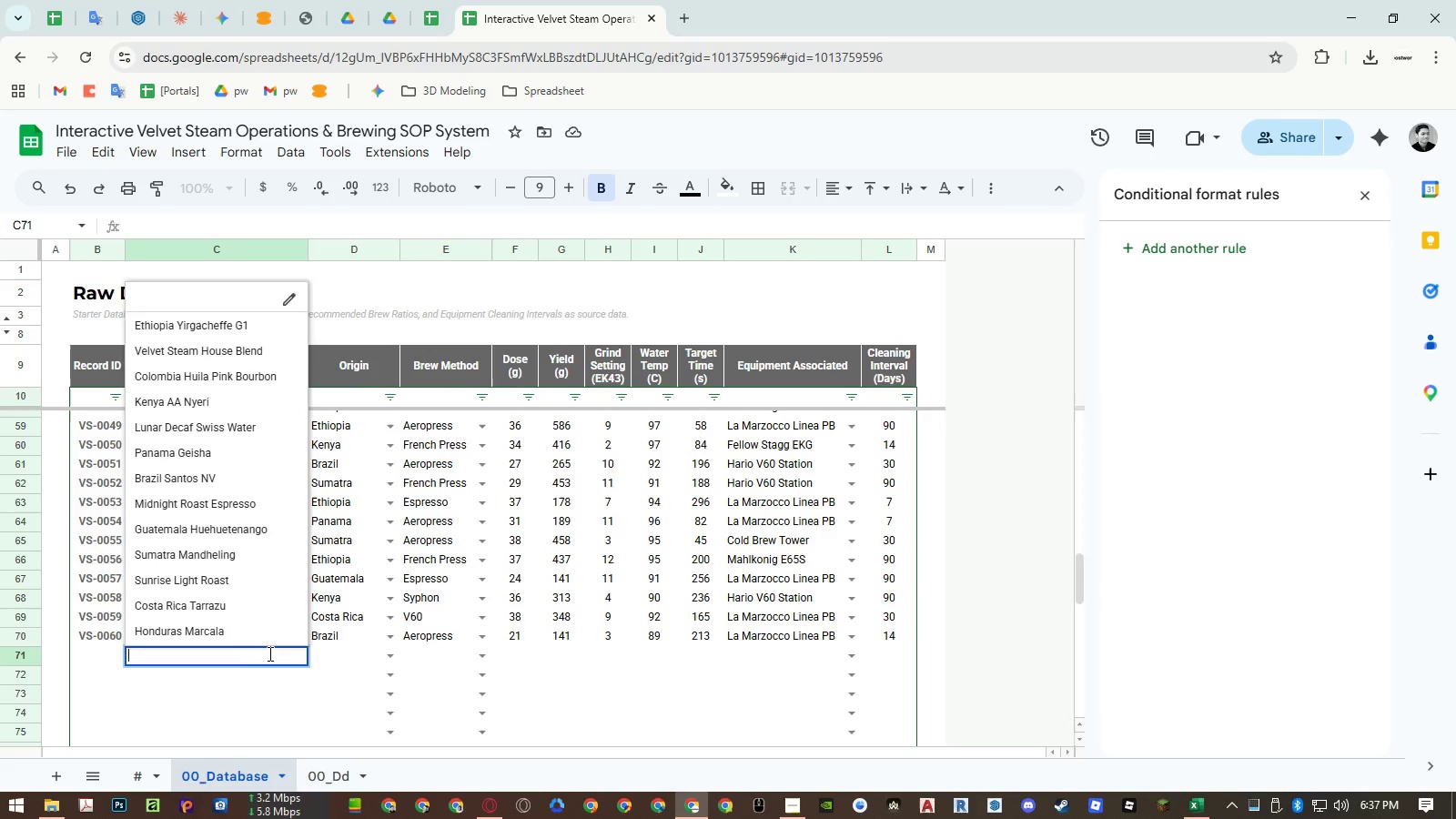 
key(Escape)
 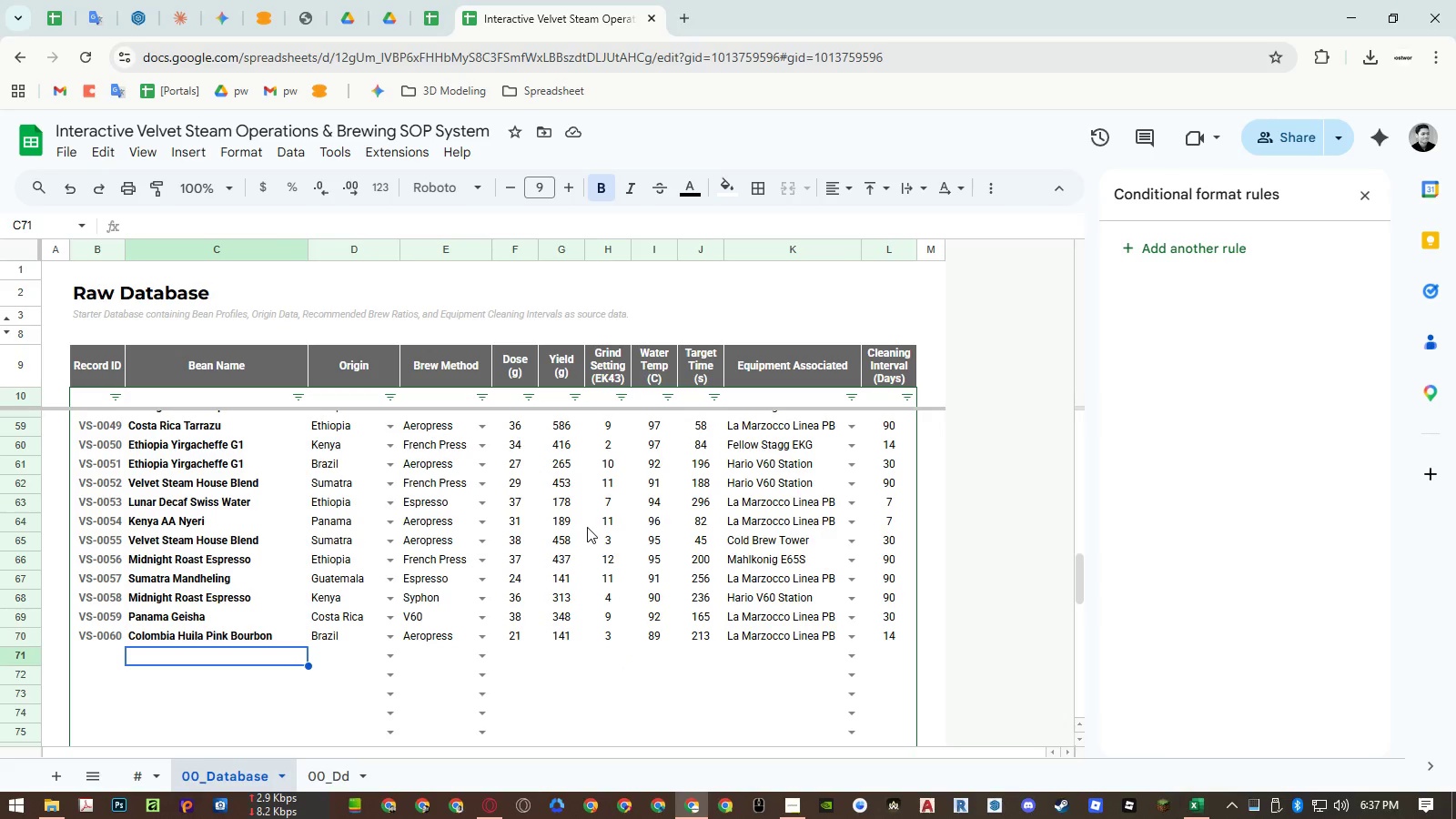 
wait(6.77)
 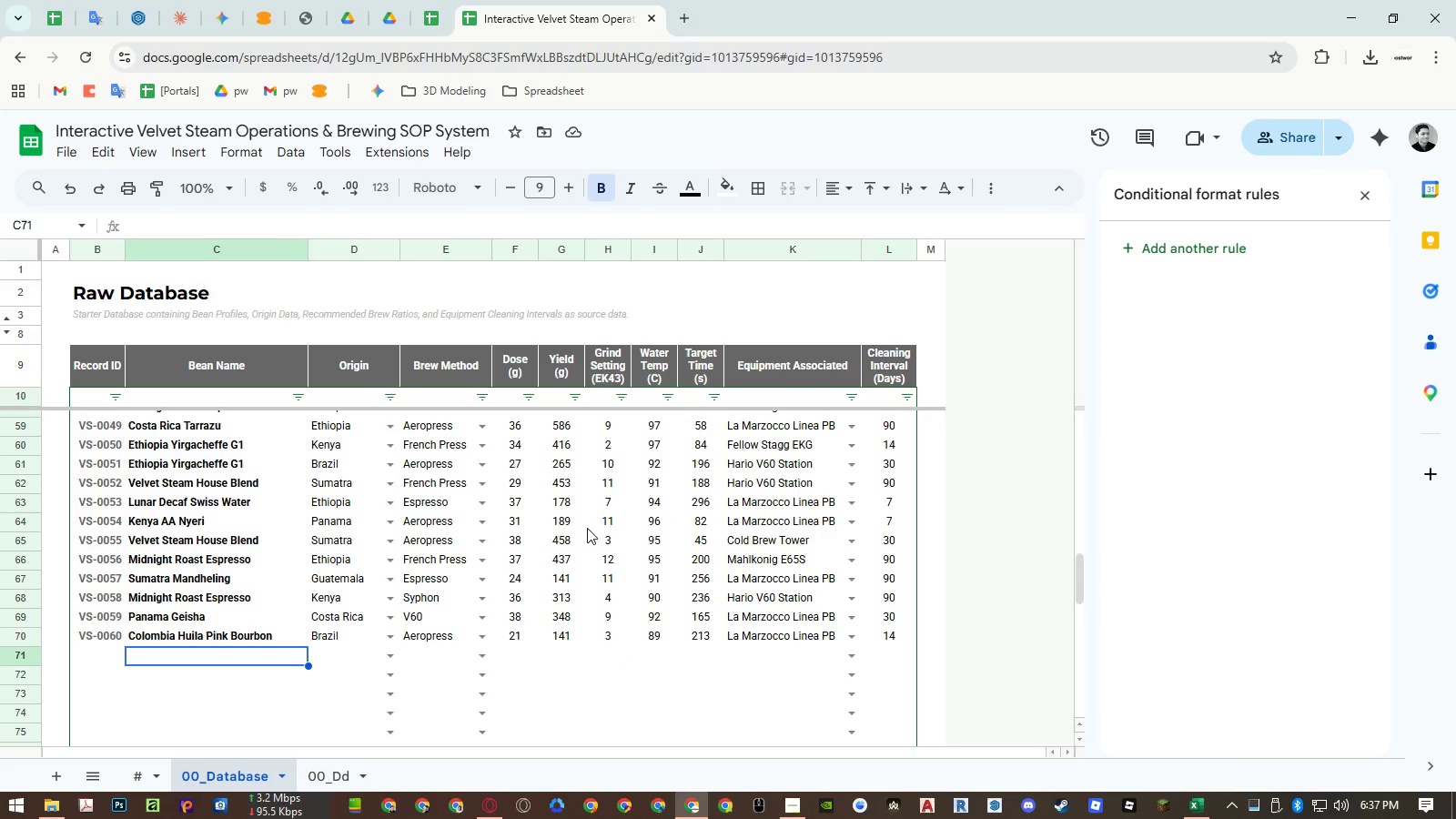 
scroll: coordinate [594, 519], scroll_direction: up, amount: 23.0
 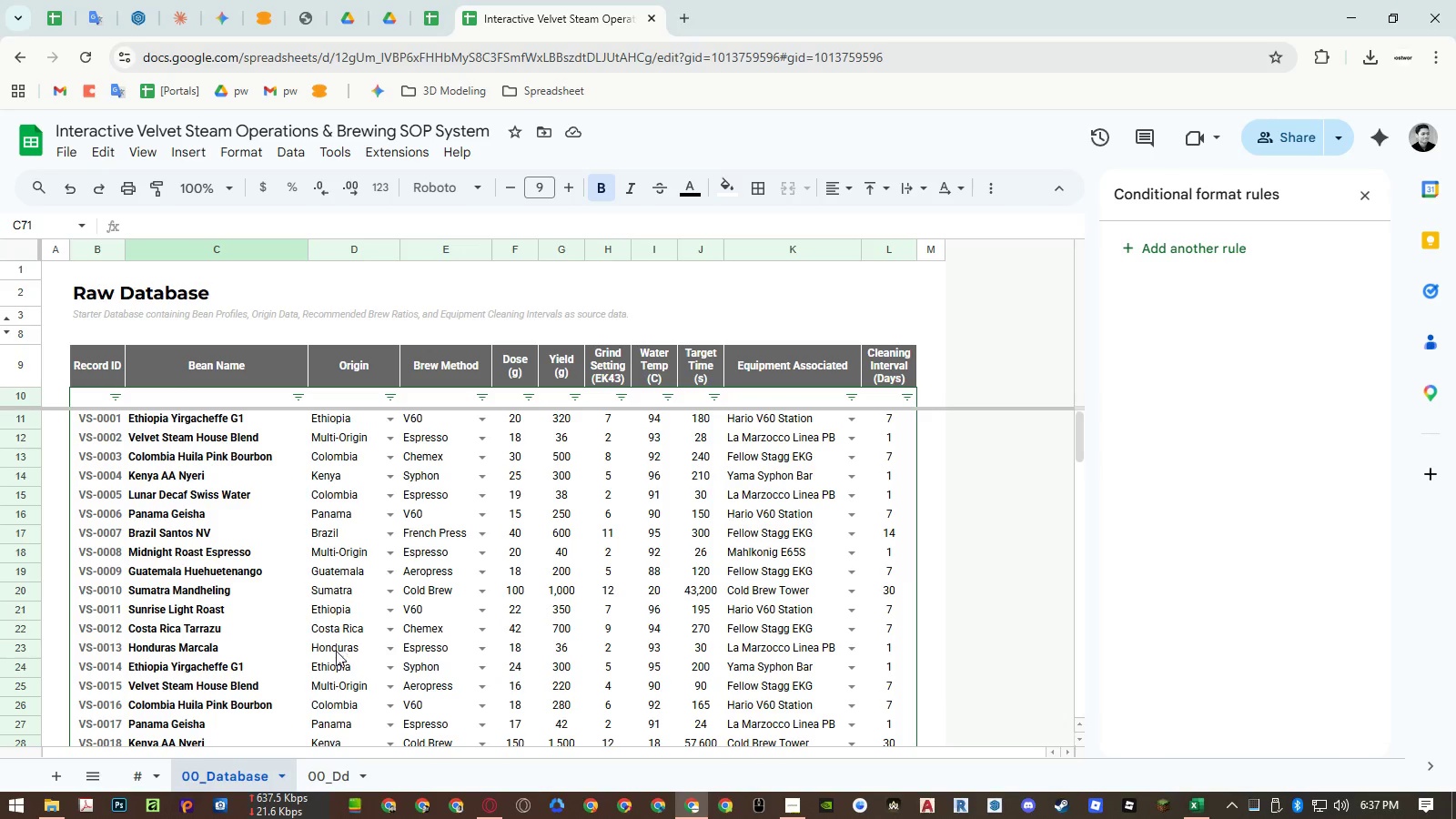 
mouse_move([339, 769])
 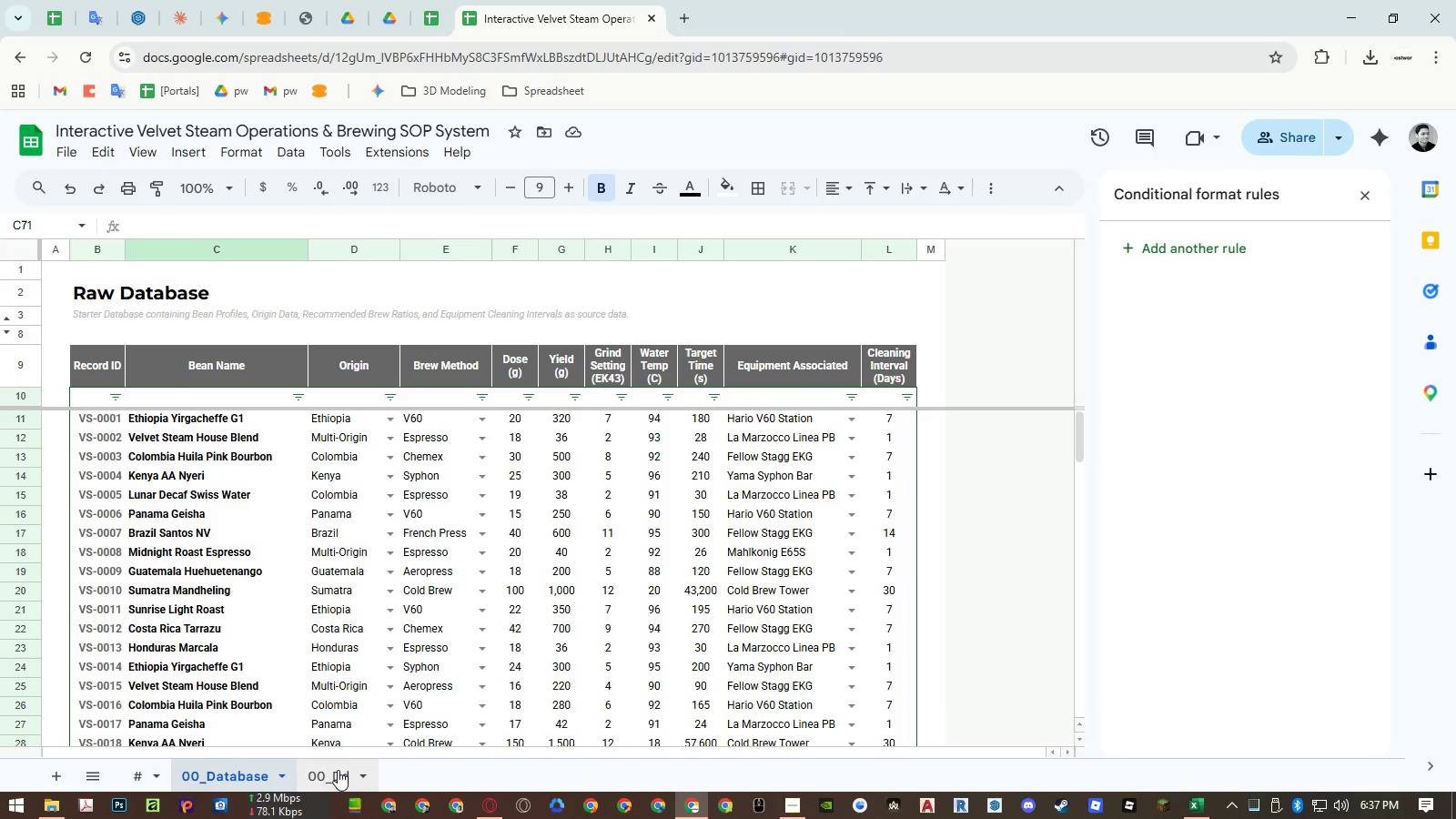 
left_click([338, 770])
 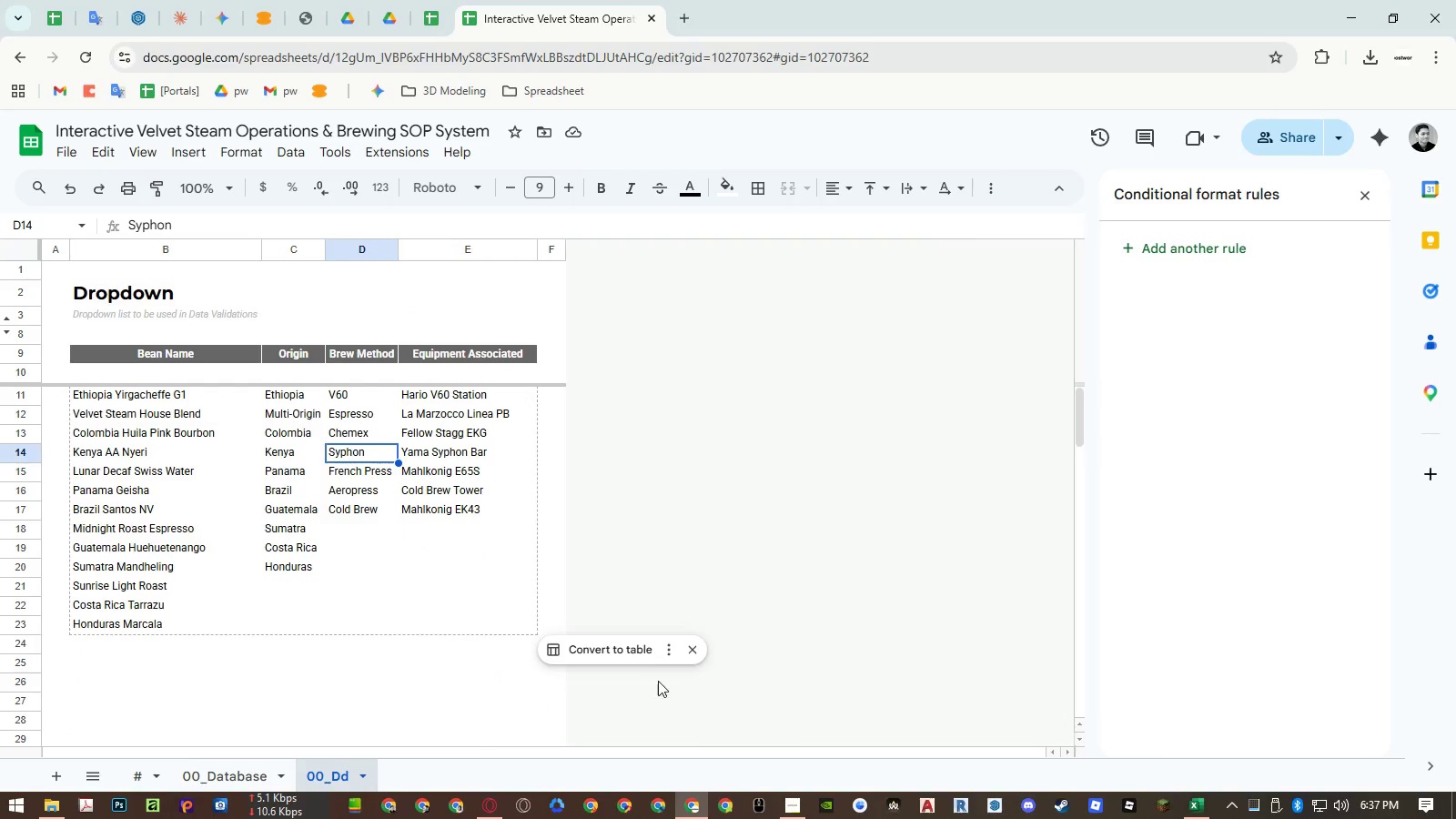 
left_click([687, 648])
 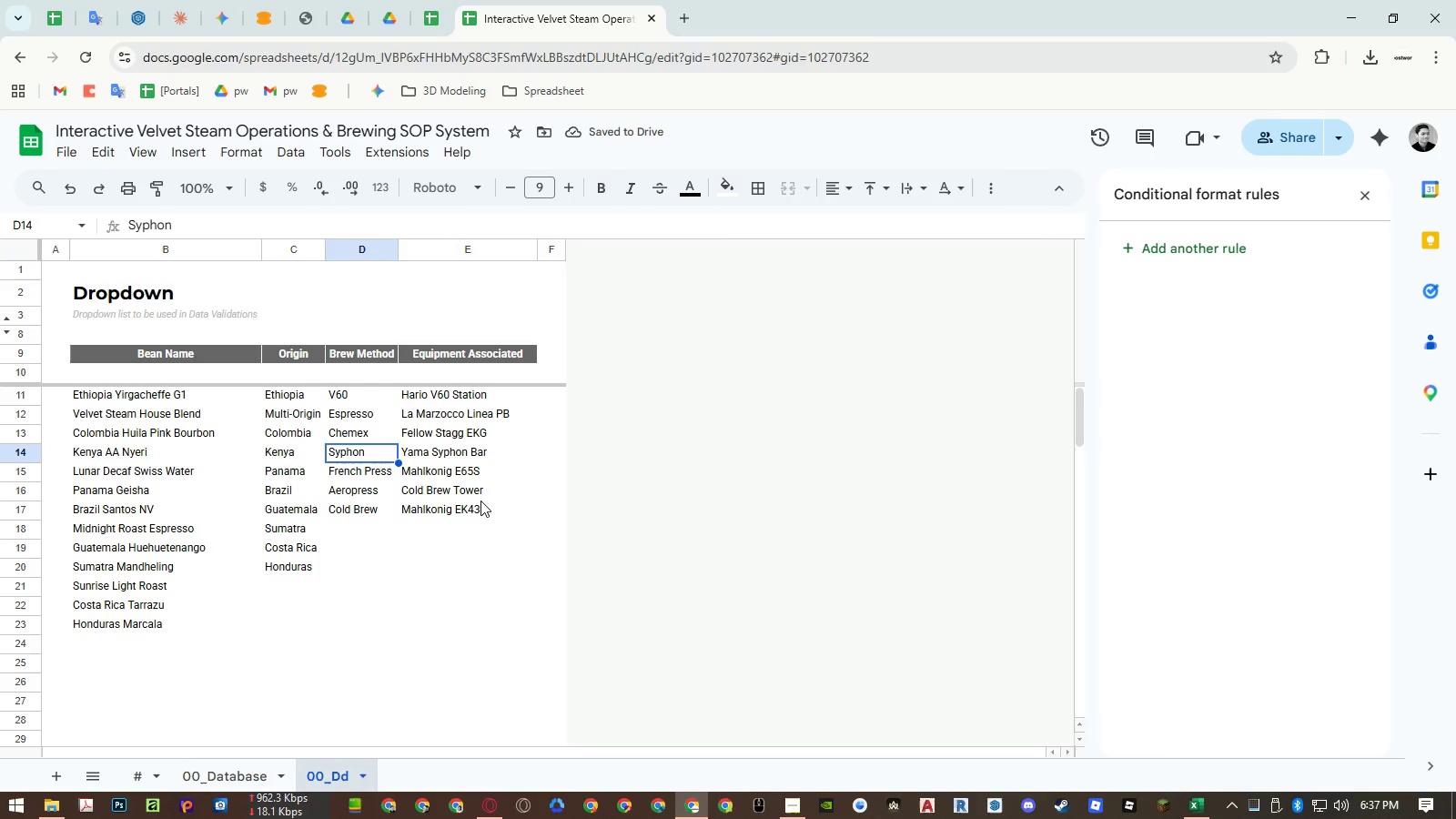 
wait(6.7)
 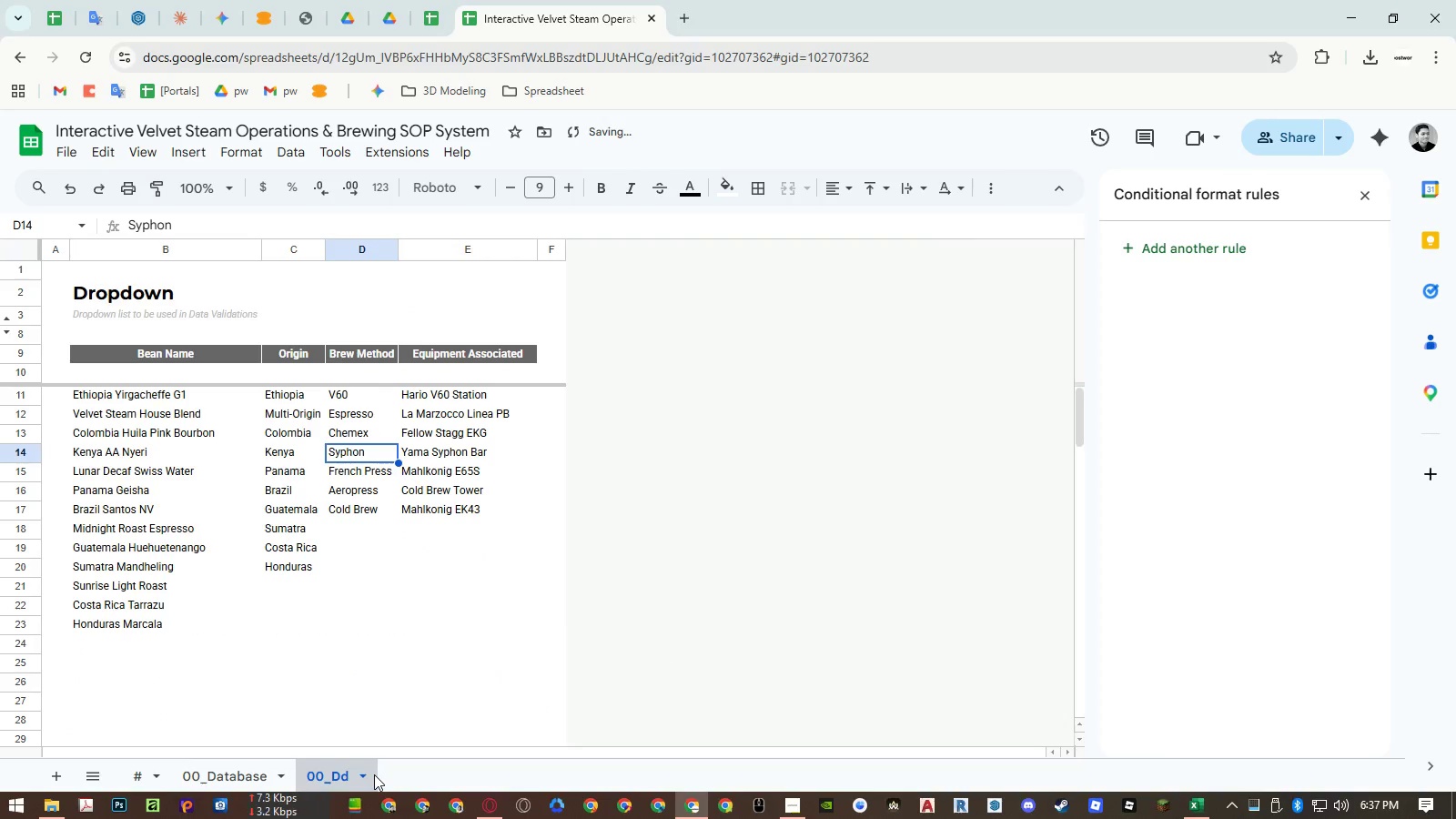 
double_click([536, 253])
 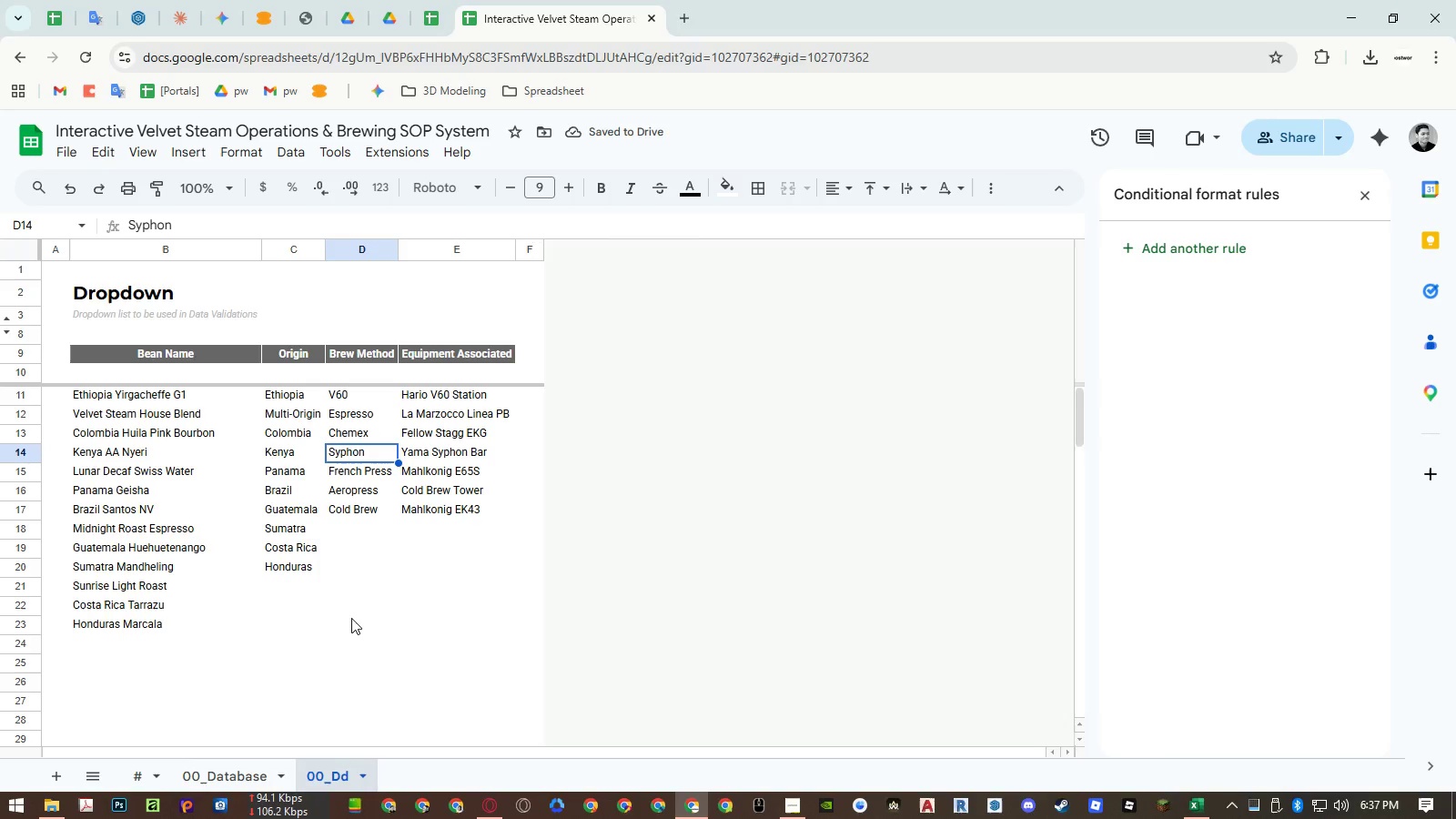 
left_click([367, 768])
 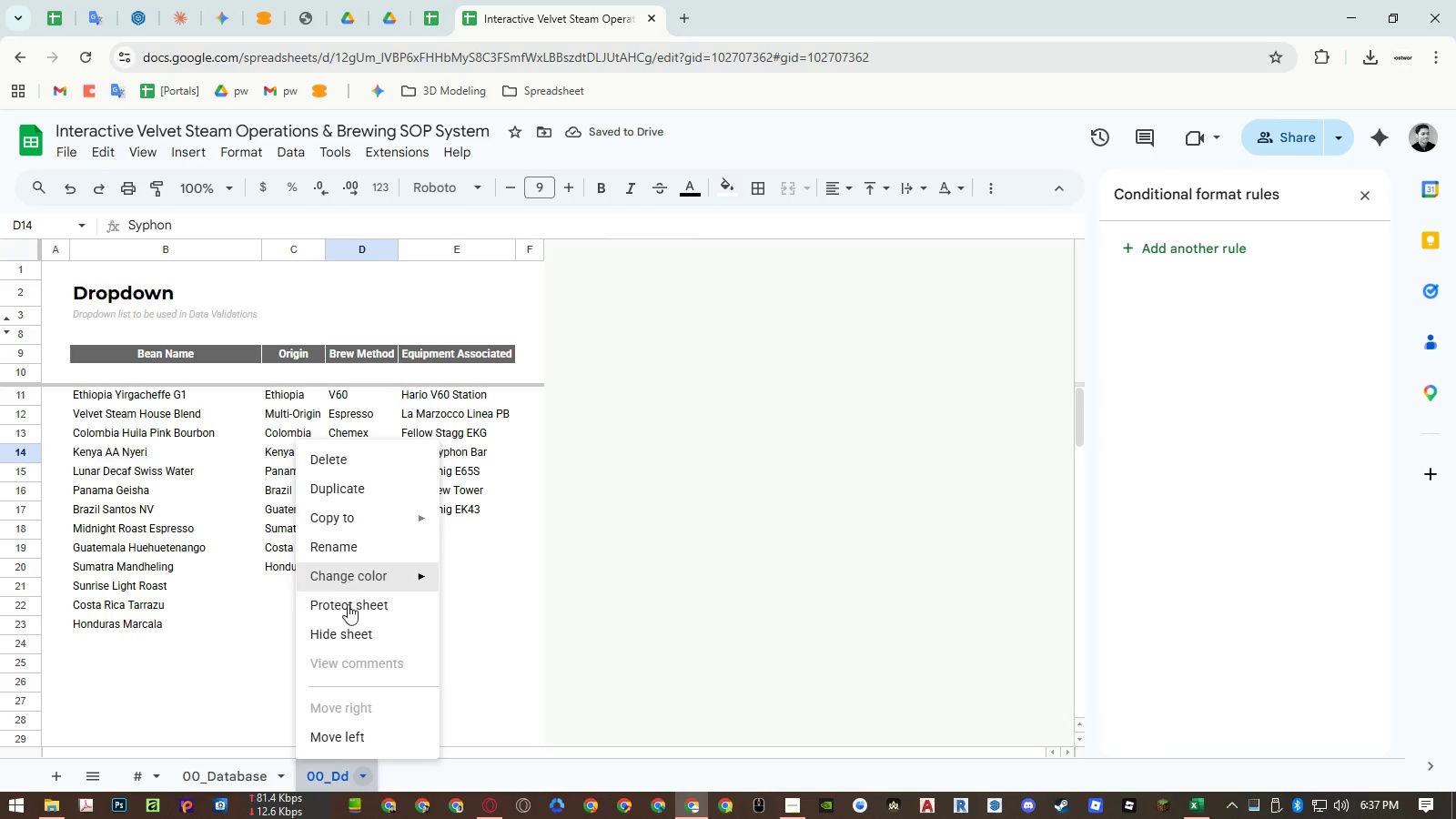 
left_click([349, 642])
 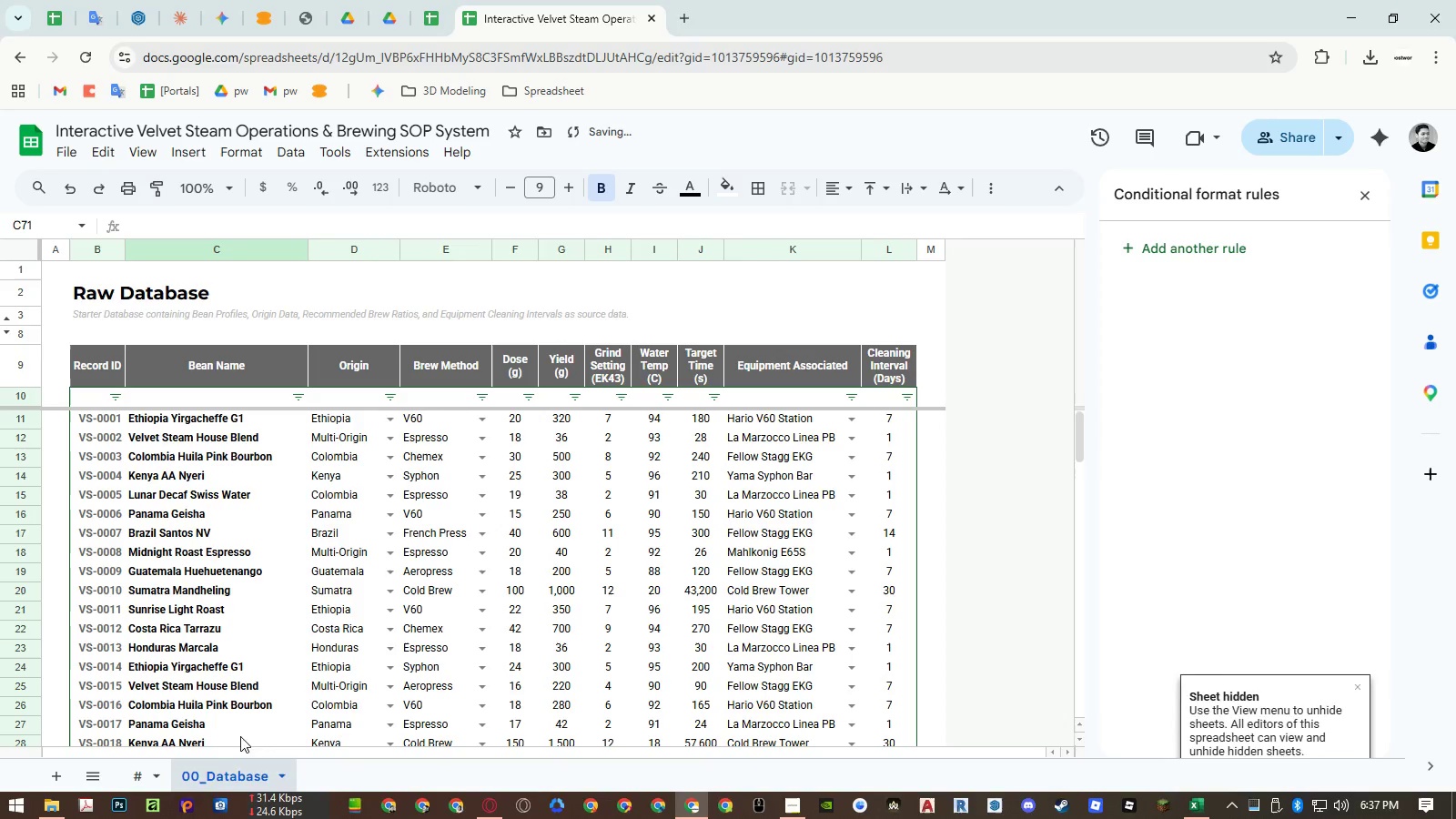 
mouse_move([185, 772])
 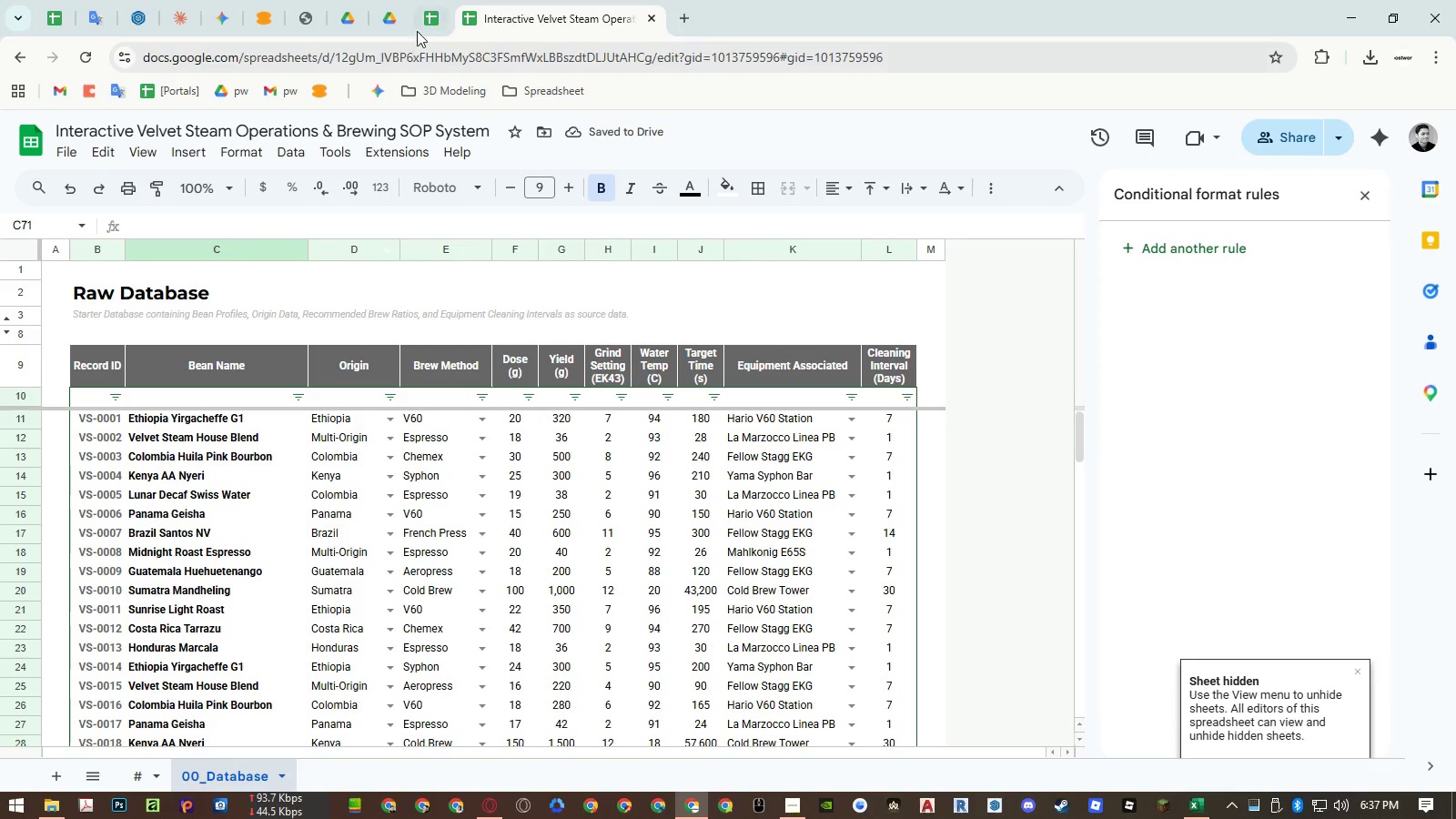 
left_click([426, 22])
 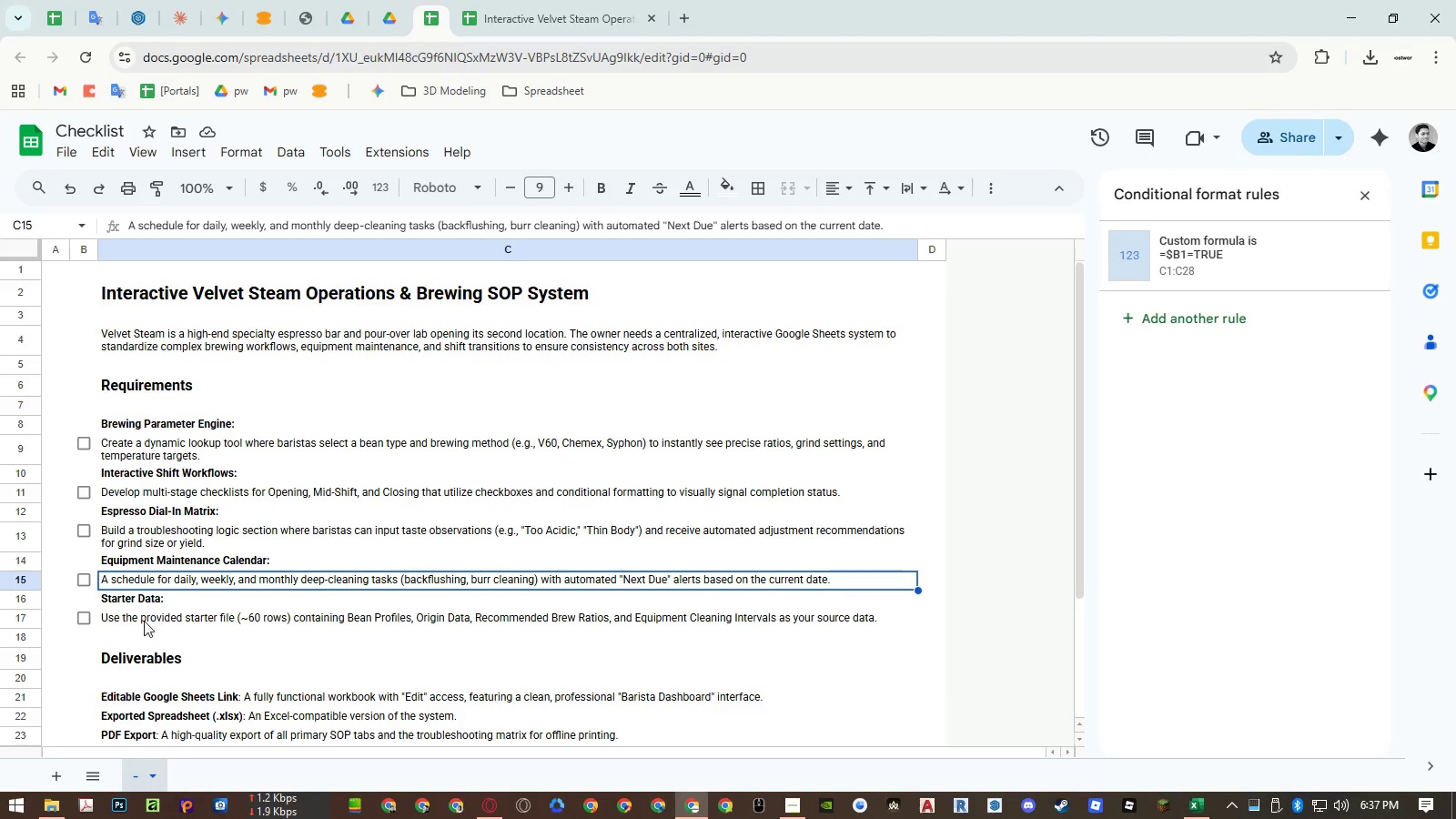 
left_click([144, 621])
 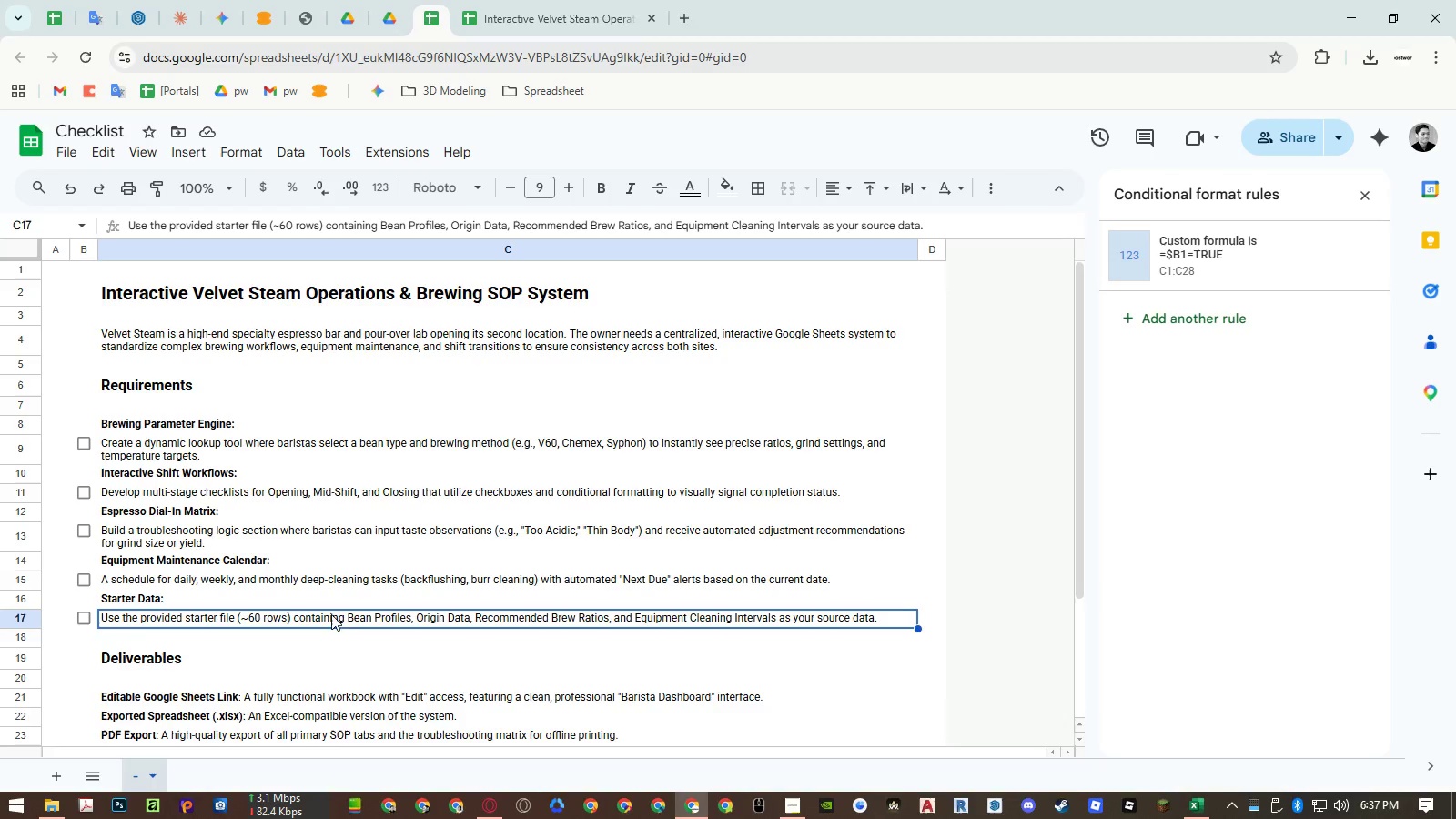 
left_click([86, 621])
 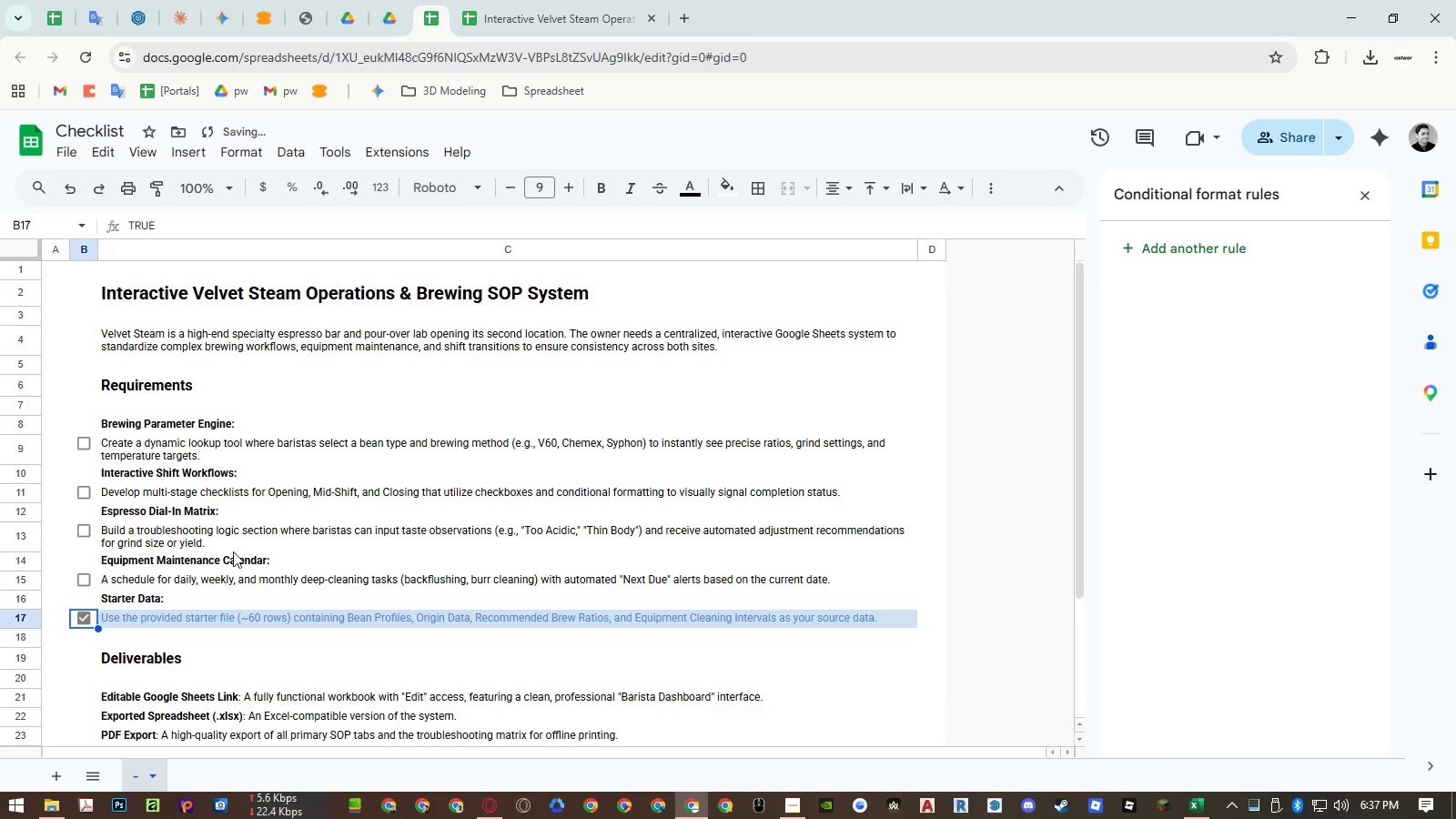 
left_click([181, 453])
 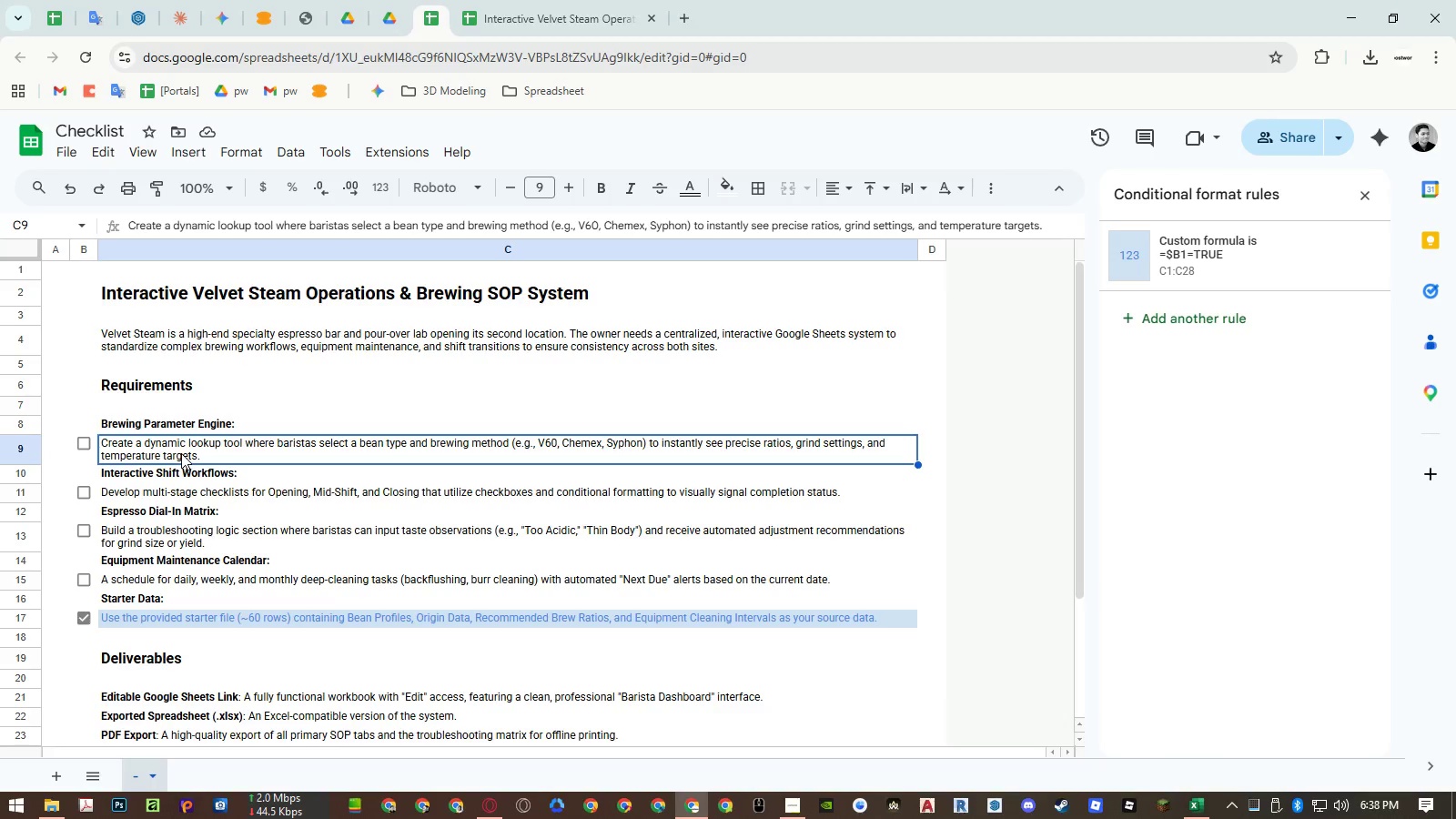 
wait(5.66)
 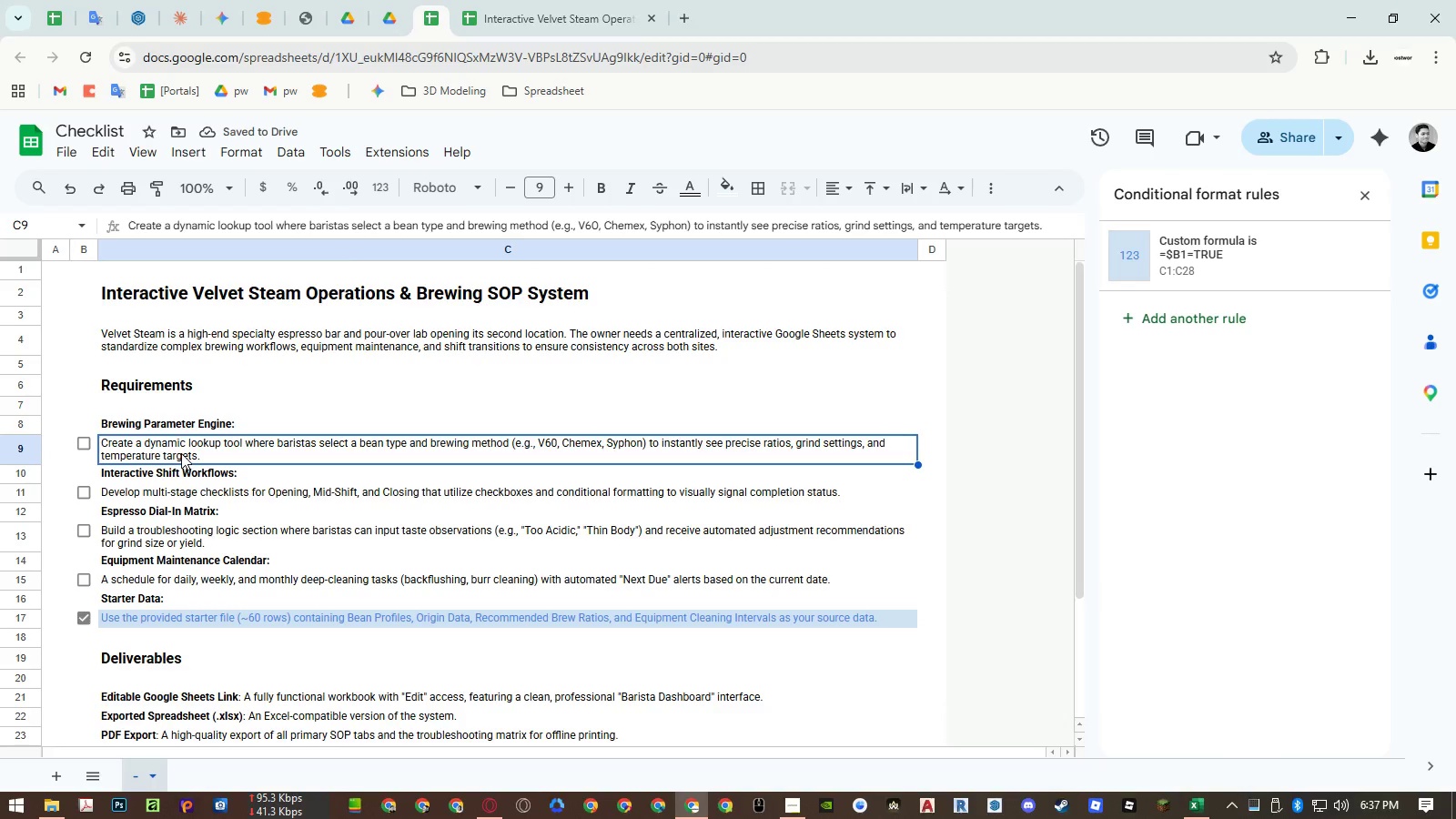 
left_click([549, 25])
 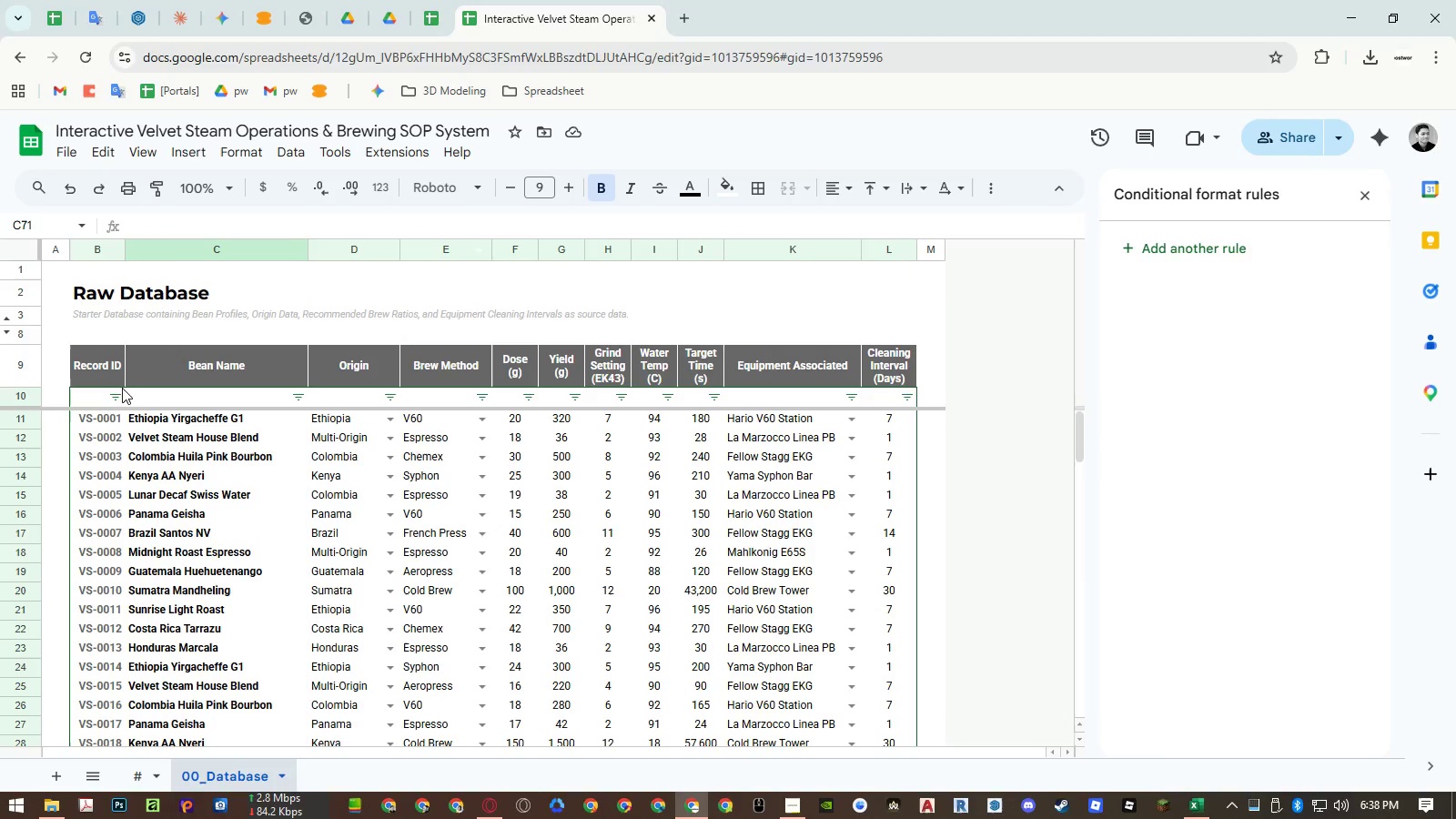 
left_click([105, 369])
 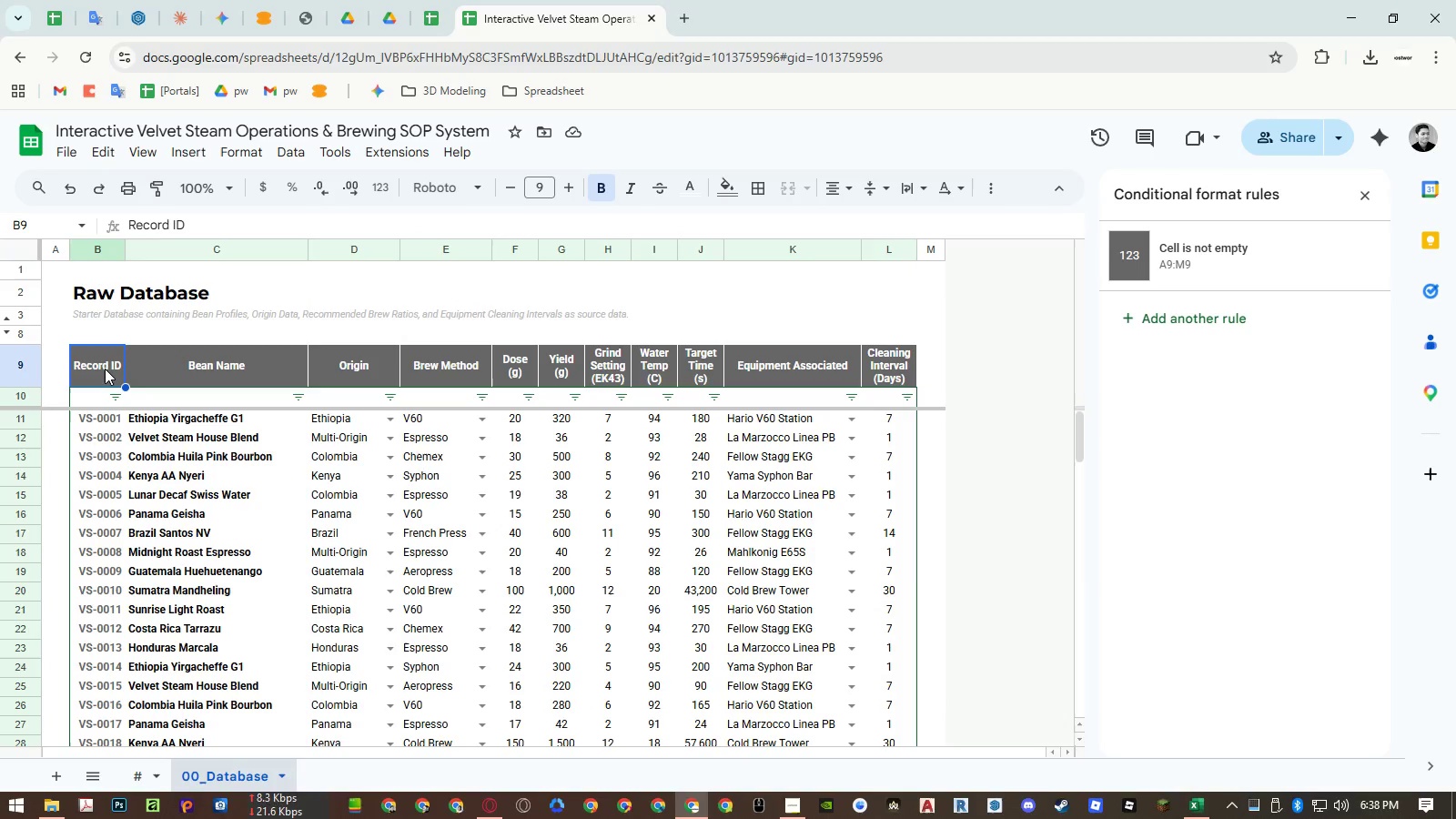 
key(ArrowRight)
 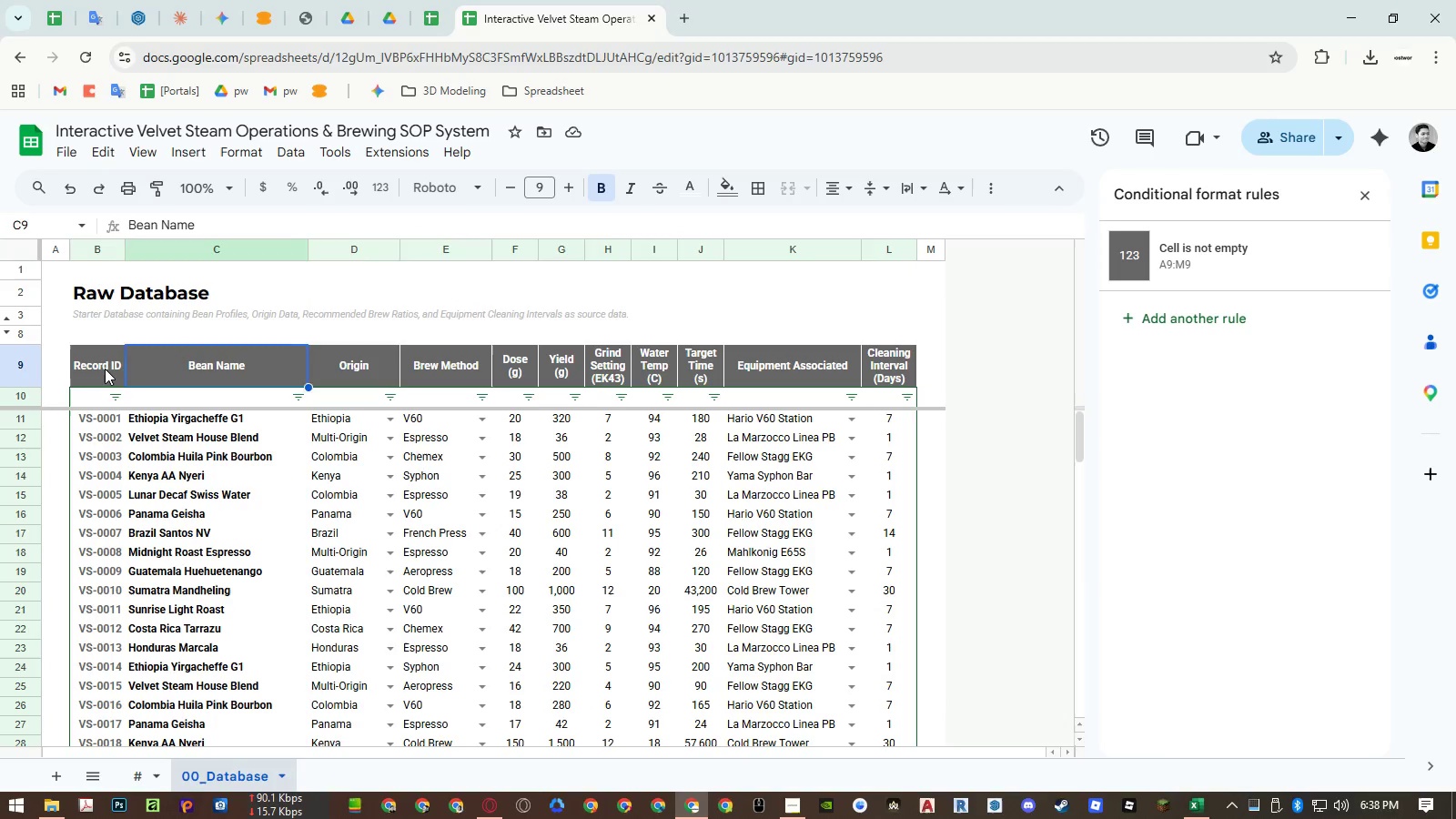 
key(ArrowRight)
 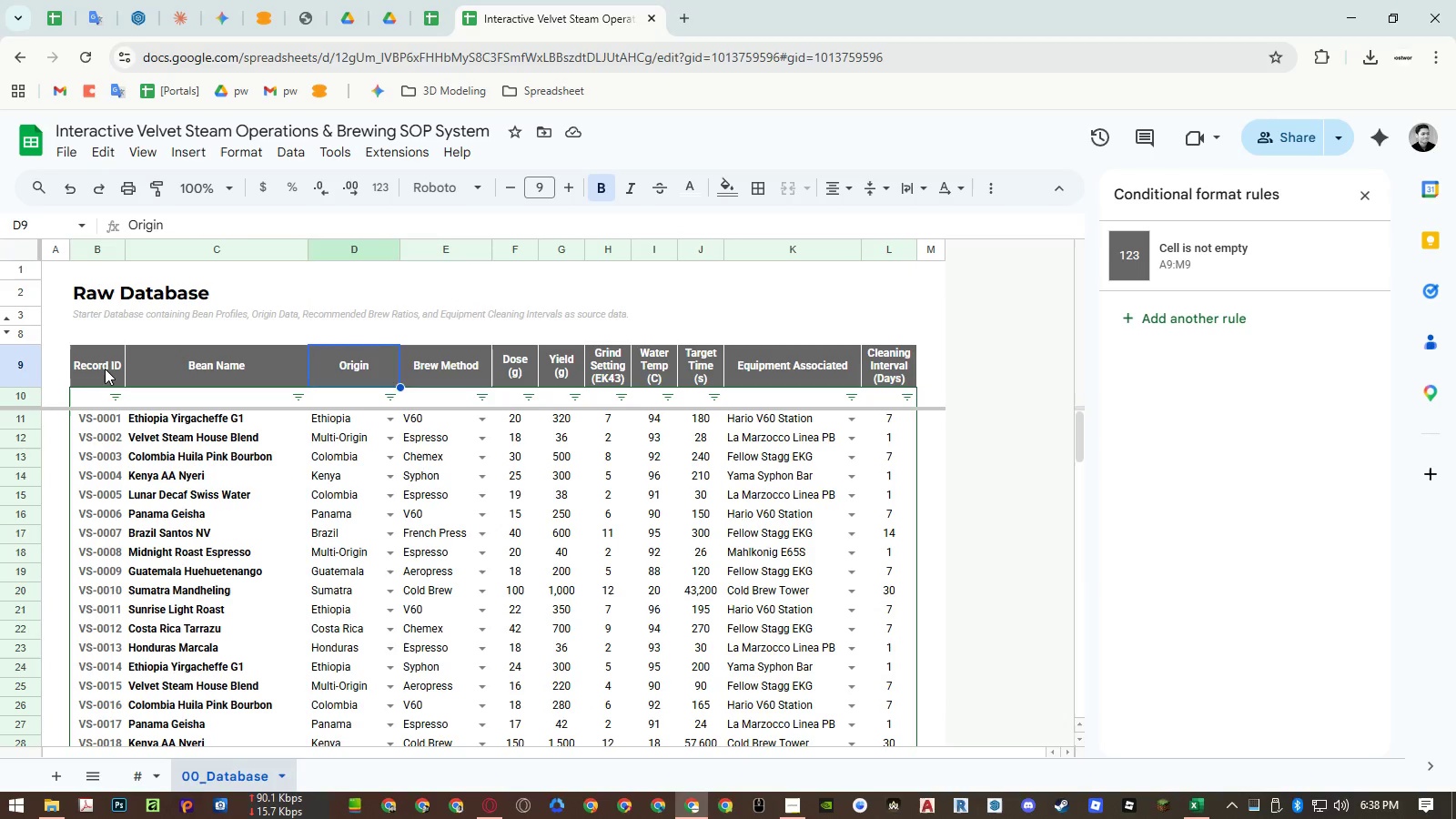 
key(ArrowRight)
 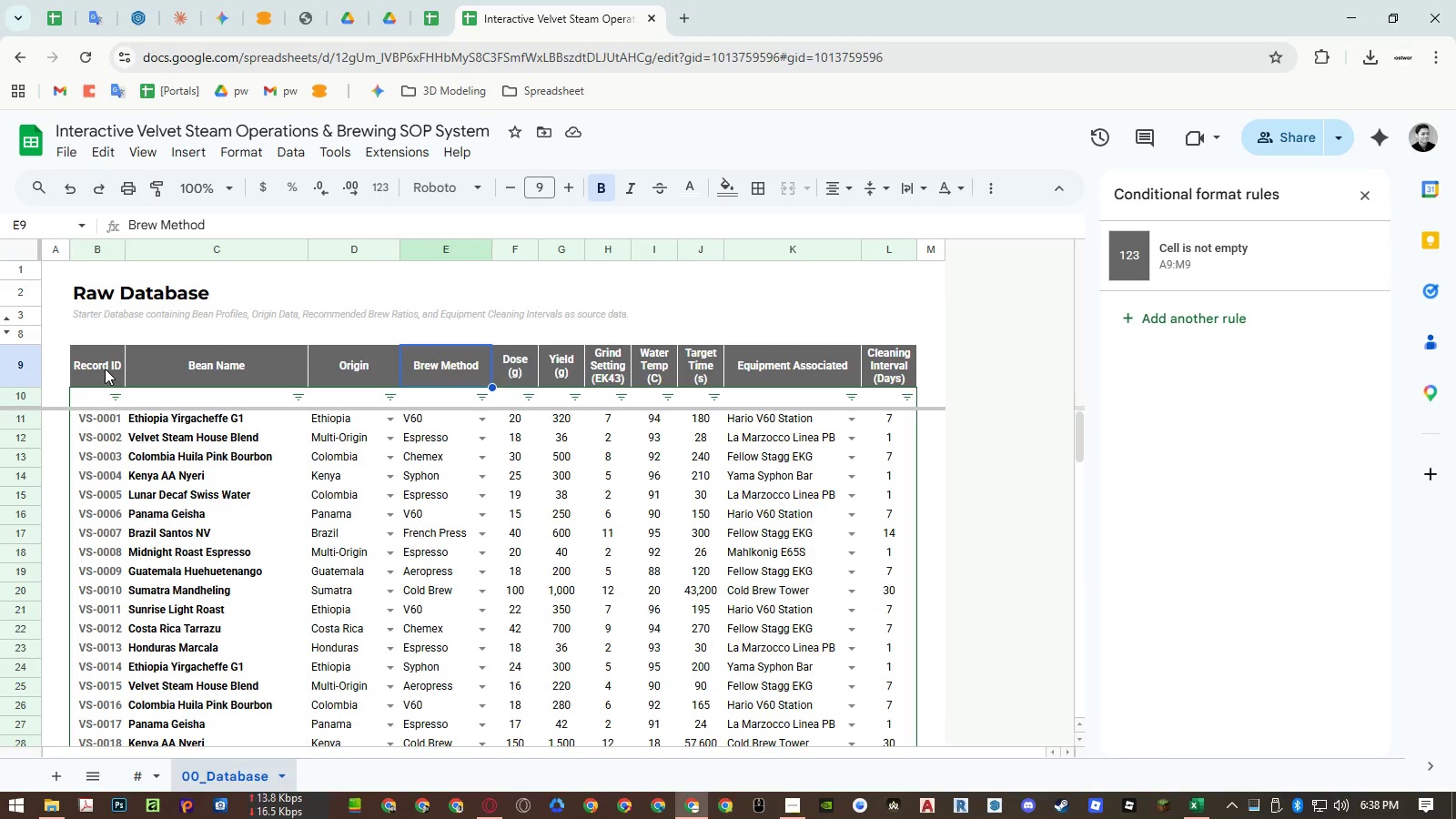 
key(ArrowRight)
 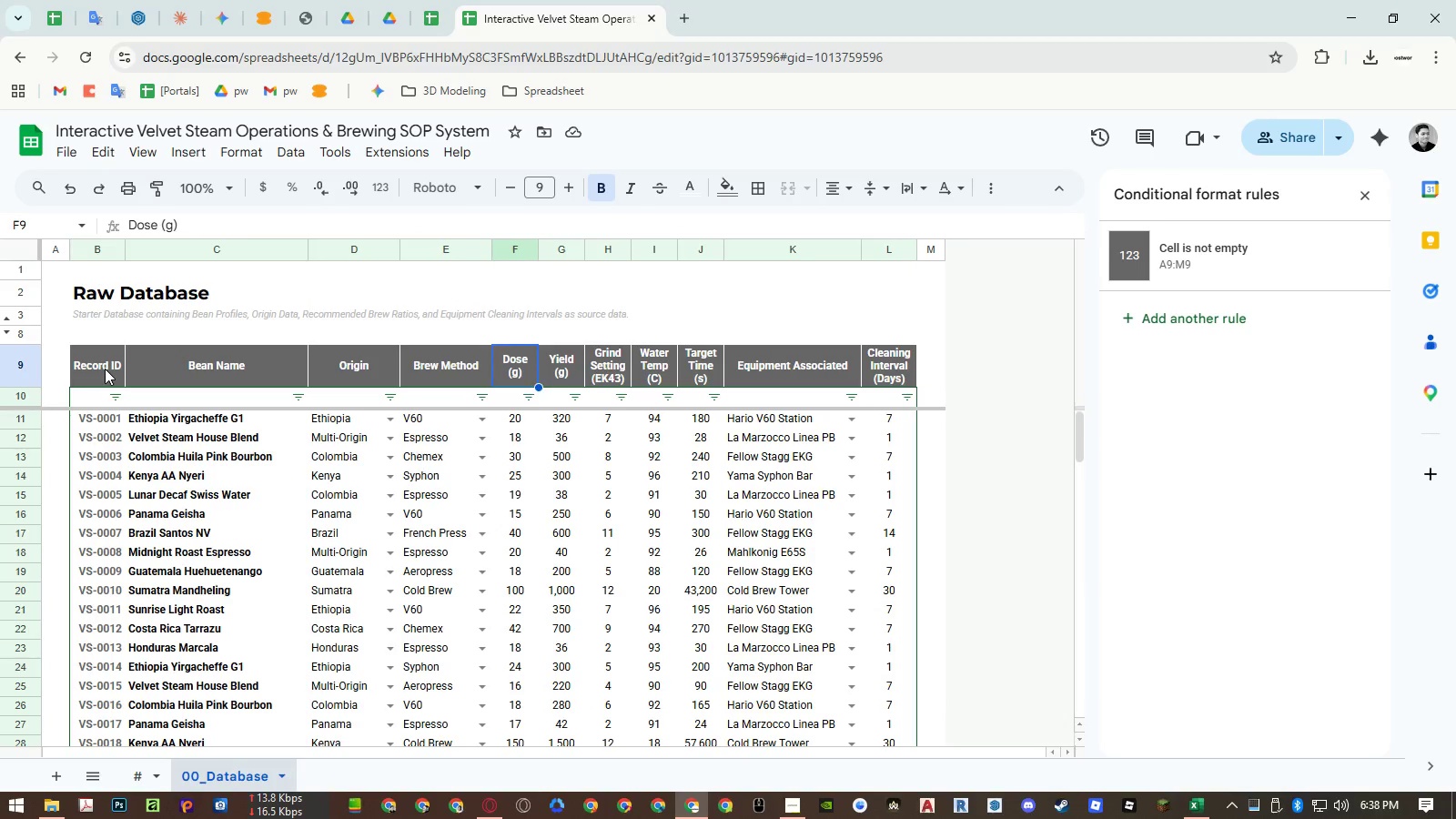 
key(ArrowRight)
 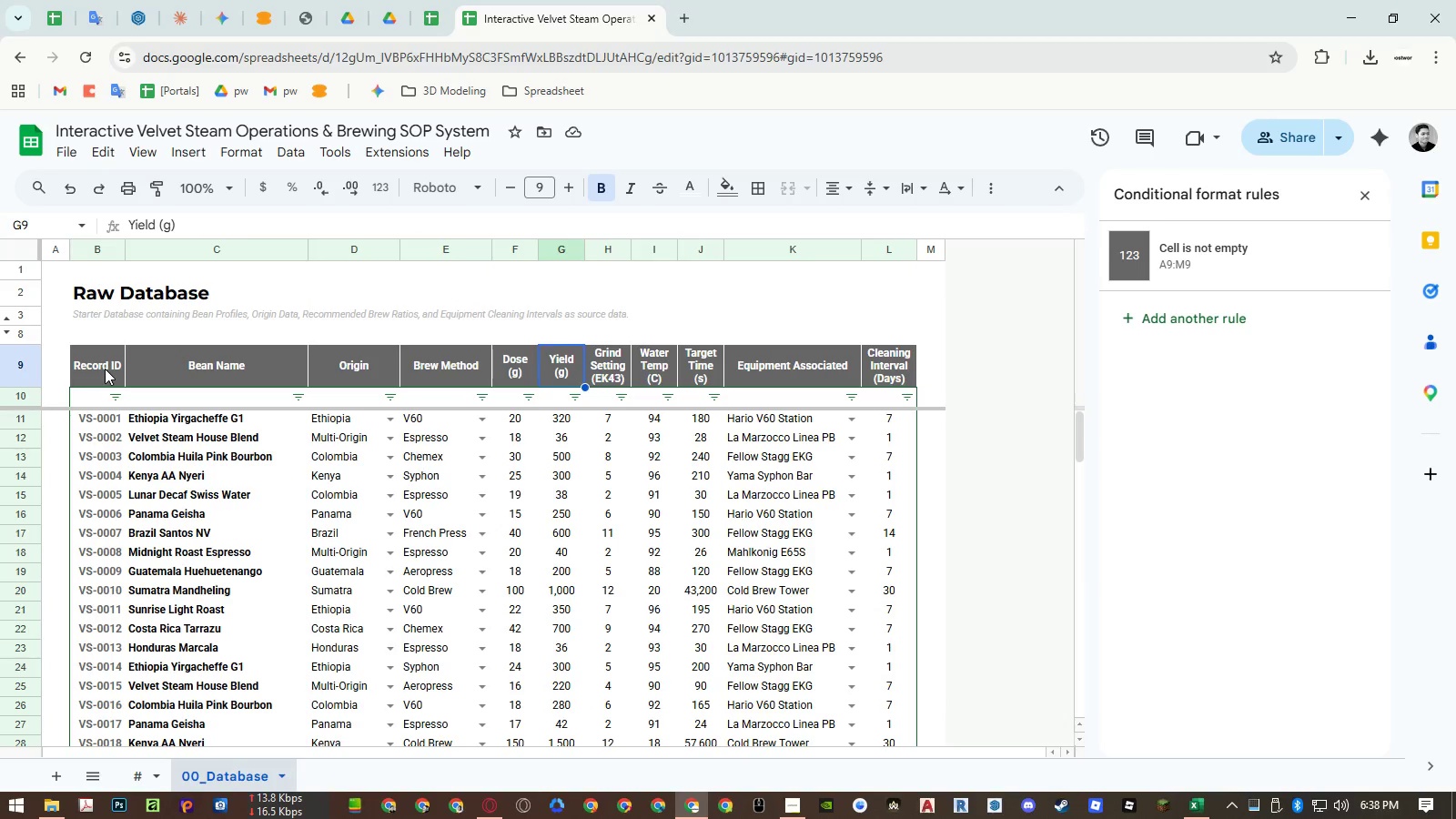 
key(ArrowRight)
 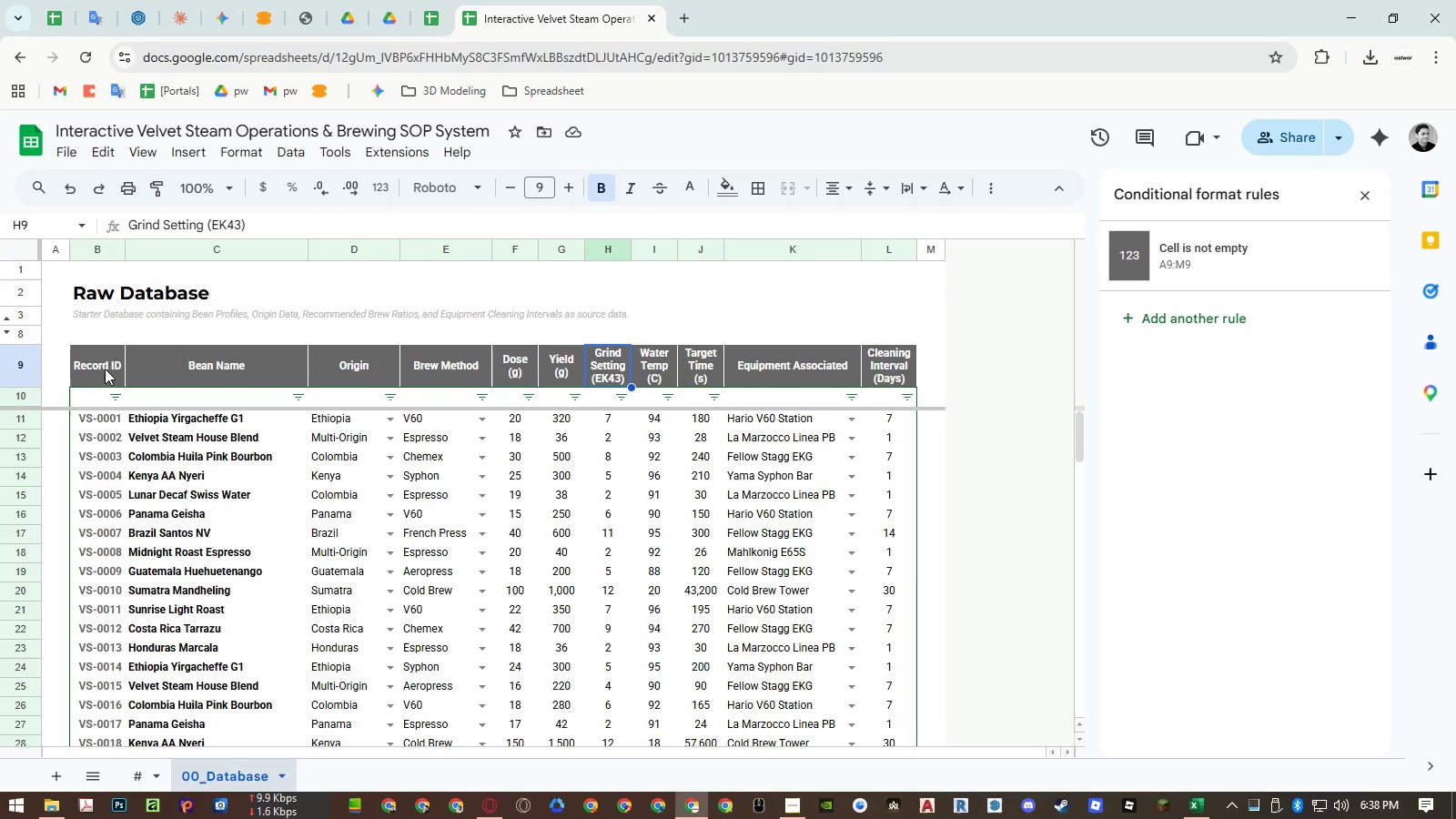 
key(ArrowRight)
 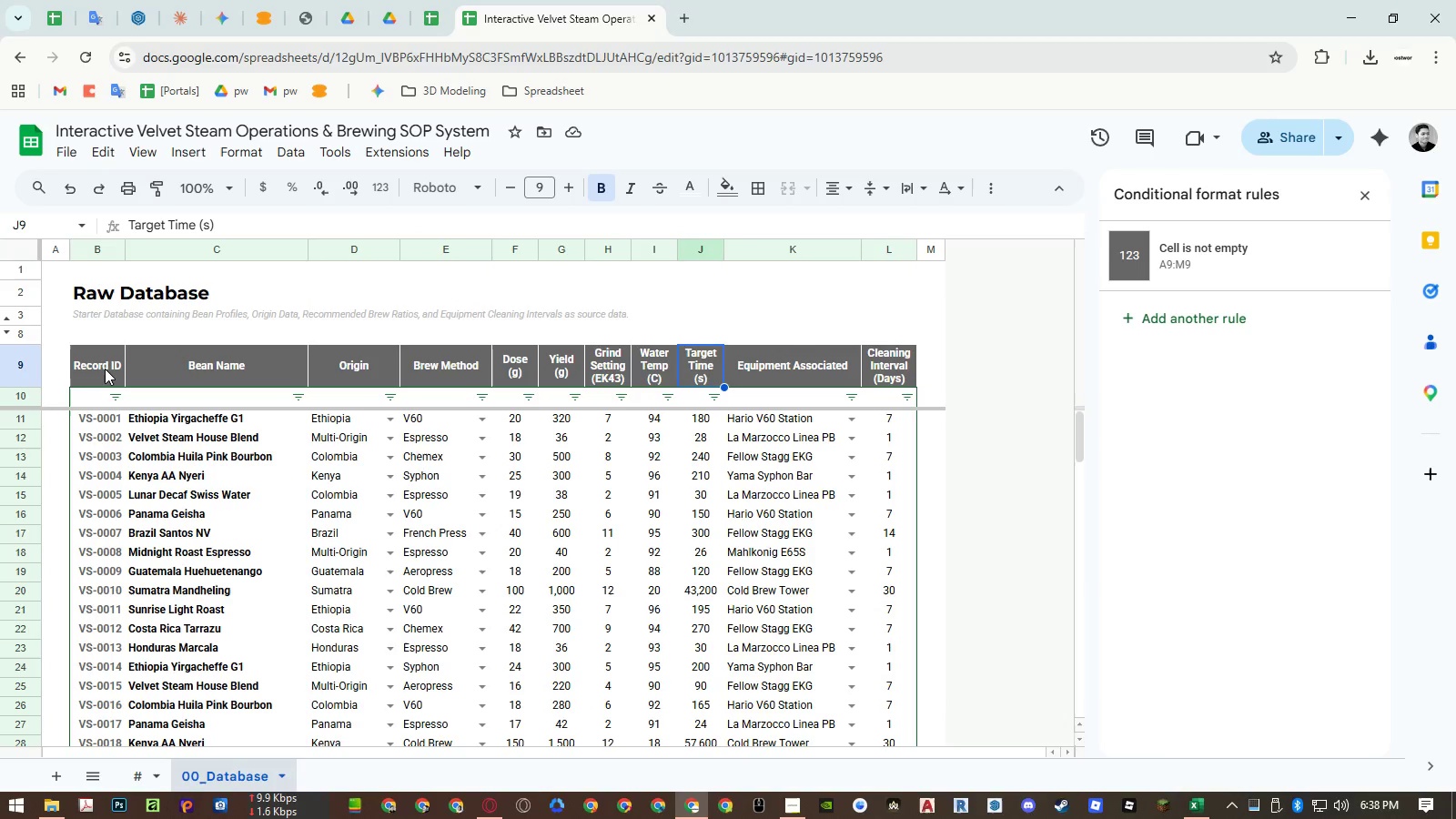 
key(ArrowRight)
 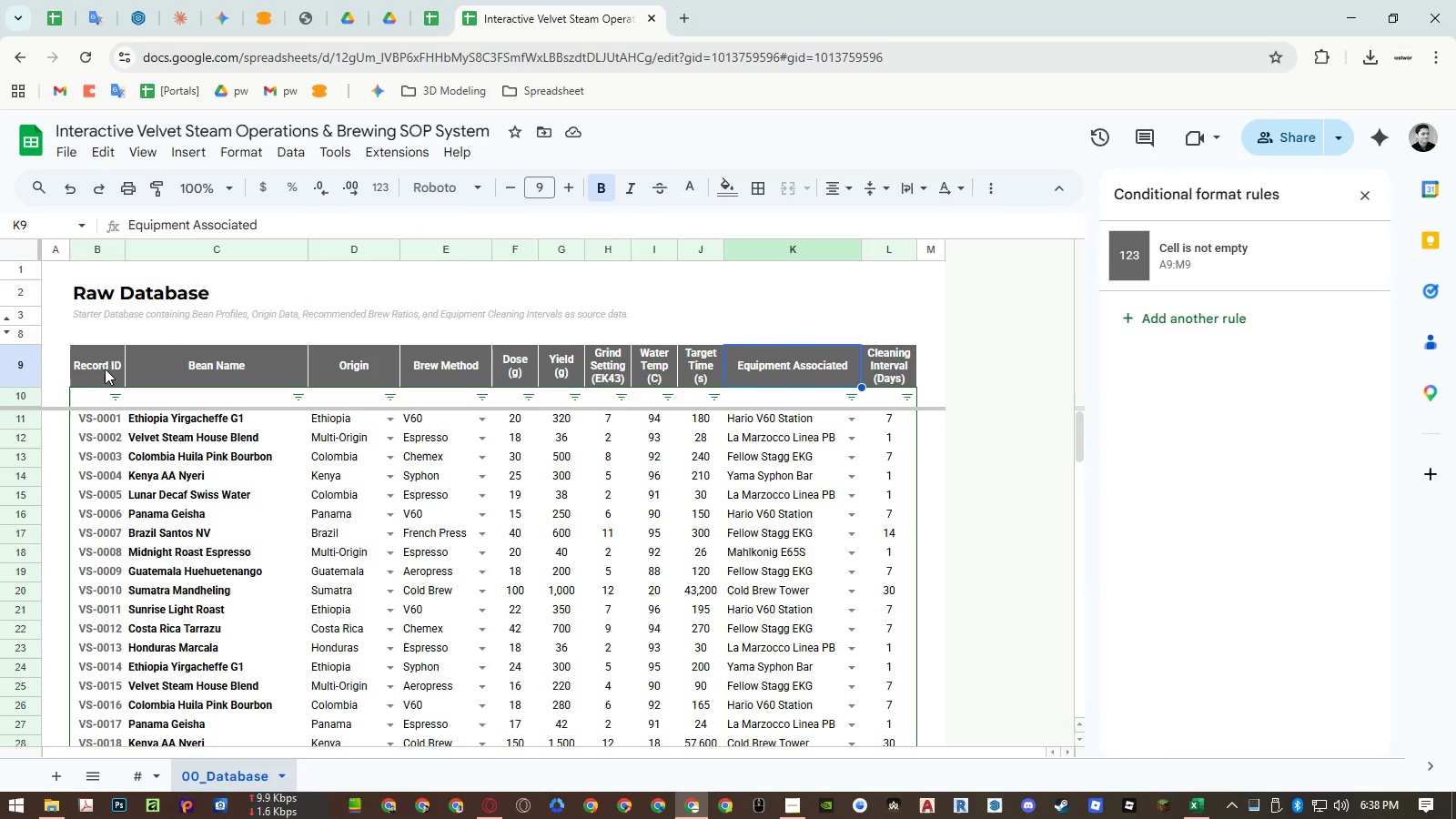 
key(ArrowRight)
 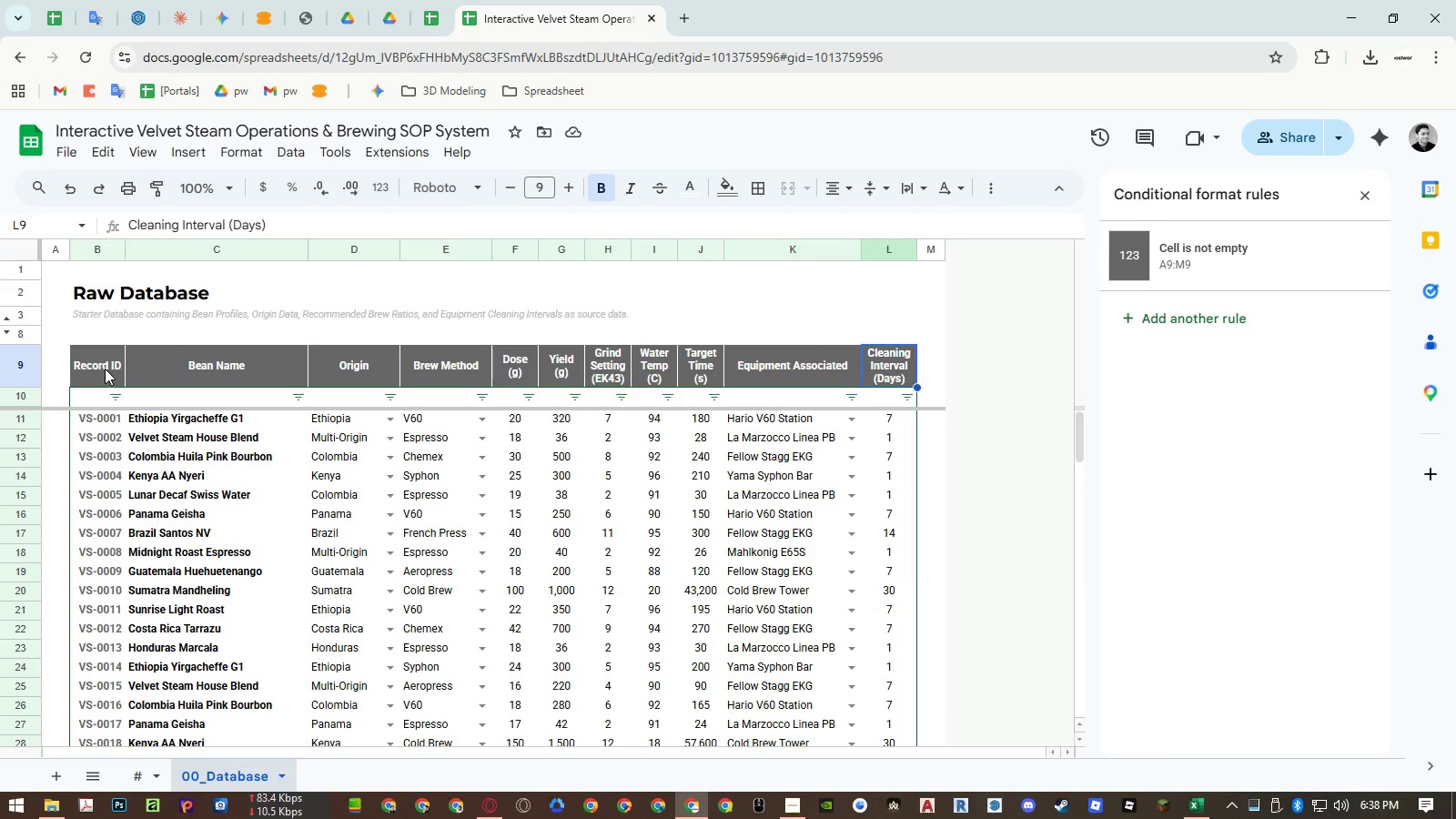 
key(ArrowRight)
 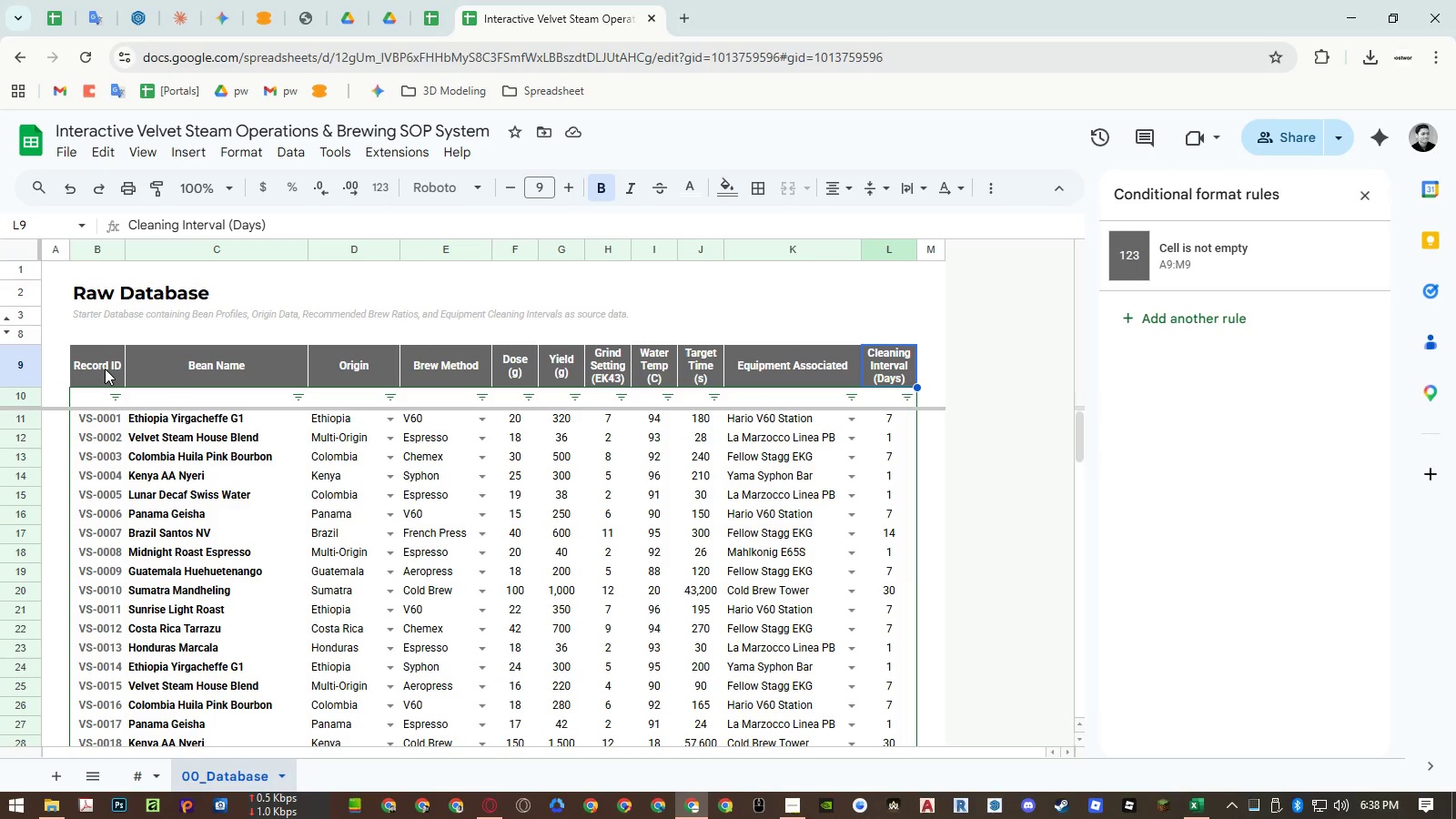 
wait(14.49)
 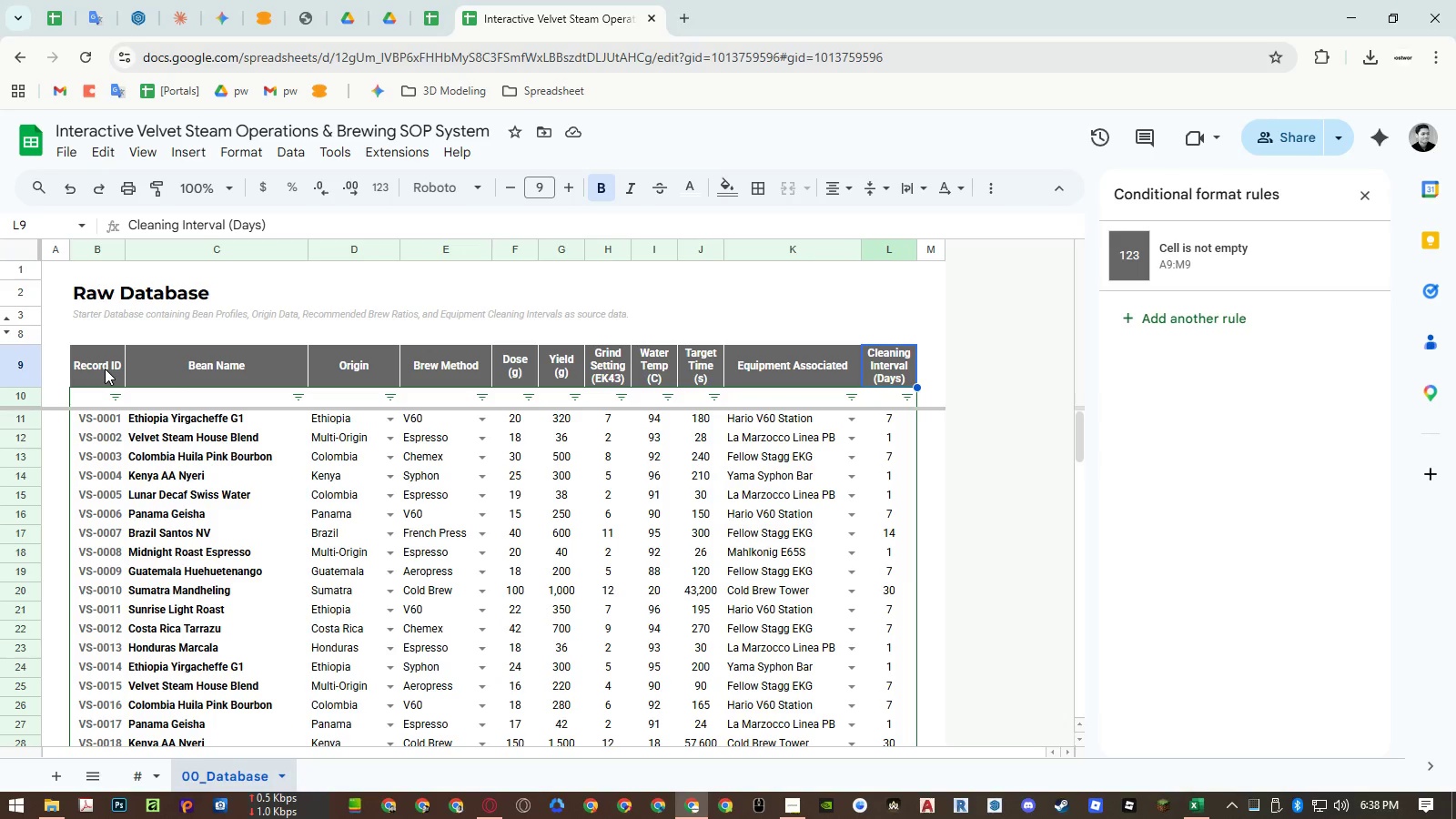 
left_click([433, 28])
 